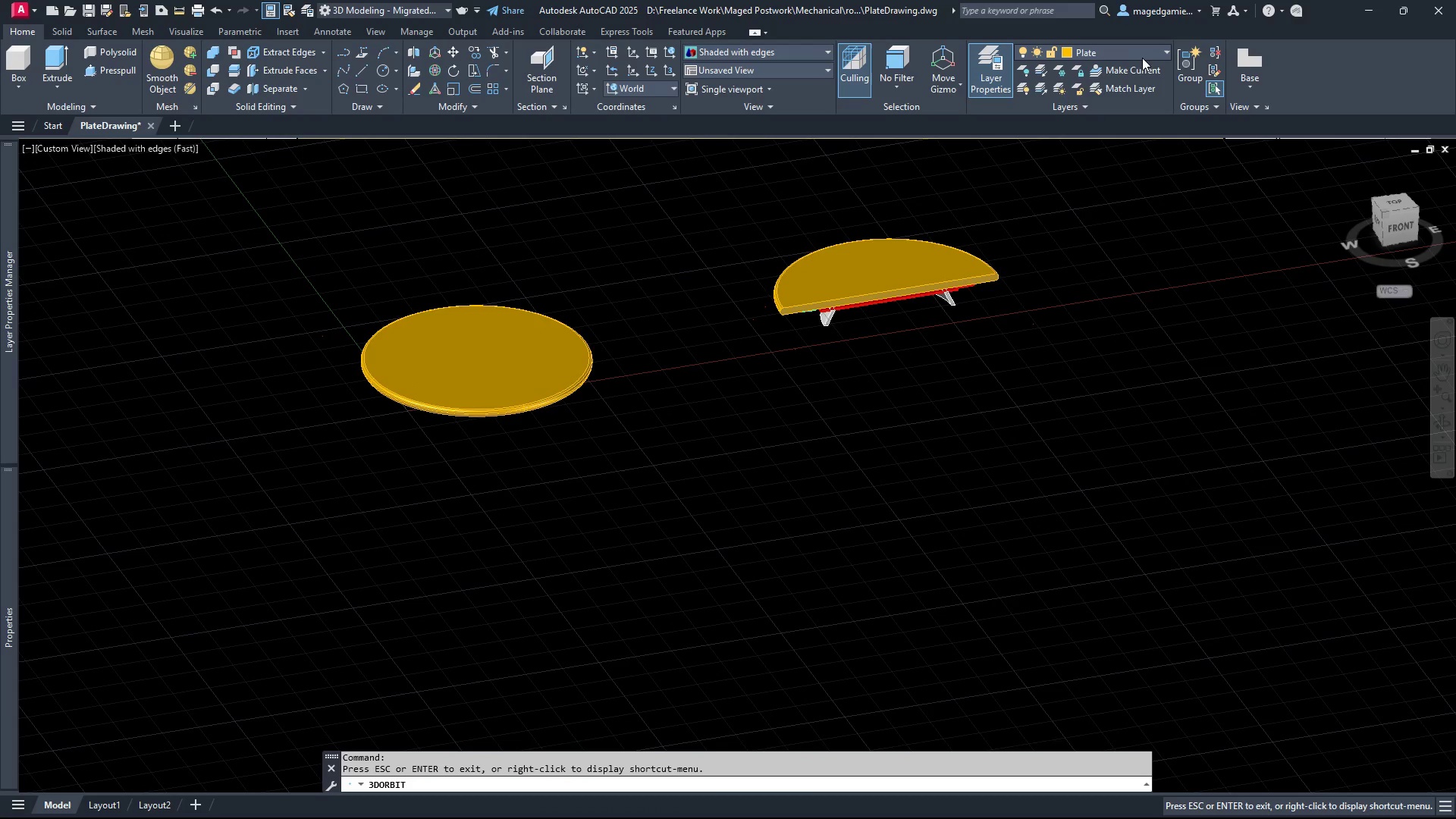 
left_click([1144, 51])
 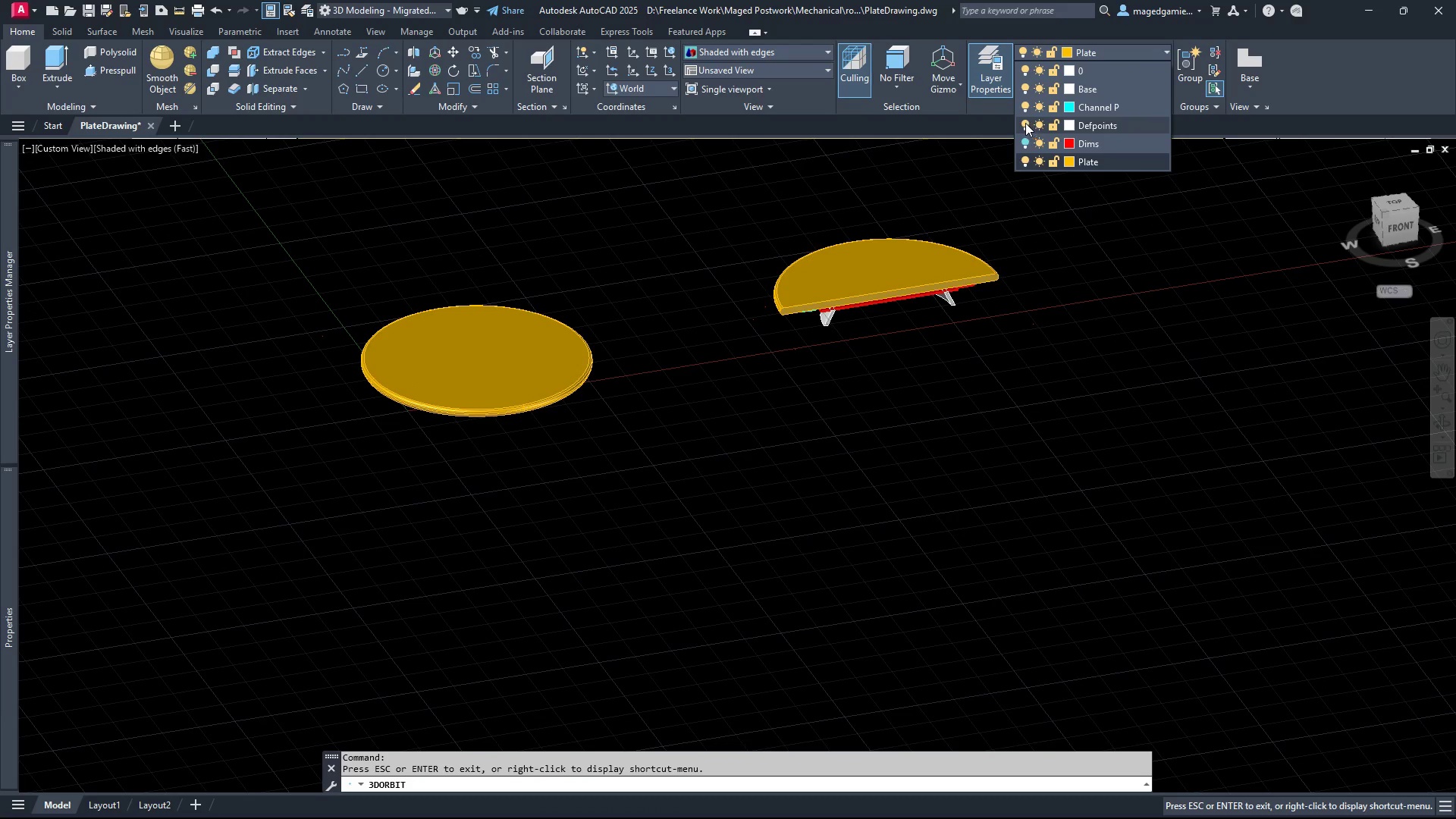 
left_click([1021, 123])
 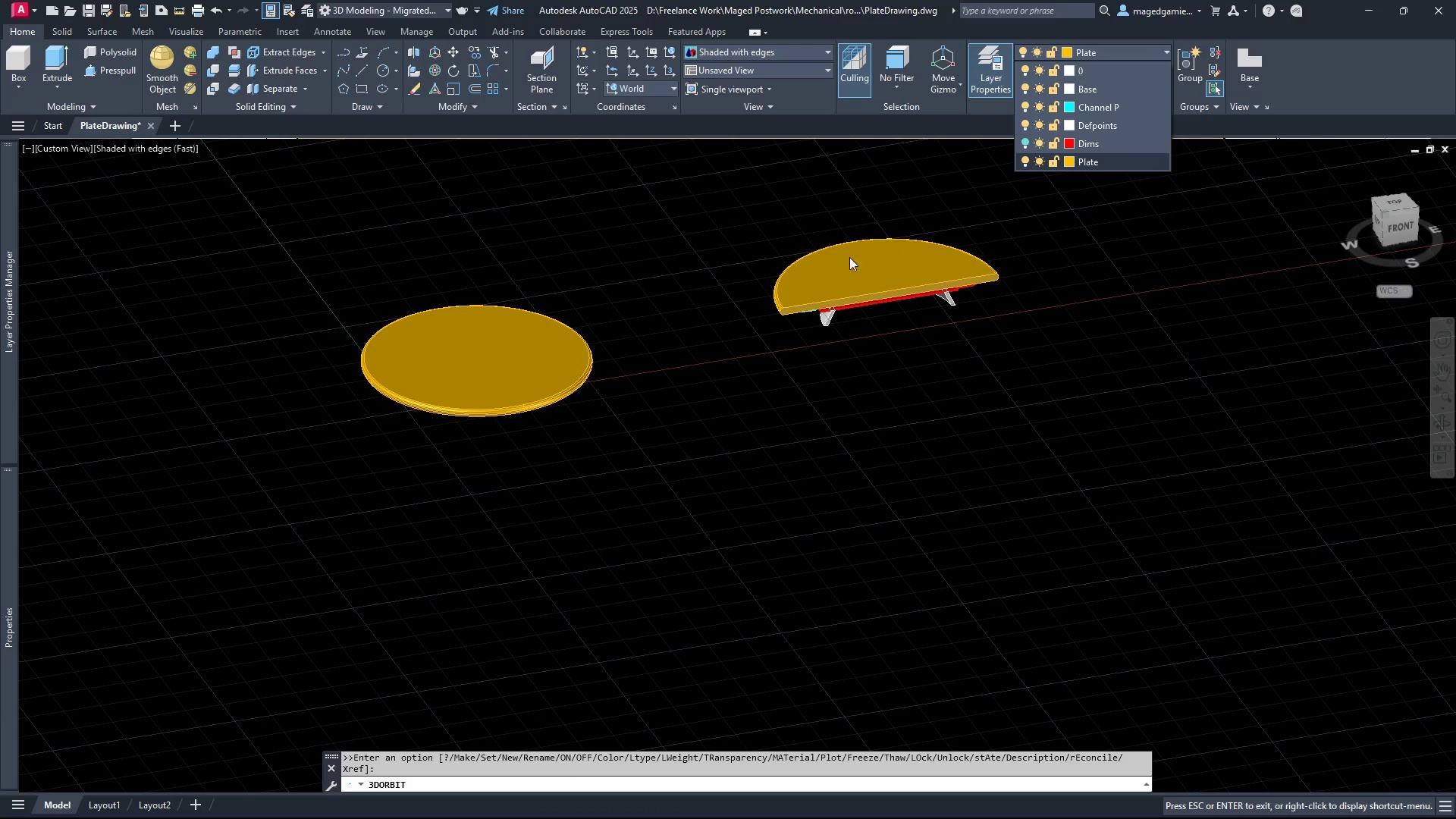 
key(Escape)
 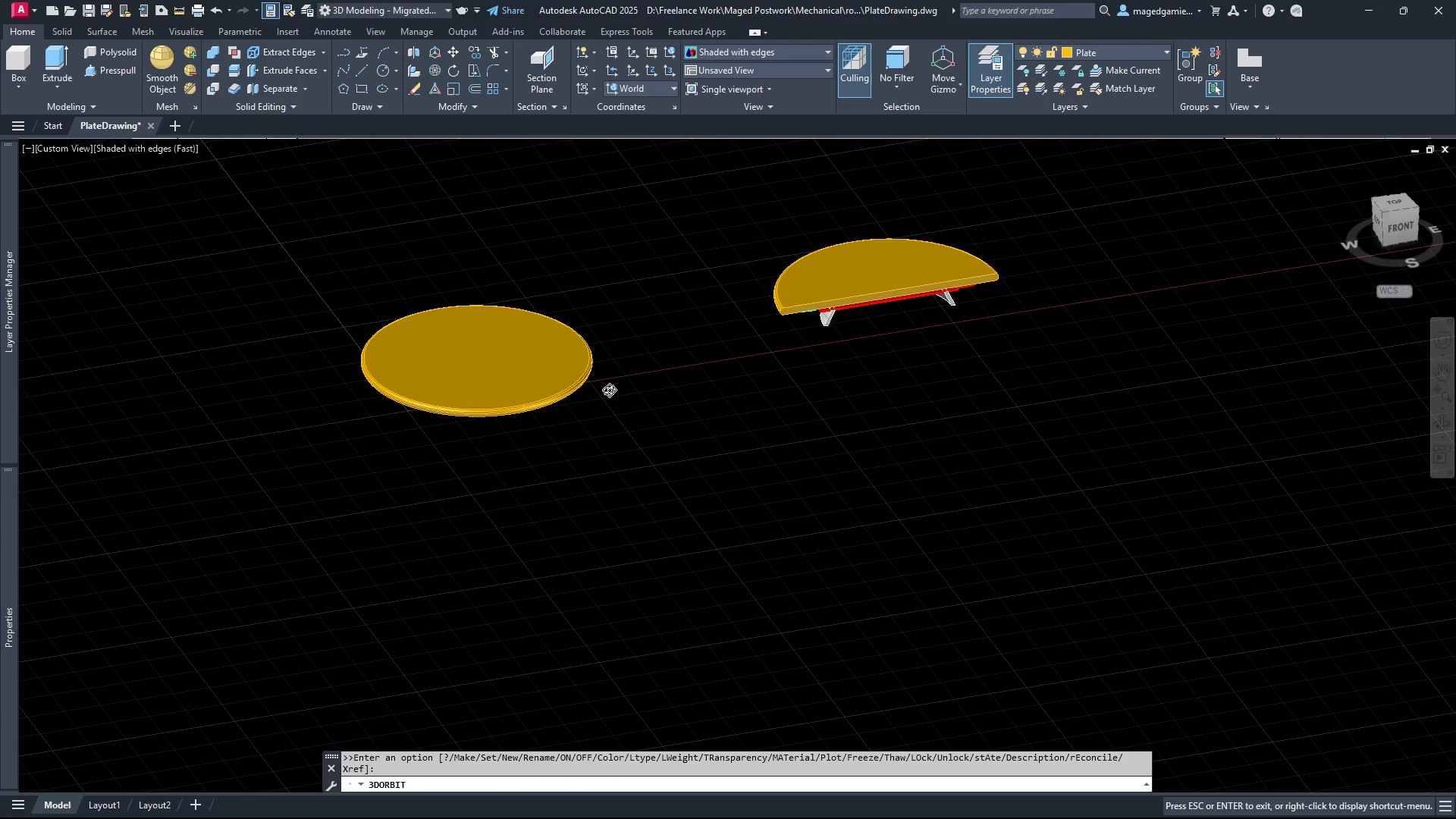 
key(Escape)
 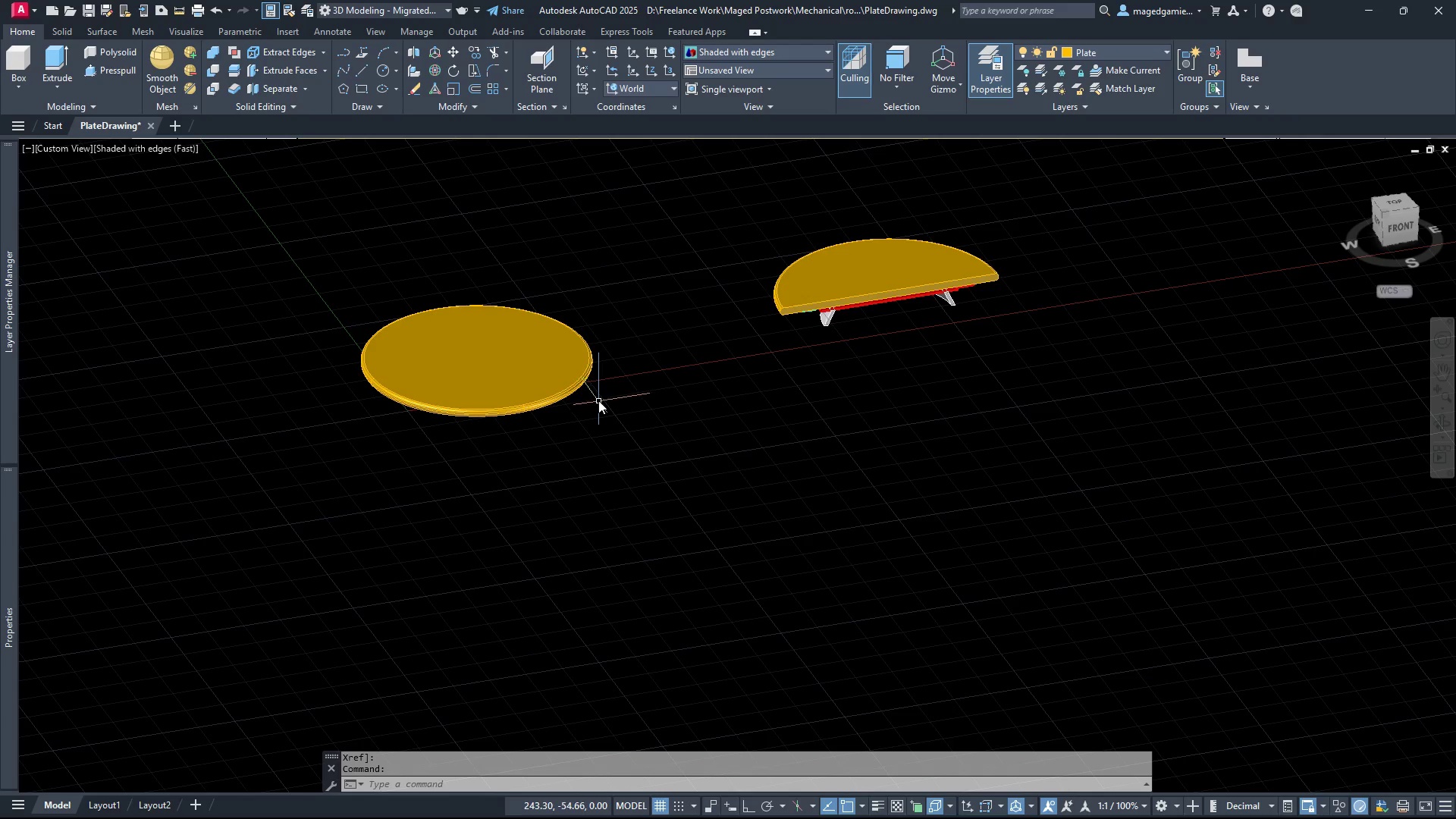 
left_click([598, 400])
 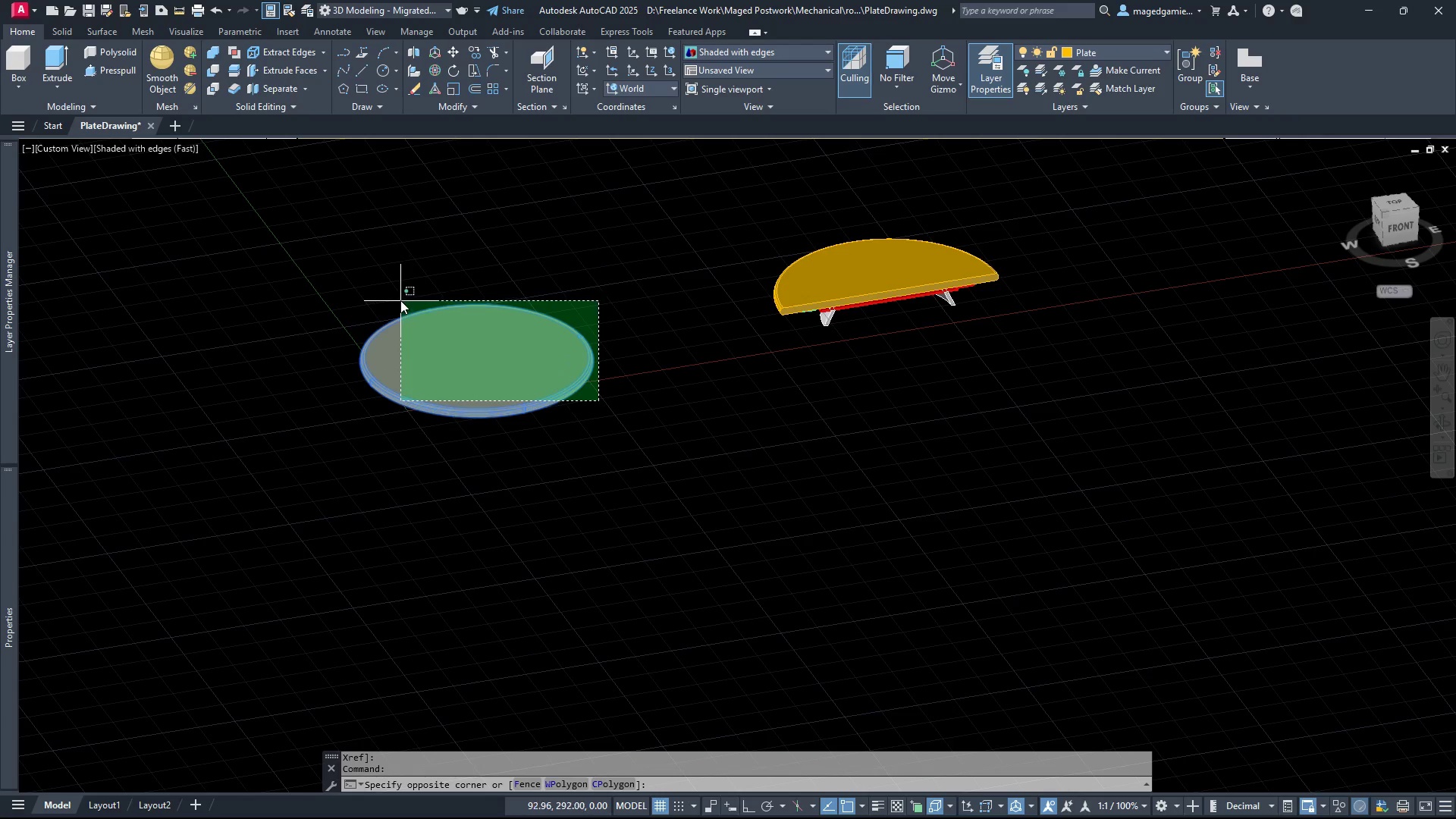 
left_click([400, 298])
 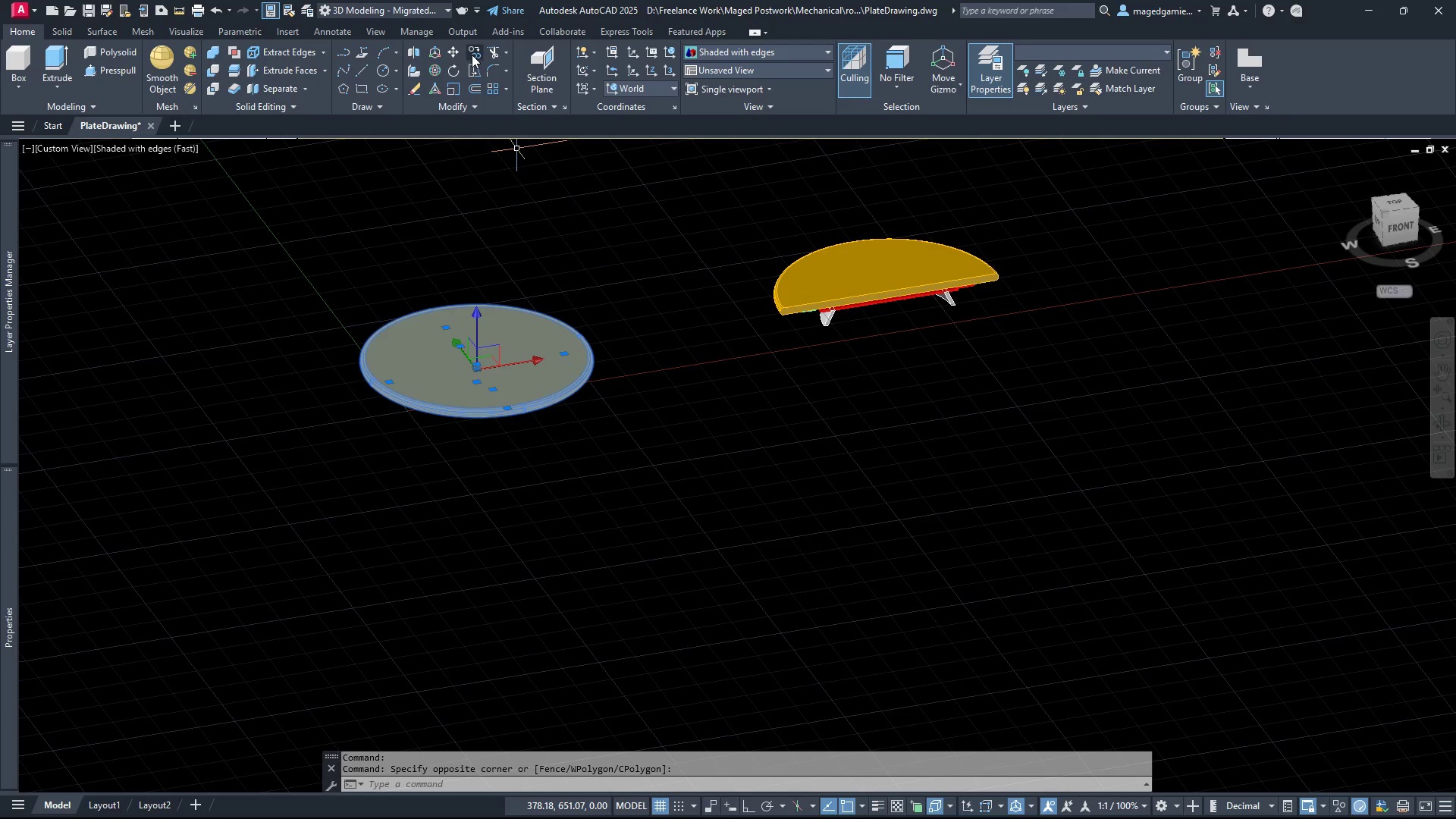 
left_click([475, 51])
 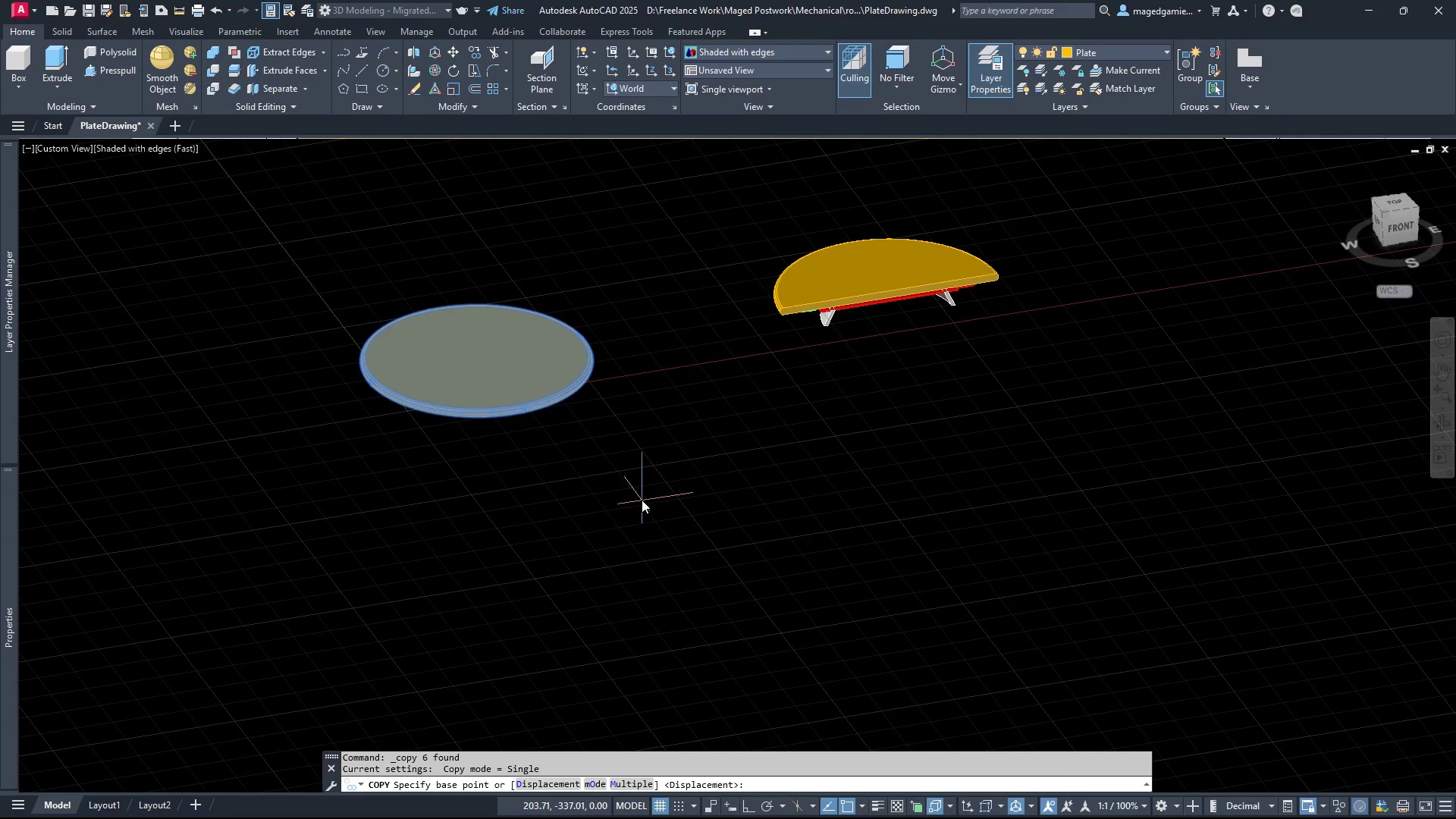 
left_click([642, 500])
 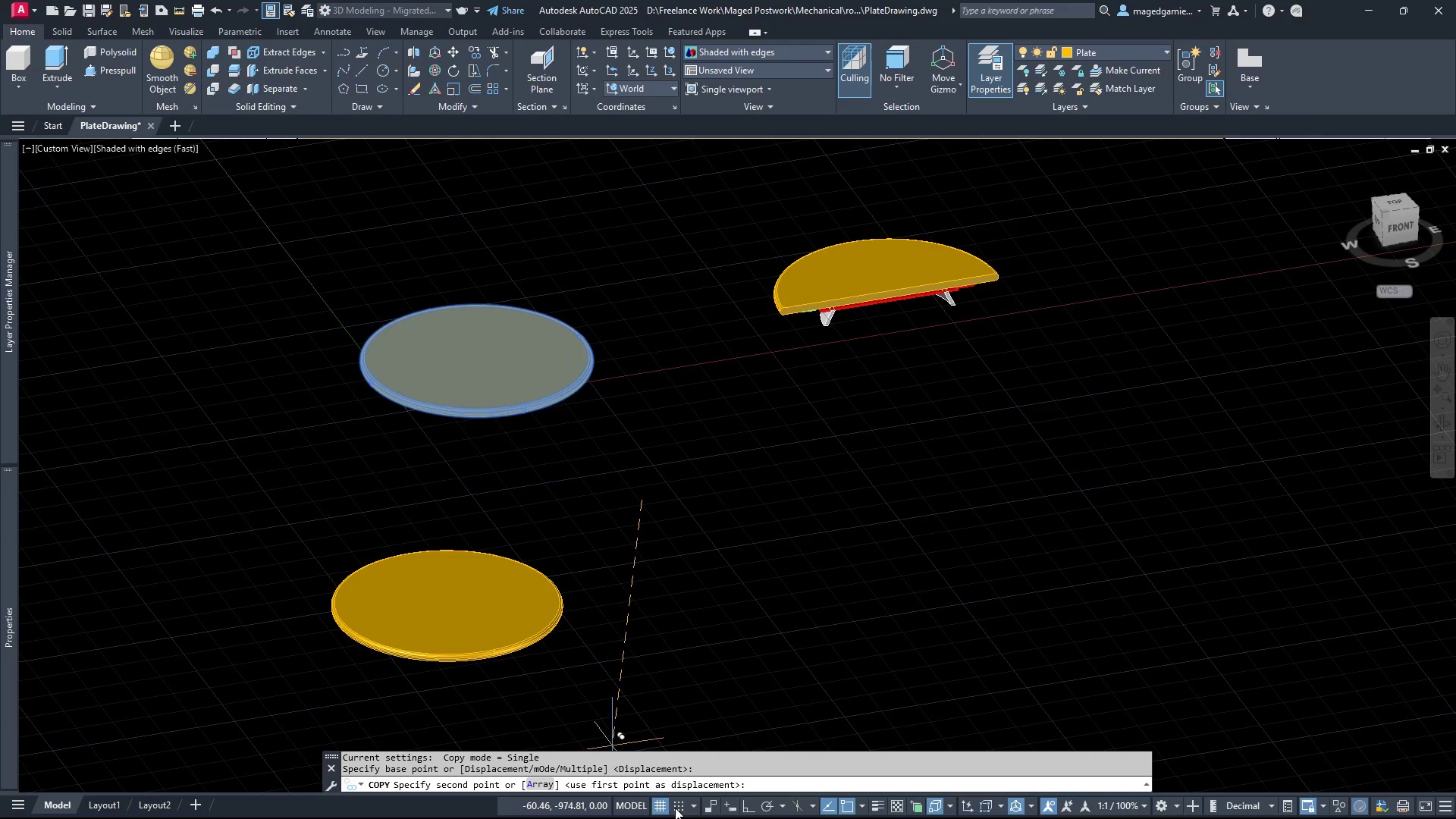 
left_click([752, 805])
 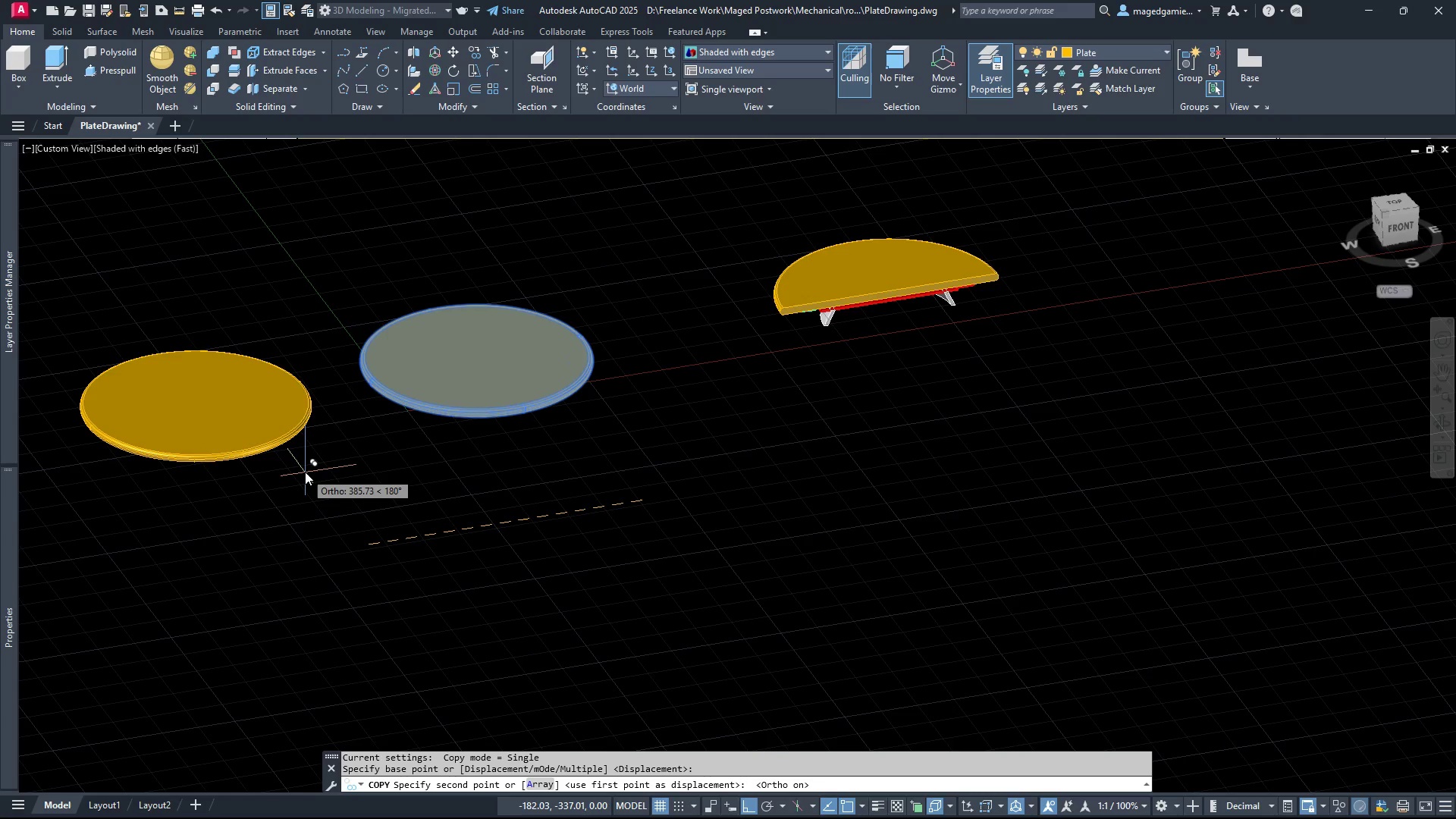 
left_click([305, 472])
 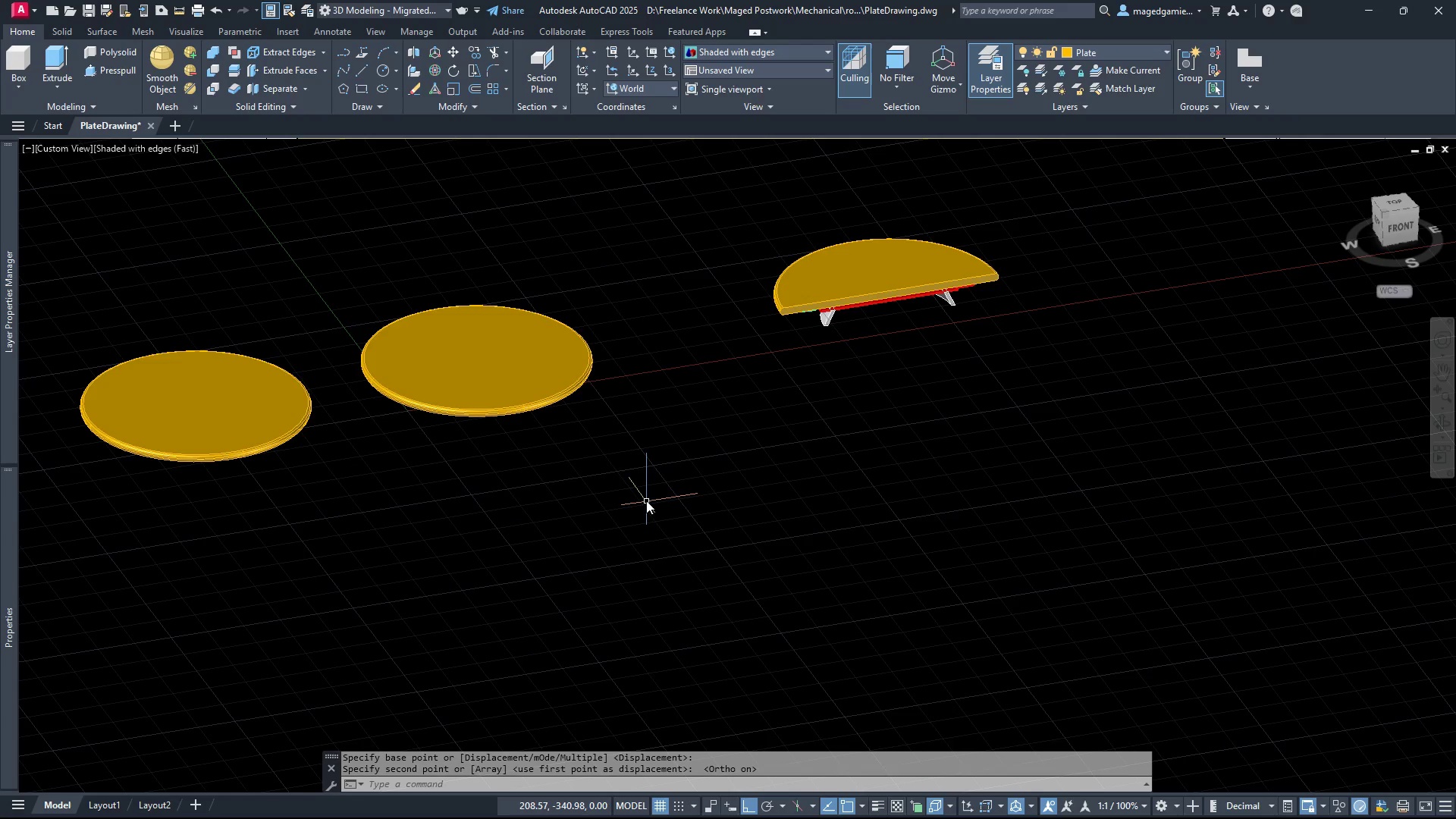 
left_click([282, 482])
 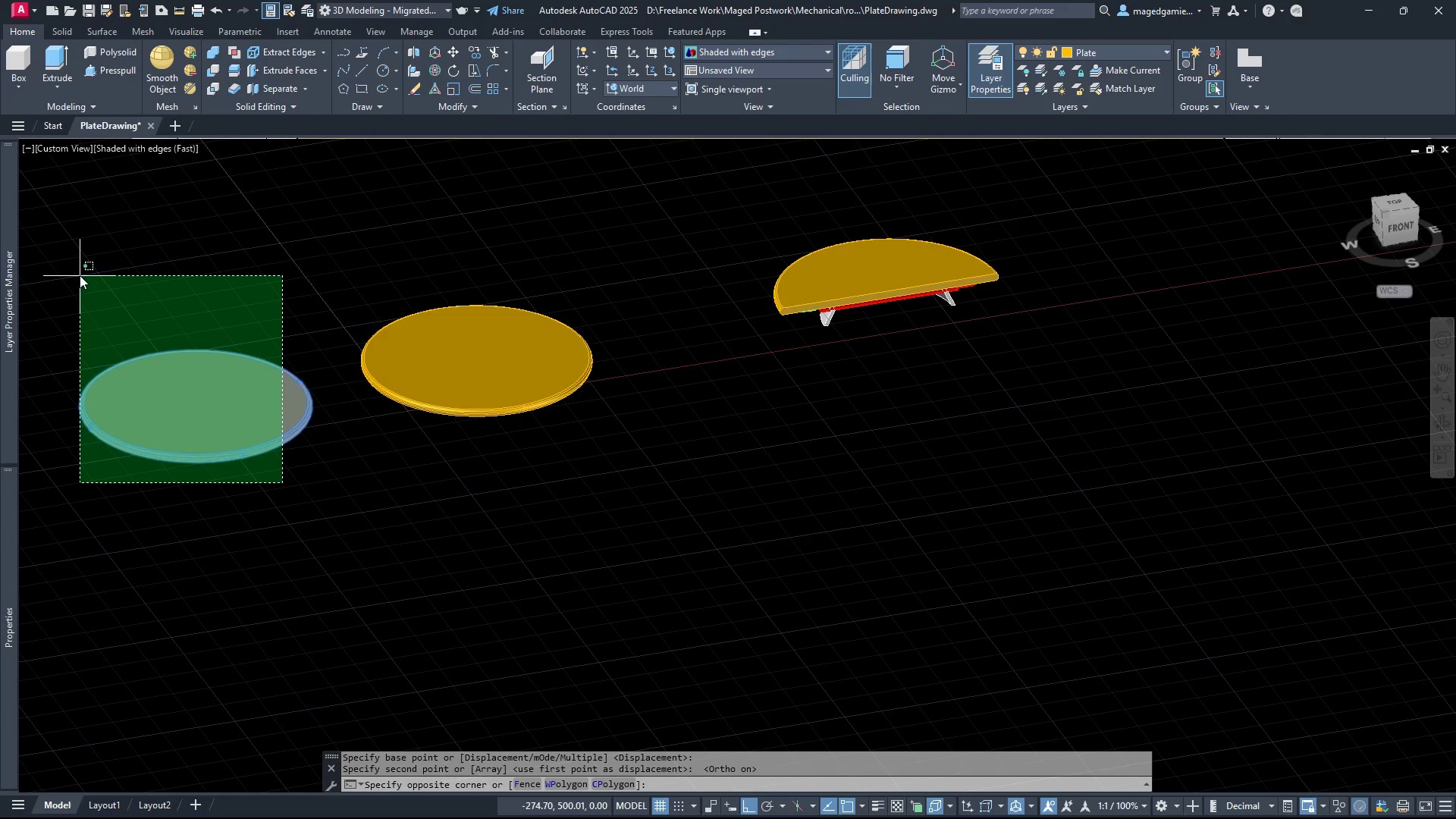 
left_click([80, 275])
 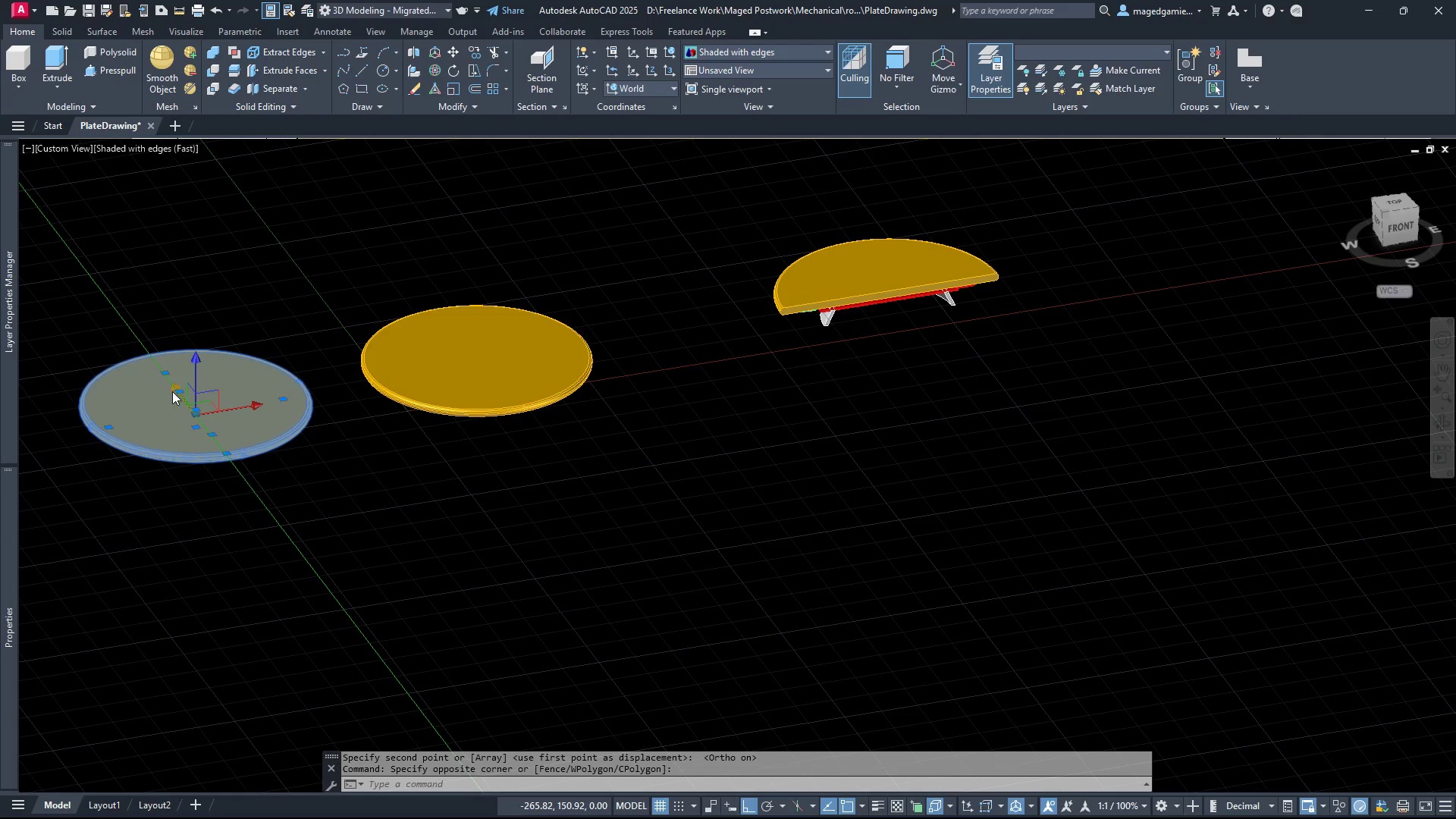 
left_click_drag(start_coordinate=[173, 391], to_coordinate=[196, 413])
 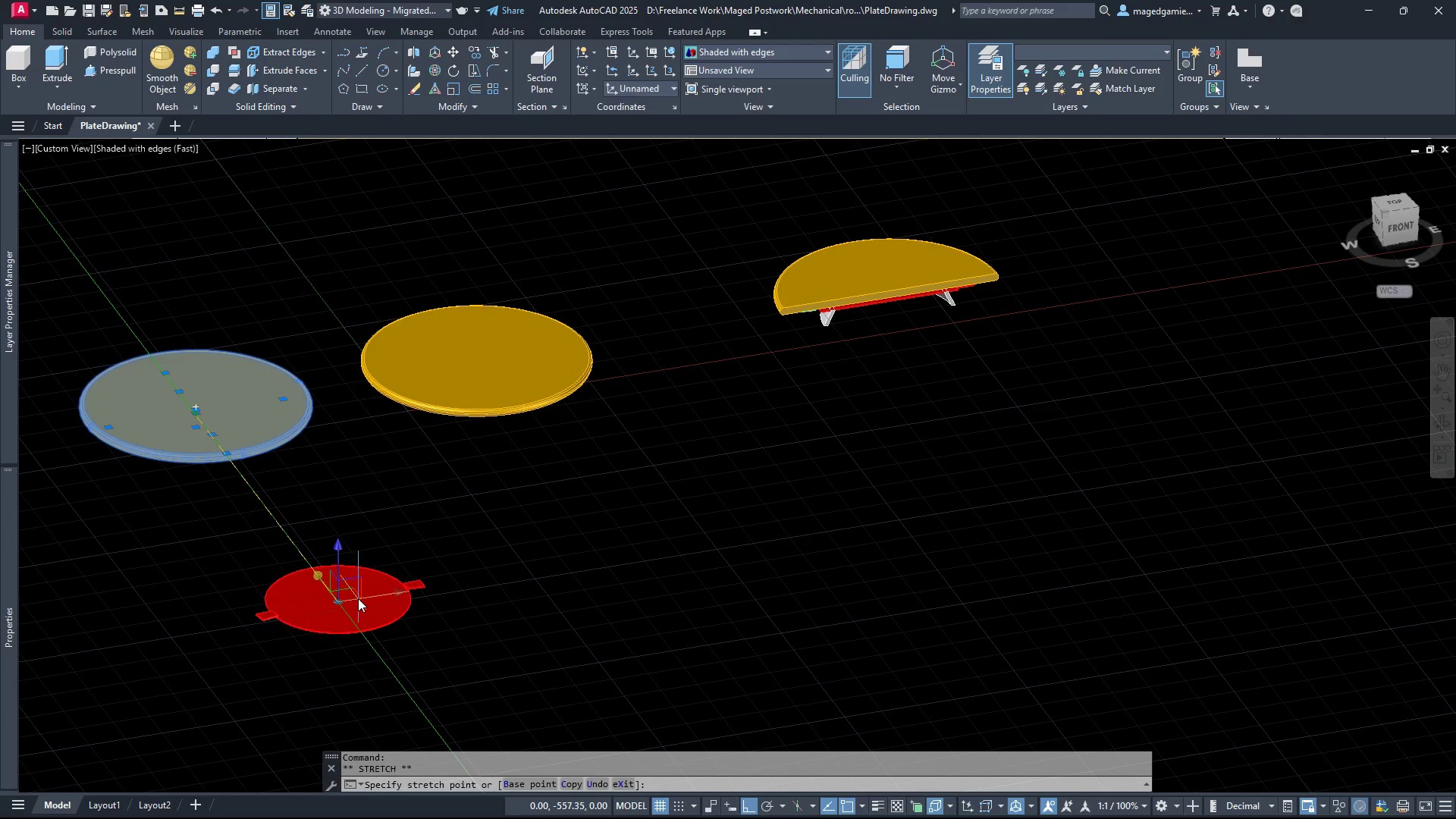 
key(Escape)
 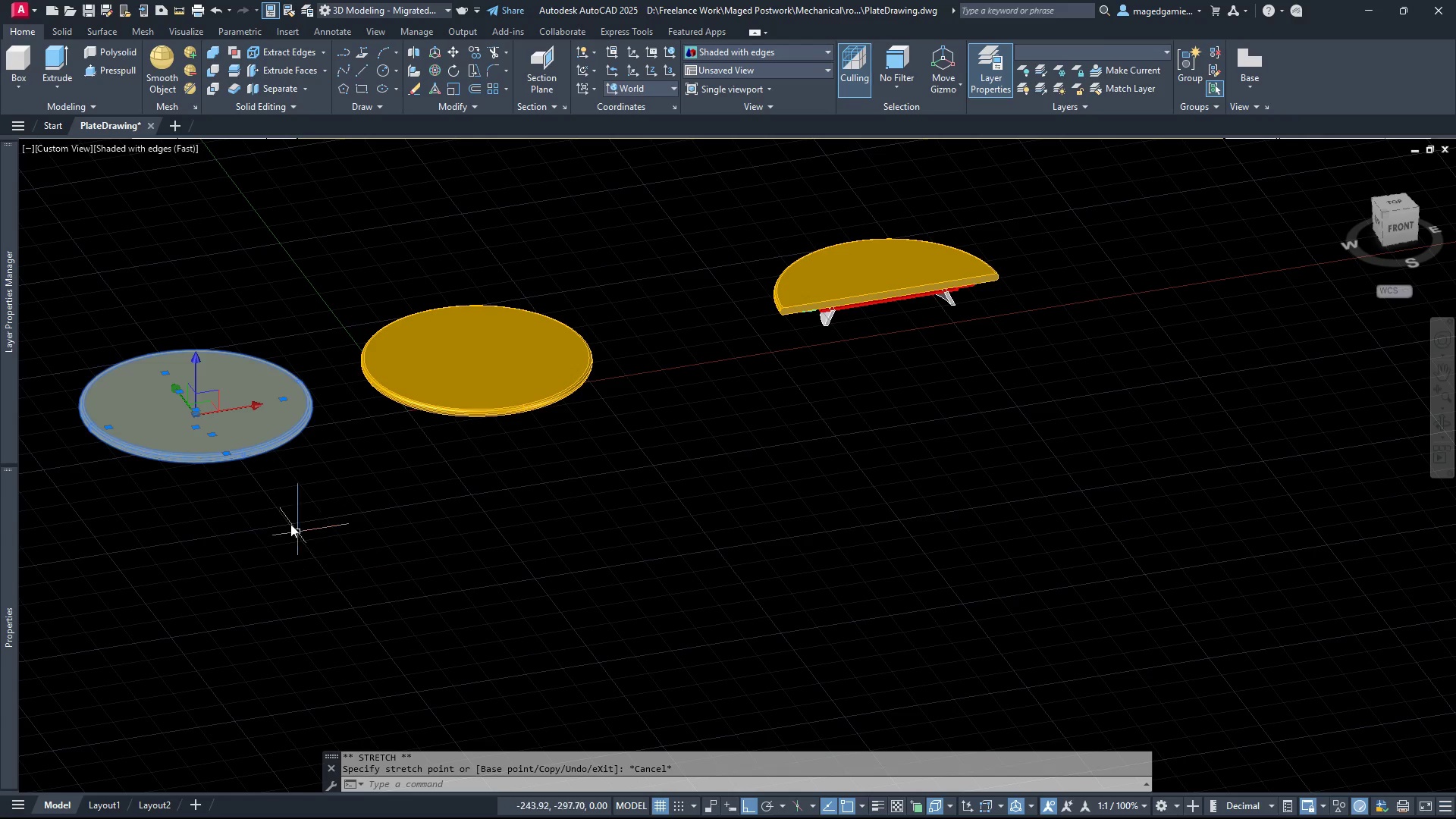 
key(Escape)
 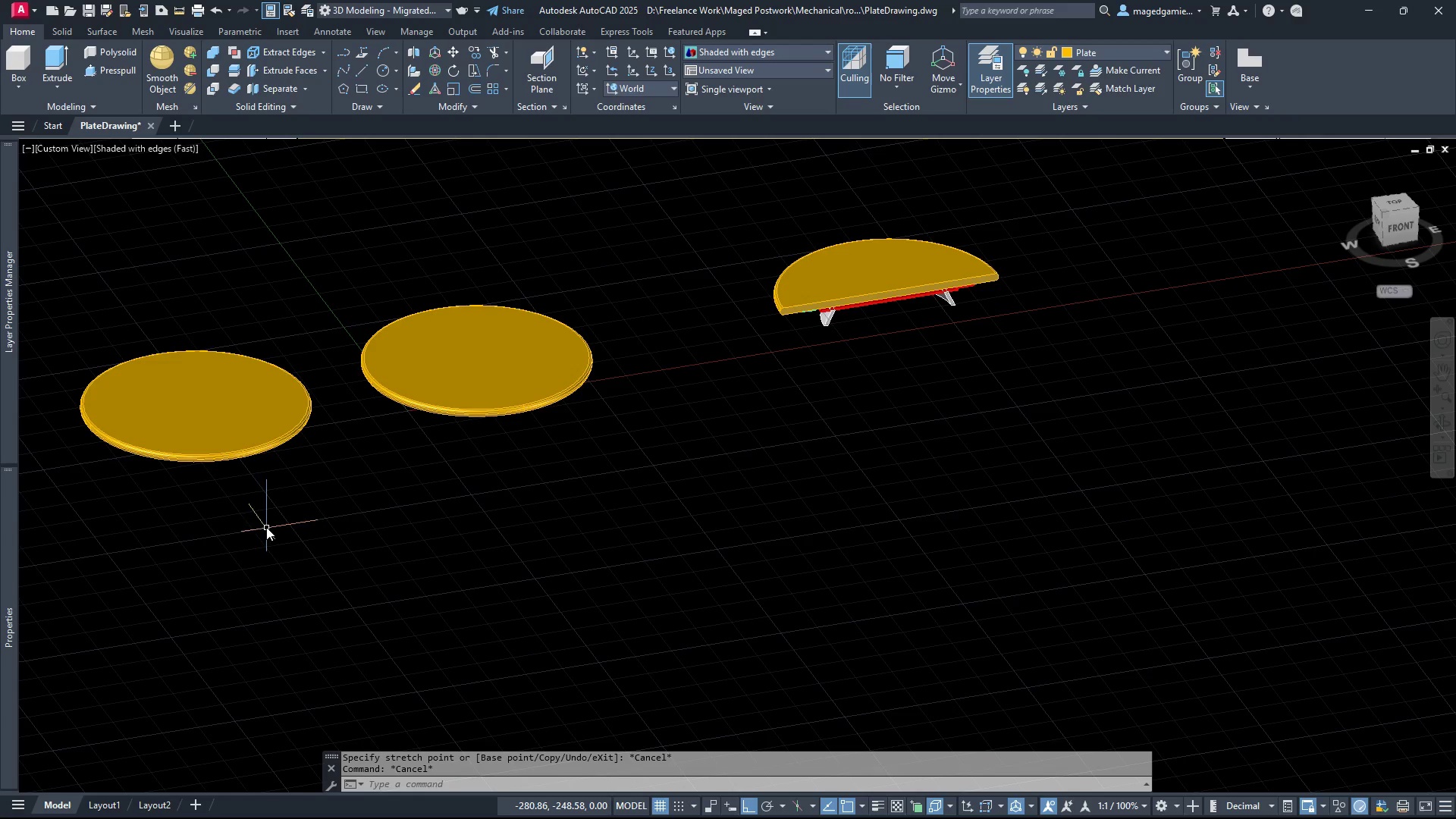 
left_click_drag(start_coordinate=[266, 527], to_coordinate=[266, 516])
 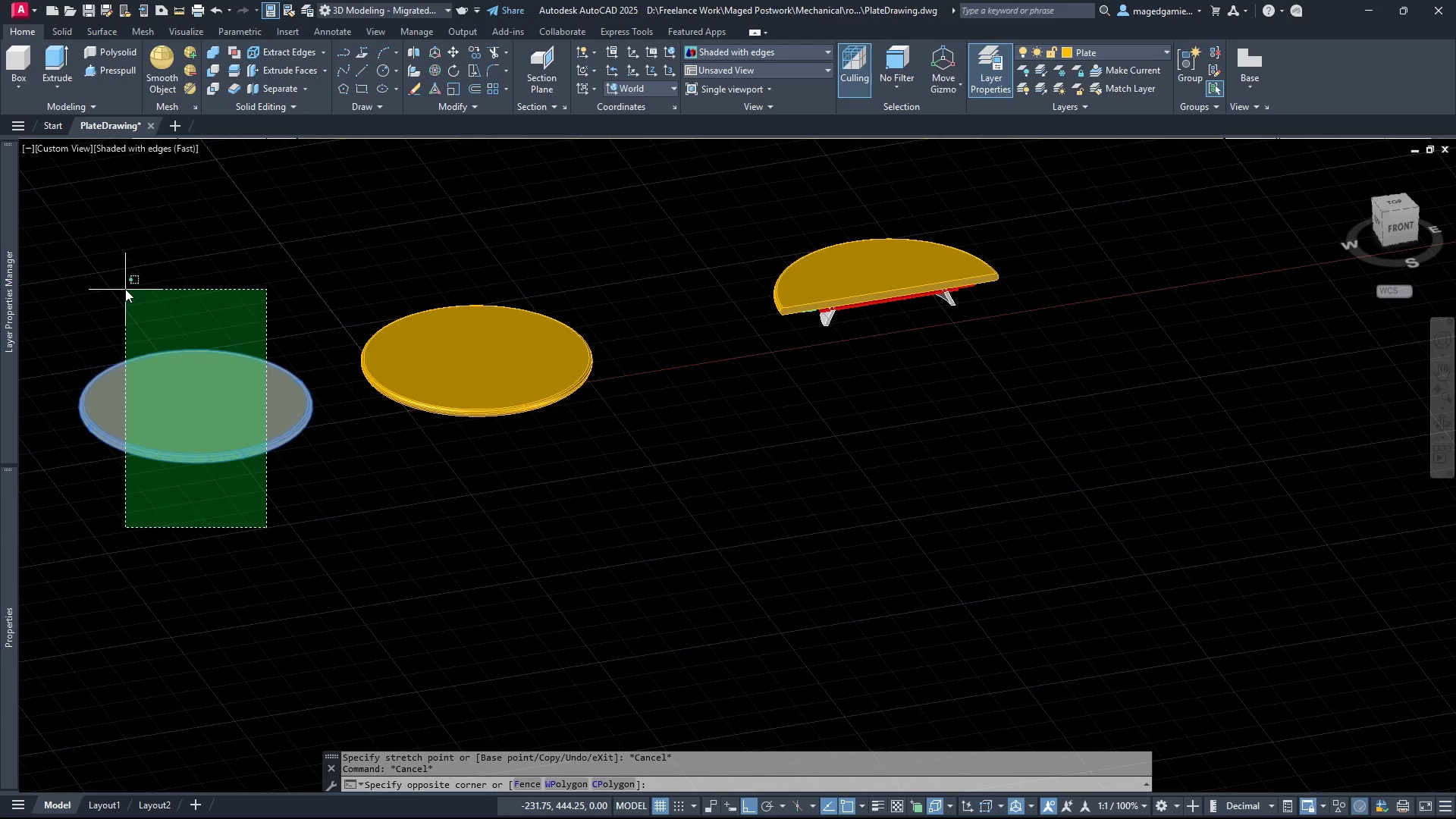 
left_click([125, 289])
 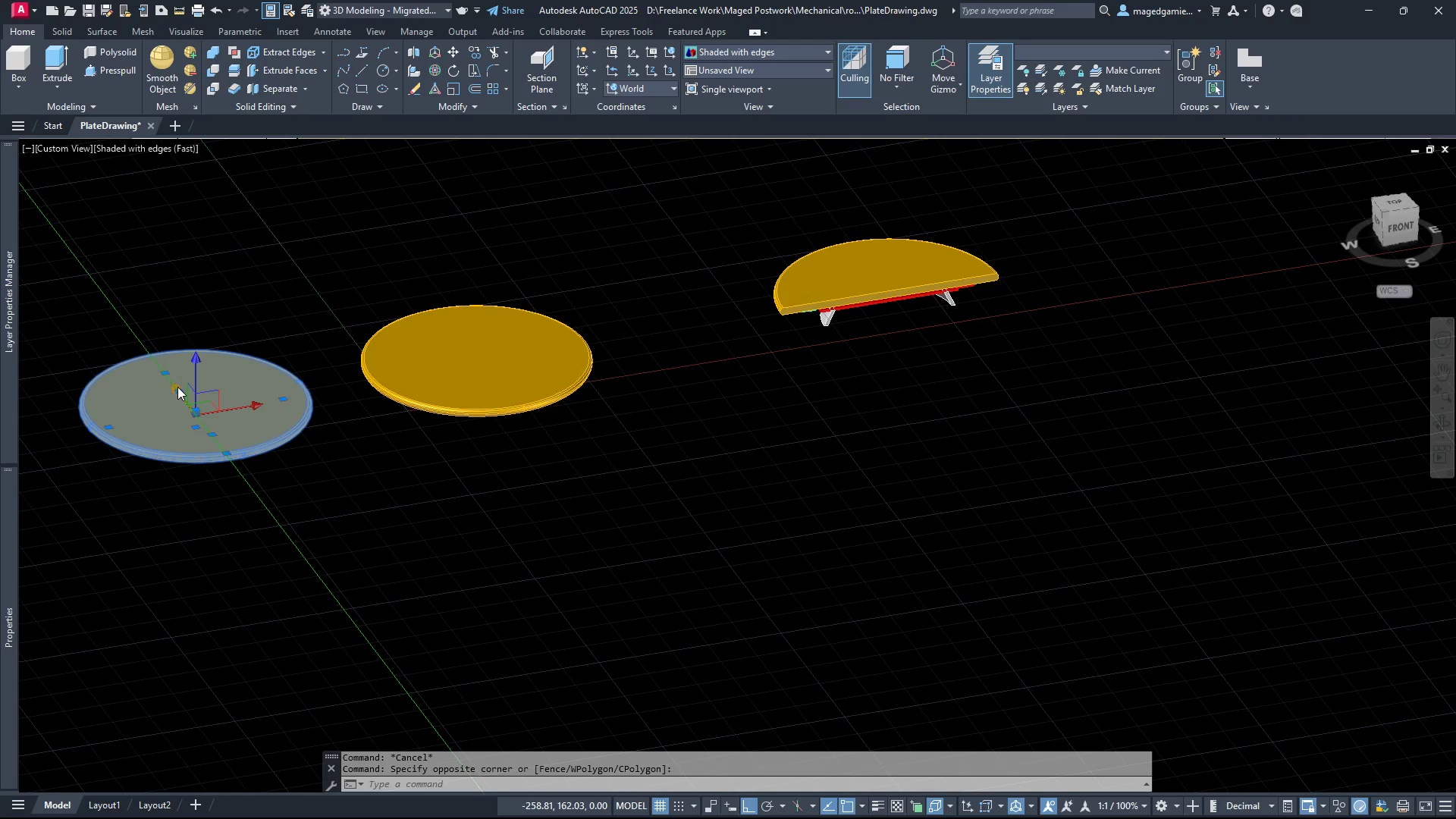 
left_click_drag(start_coordinate=[177, 387], to_coordinate=[196, 413])
 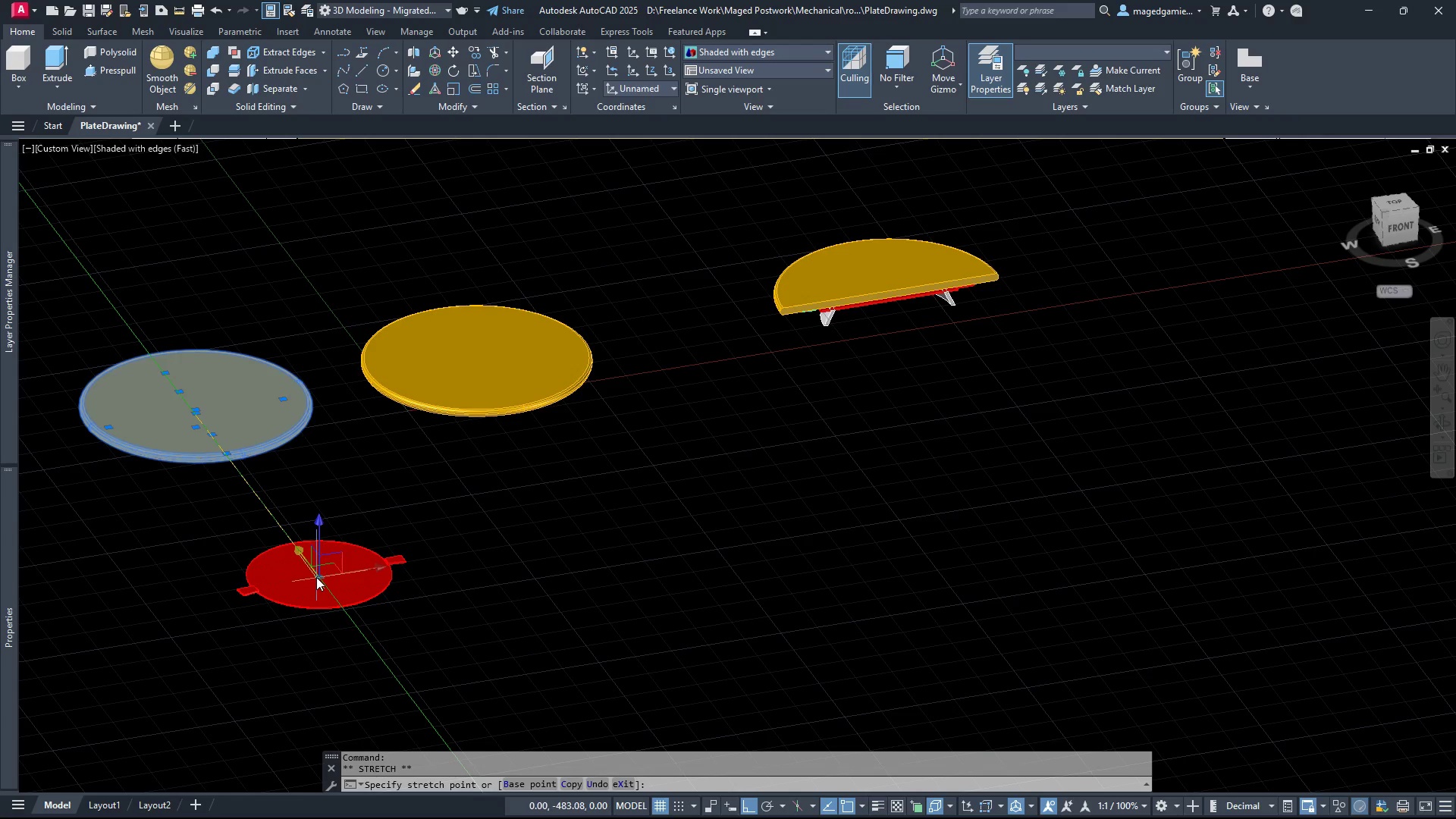 
key(Escape)
 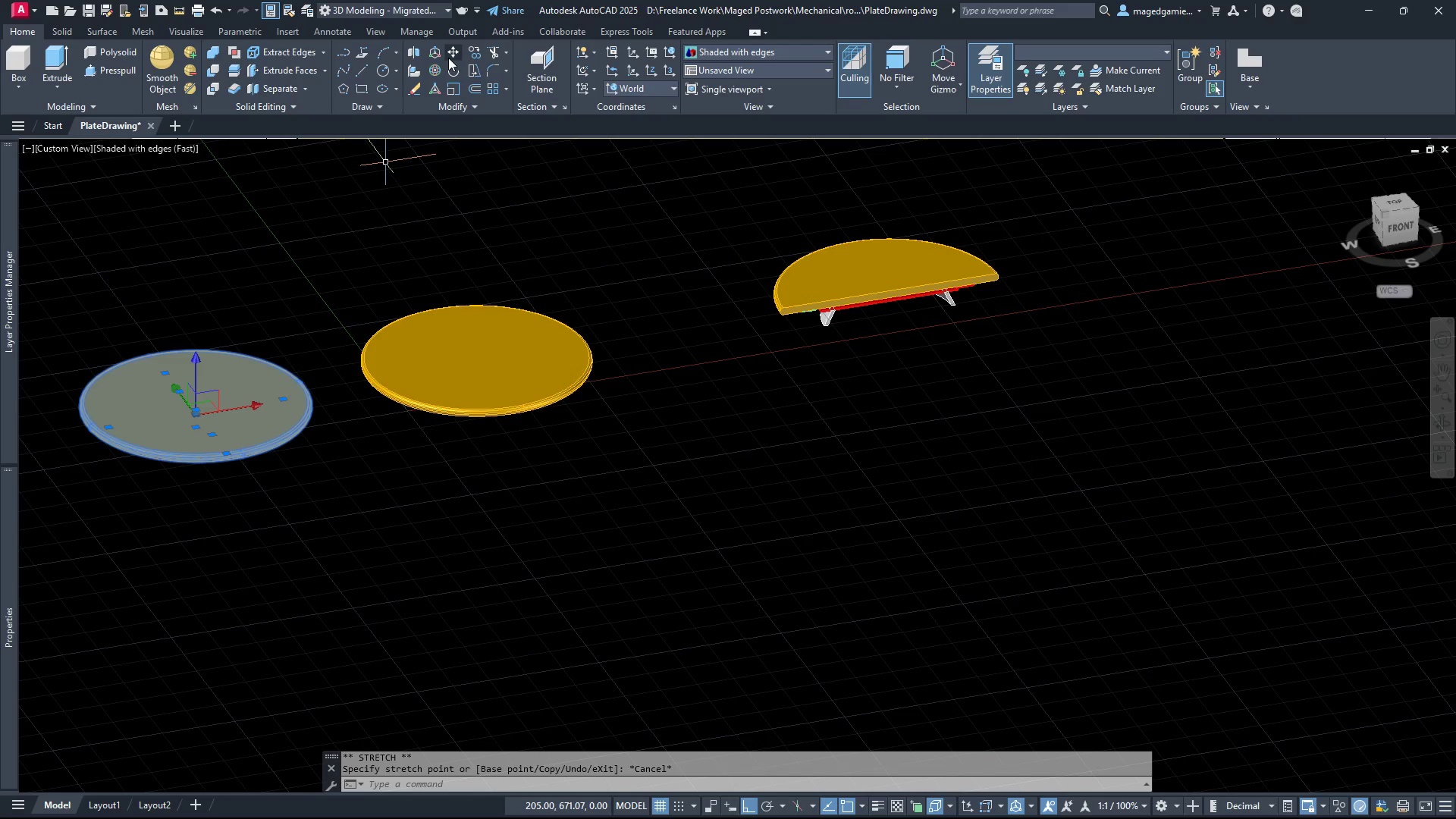 
left_click([457, 51])
 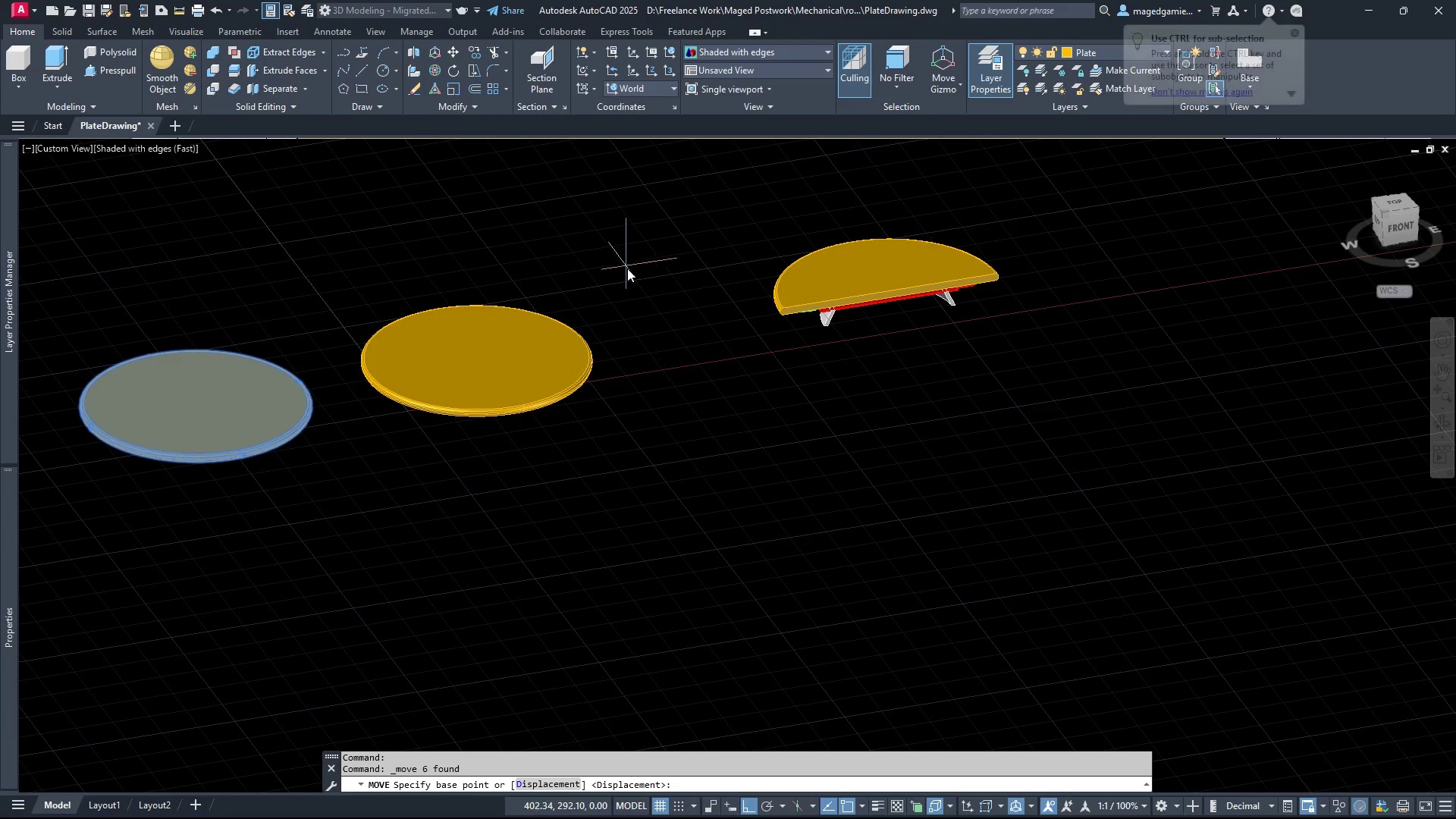 
left_click([632, 281])
 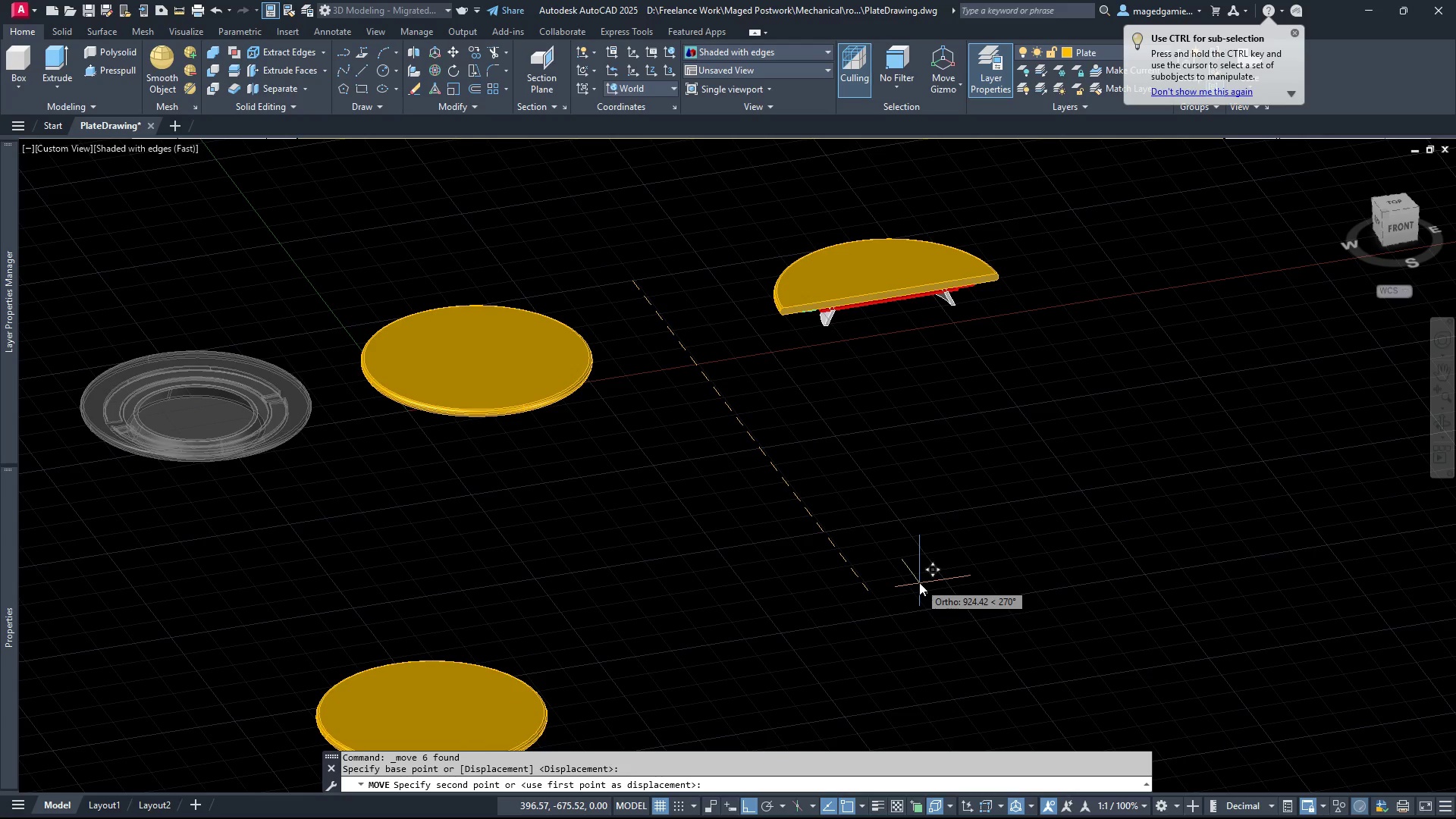 
left_click([919, 582])
 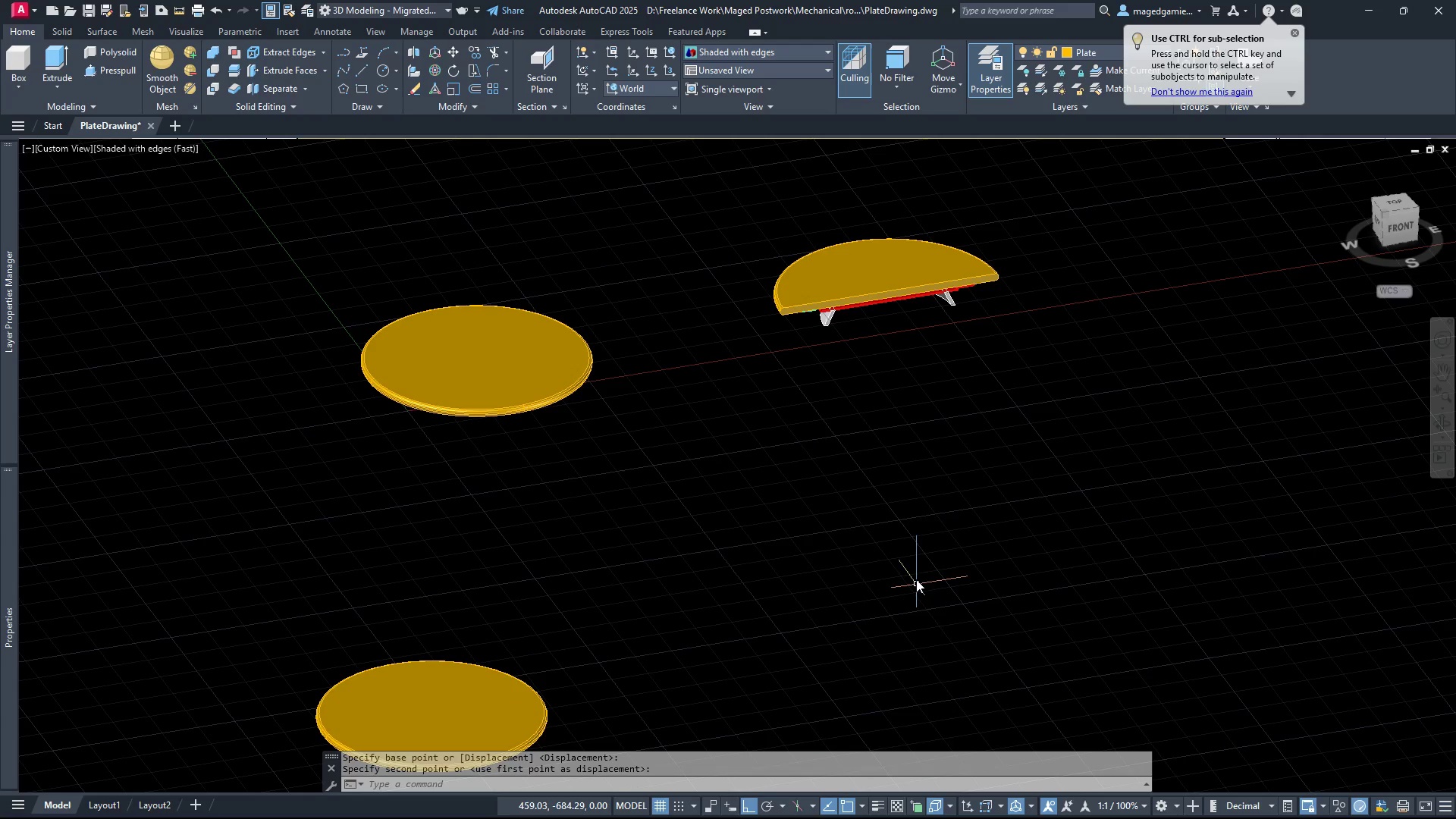 
key(Escape)
 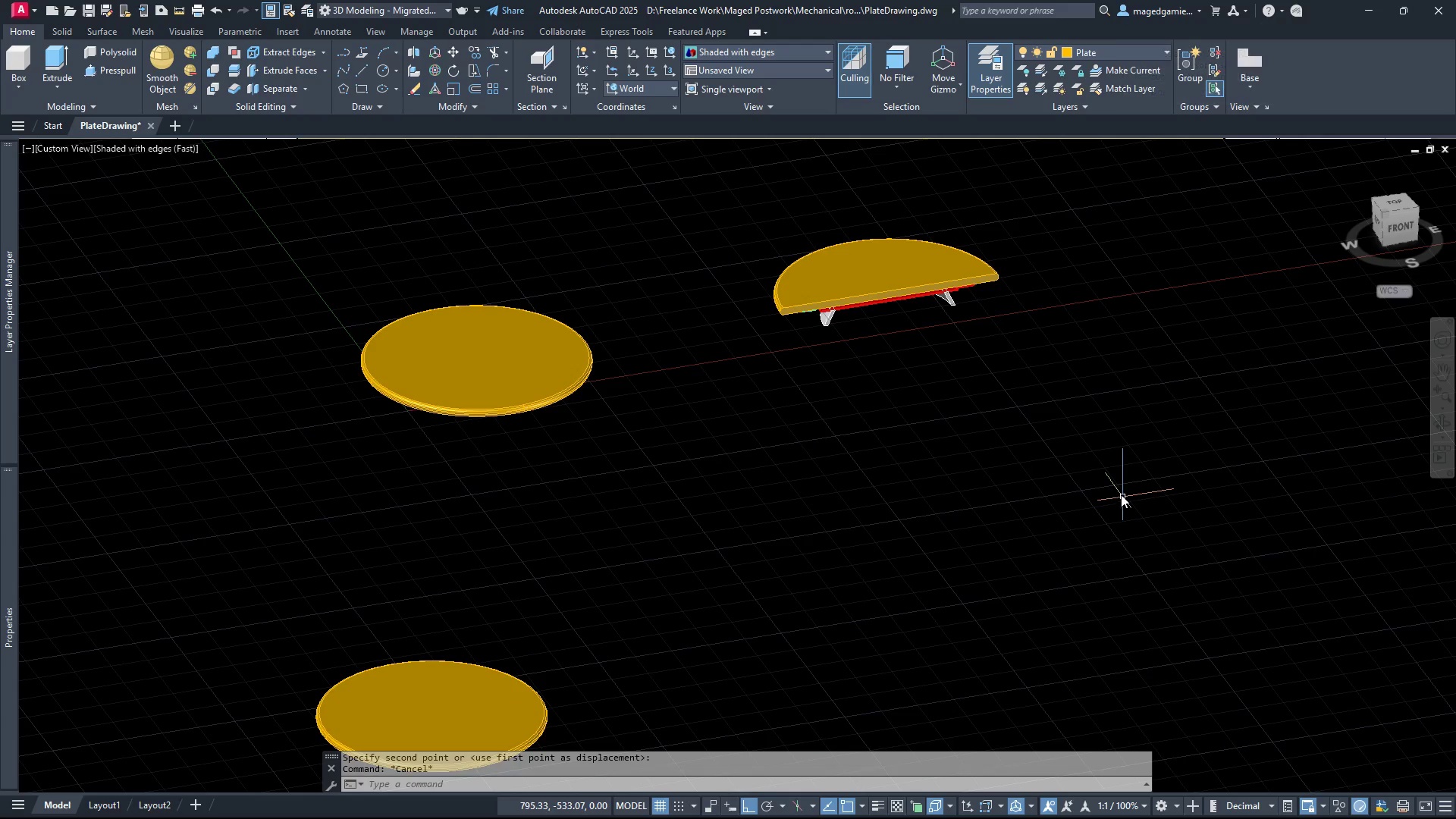 
key(Escape)
 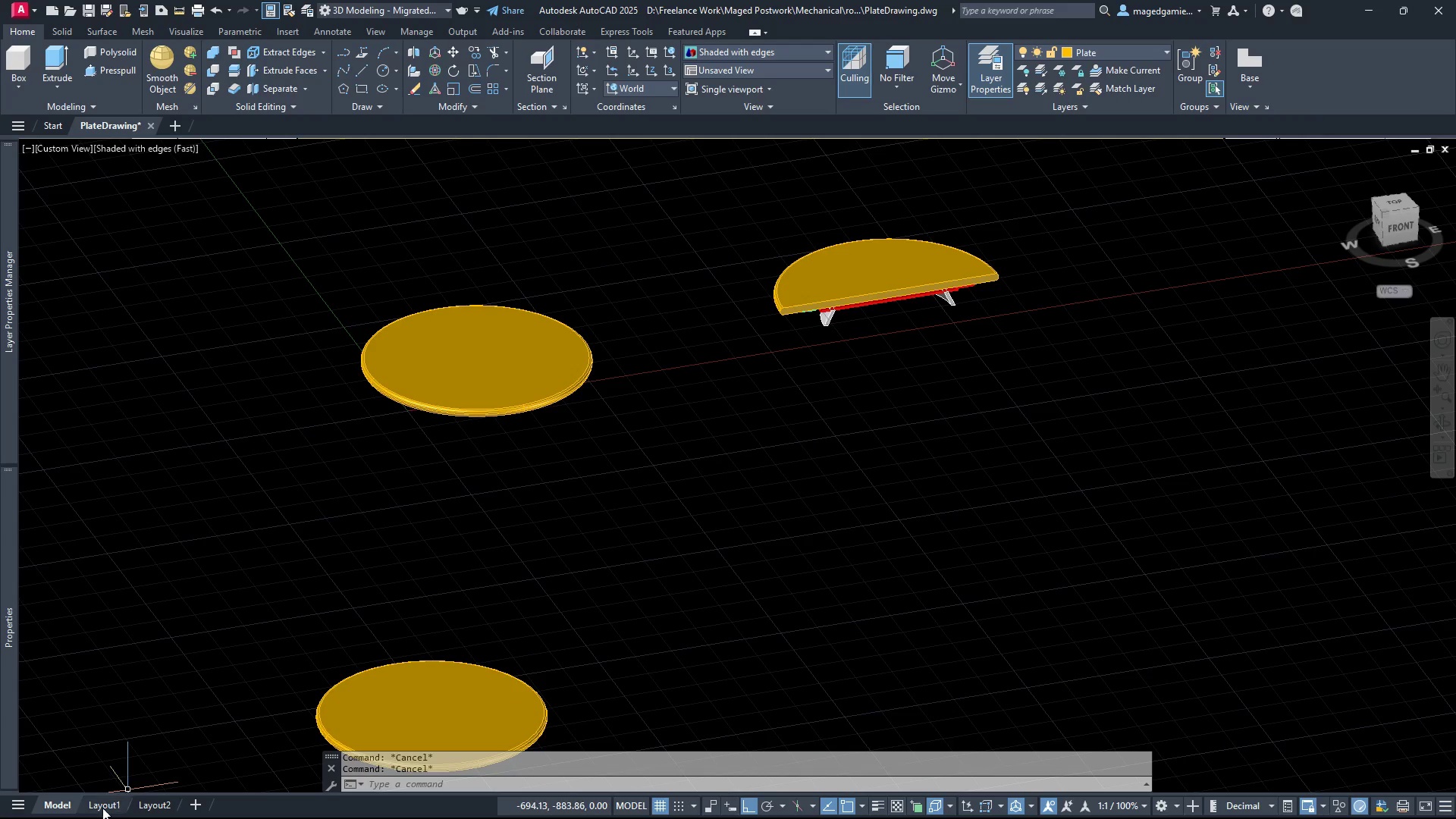 
left_click([102, 805])
 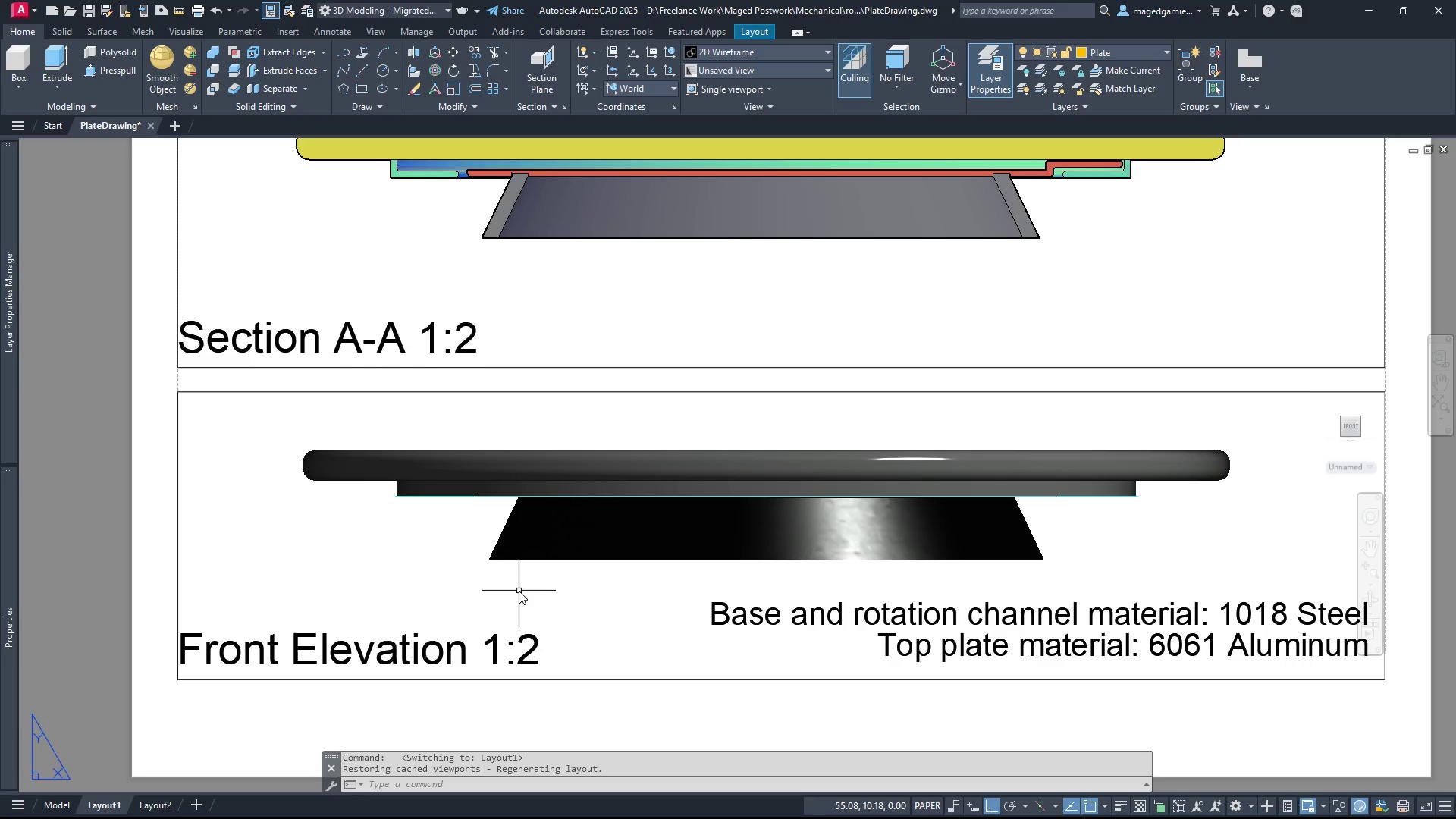 
scroll: coordinate [519, 591], scroll_direction: down, amount: 2.0
 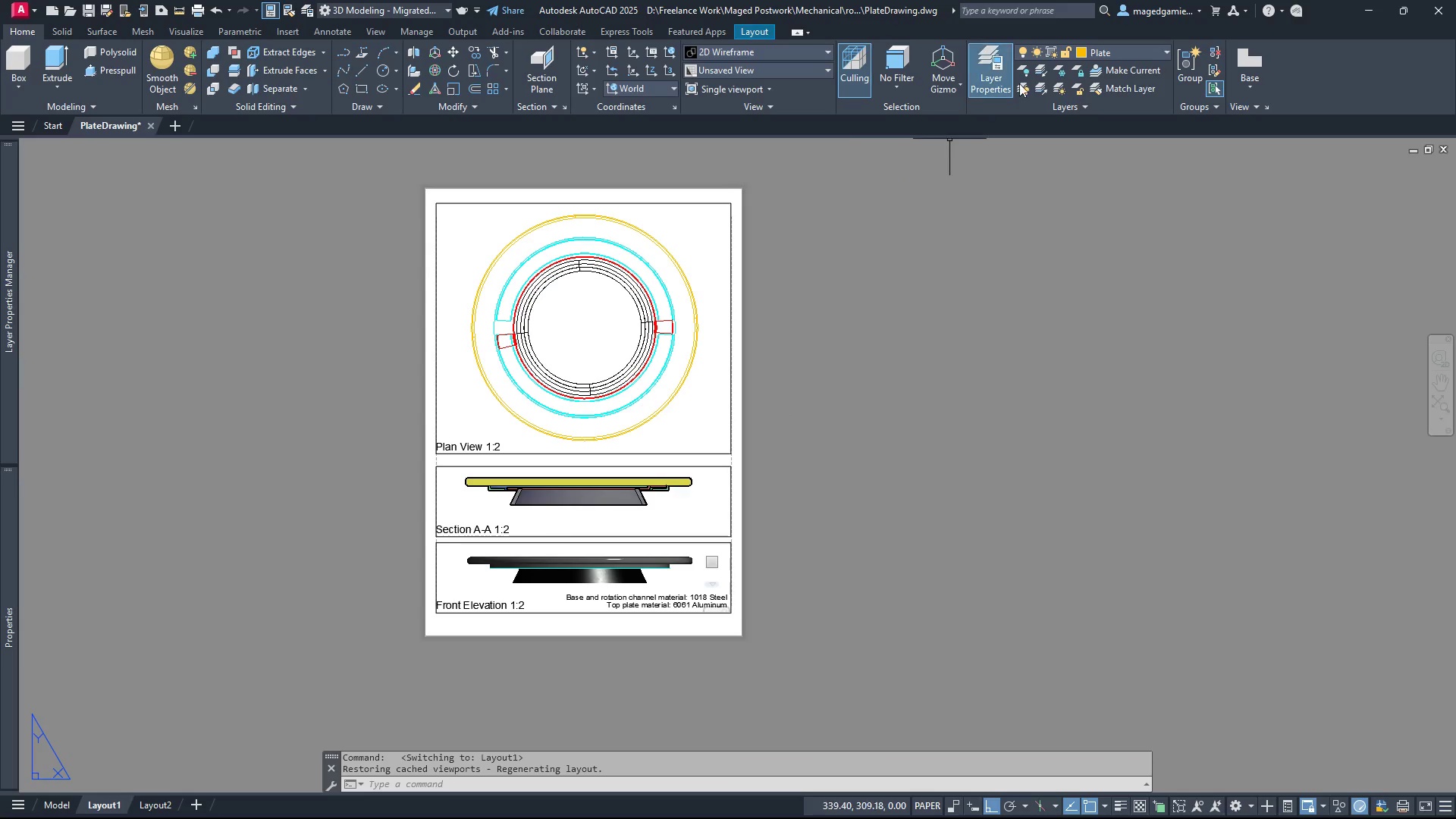 
left_click([1125, 47])
 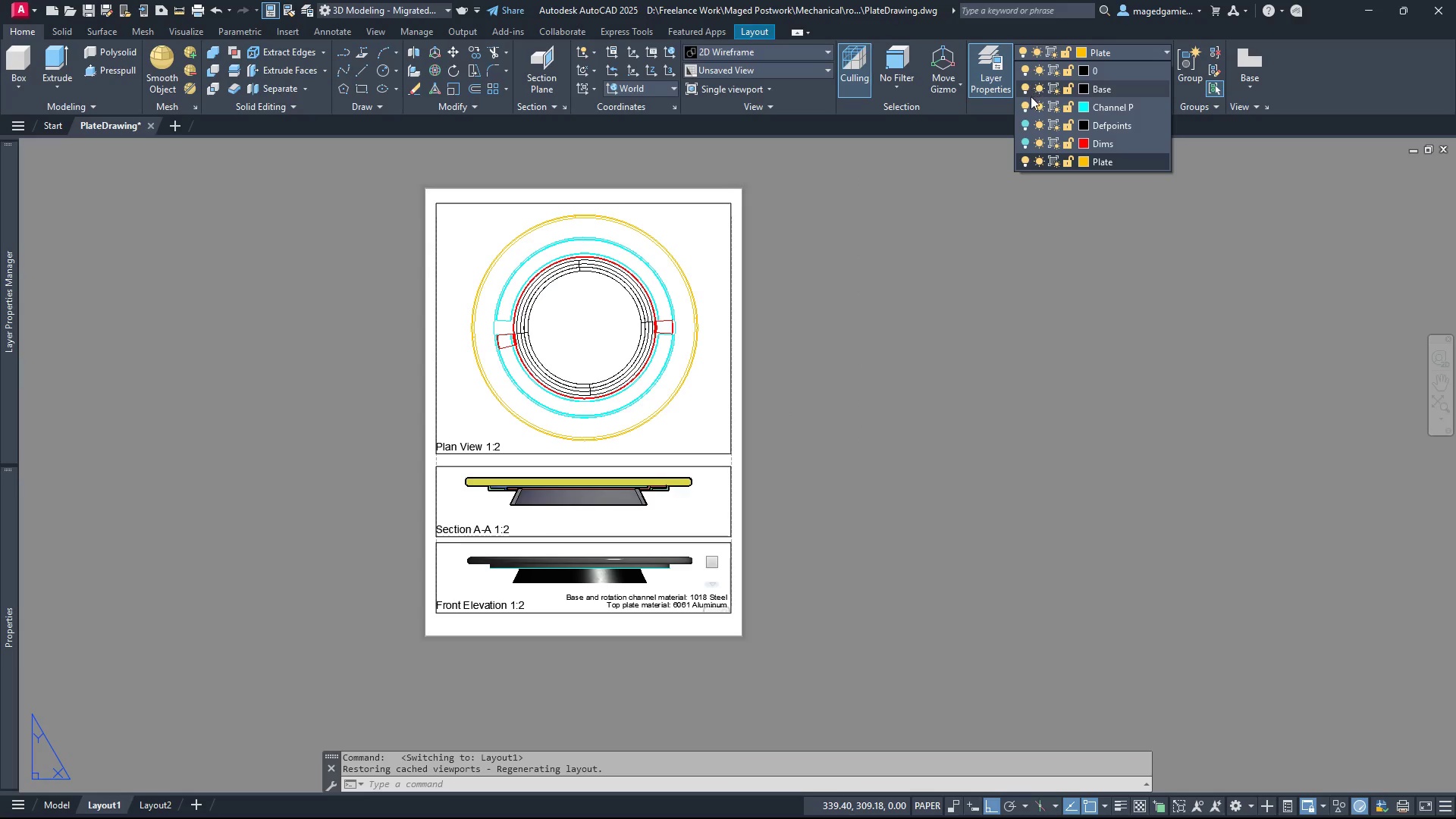 
left_click([1027, 103])
 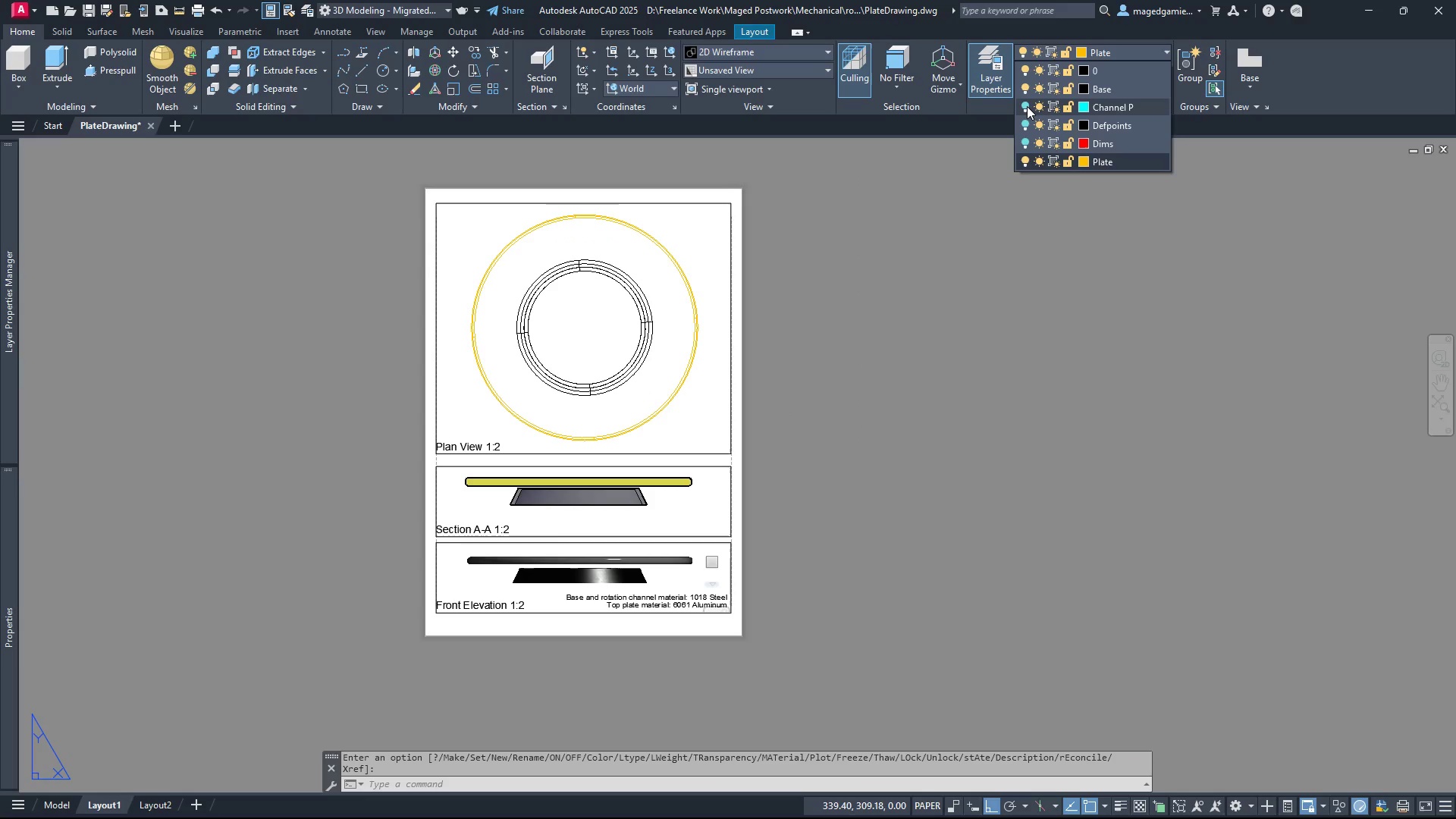 
left_click([1027, 106])
 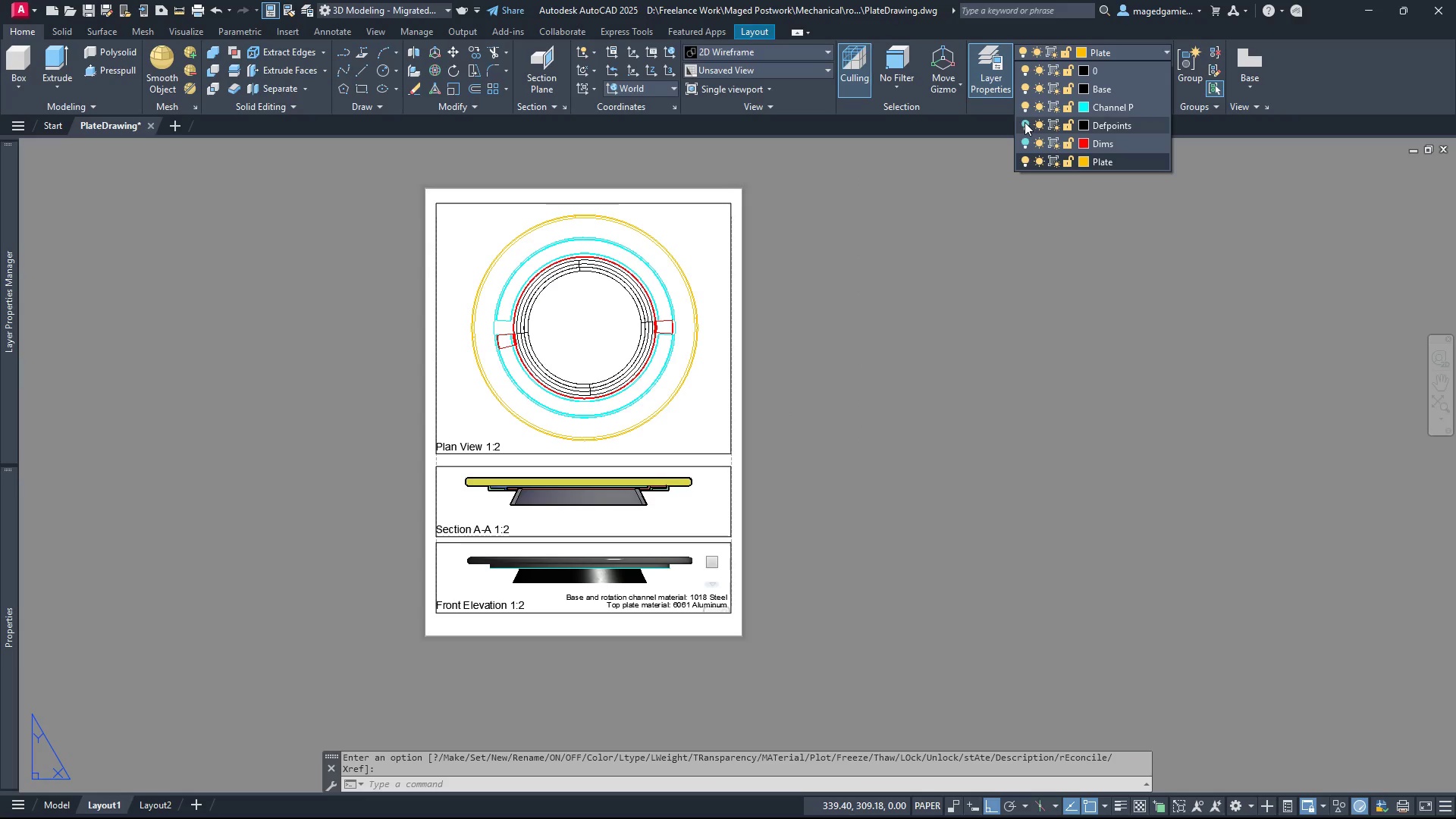 
left_click([1025, 122])
 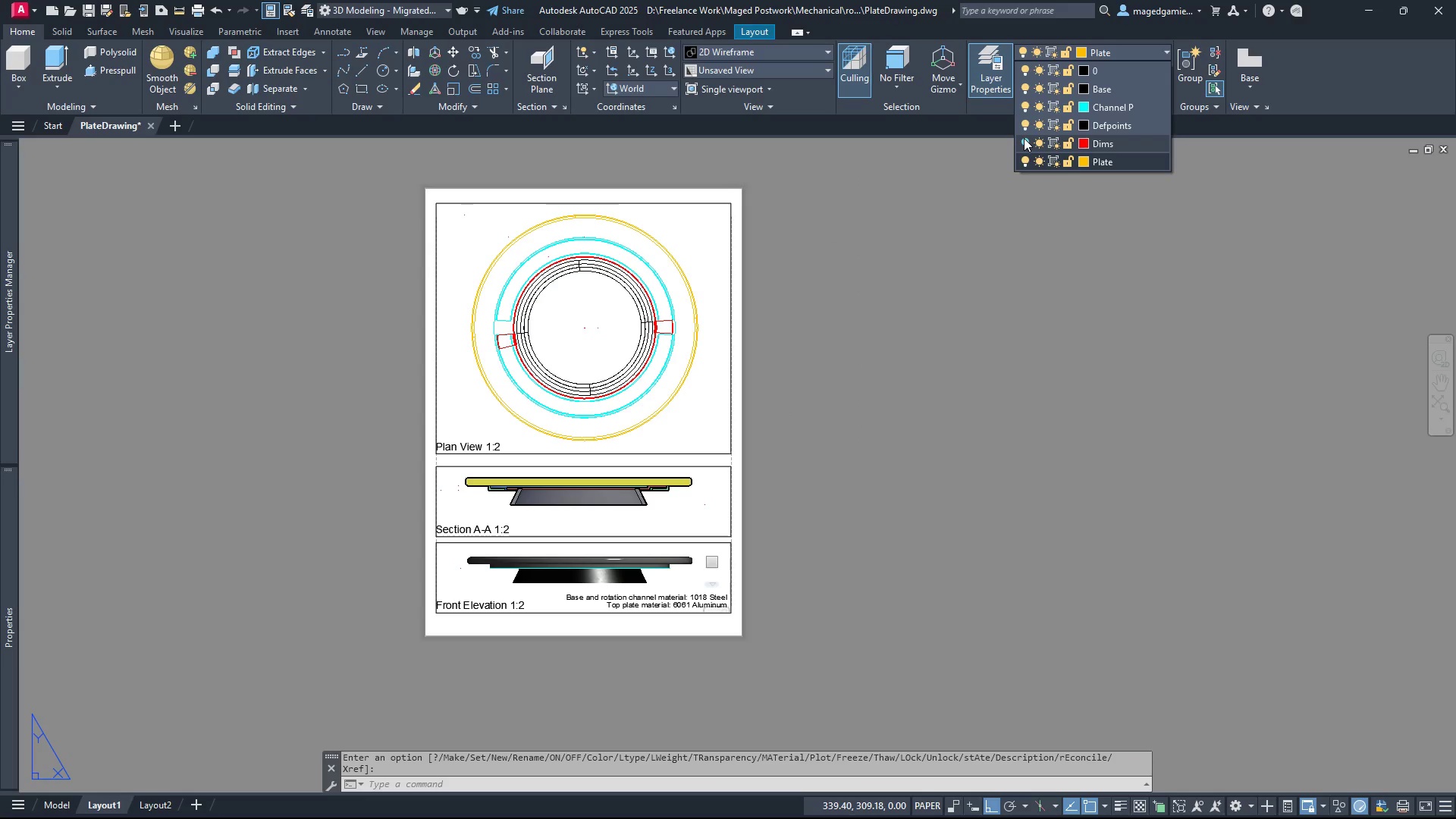 
left_click([1025, 139])
 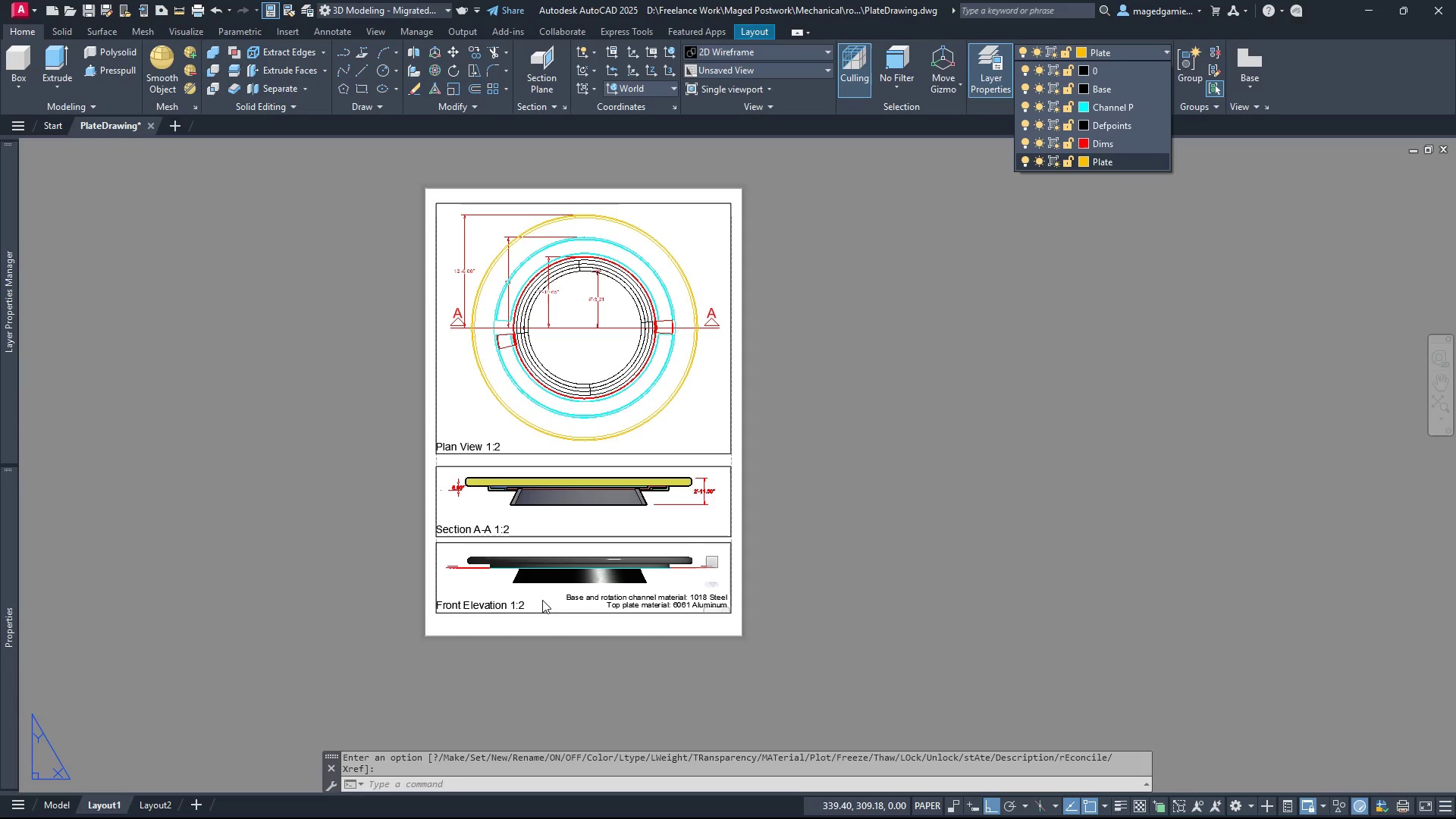 
wait(7.7)
 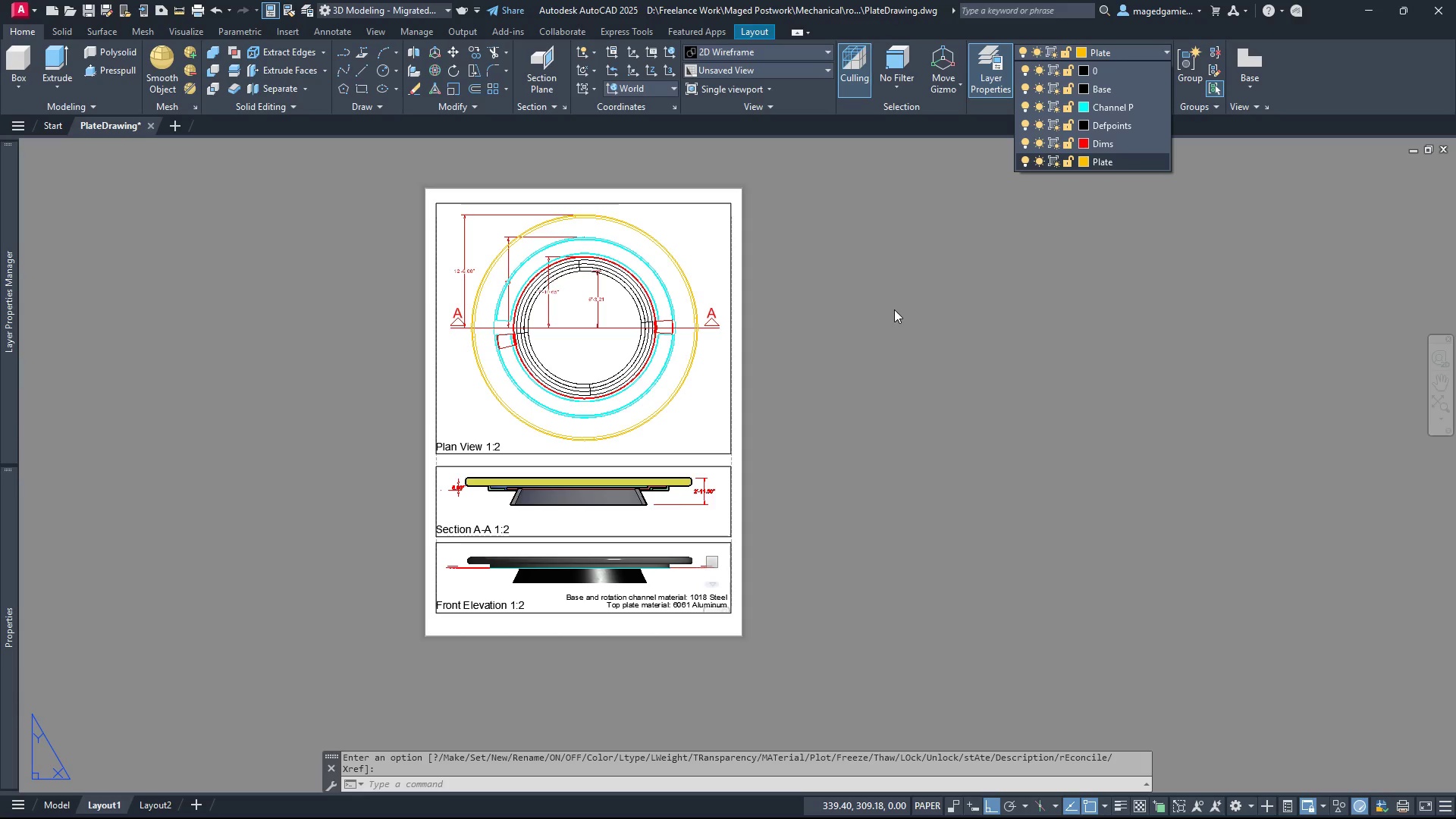 
double_click([542, 600])
 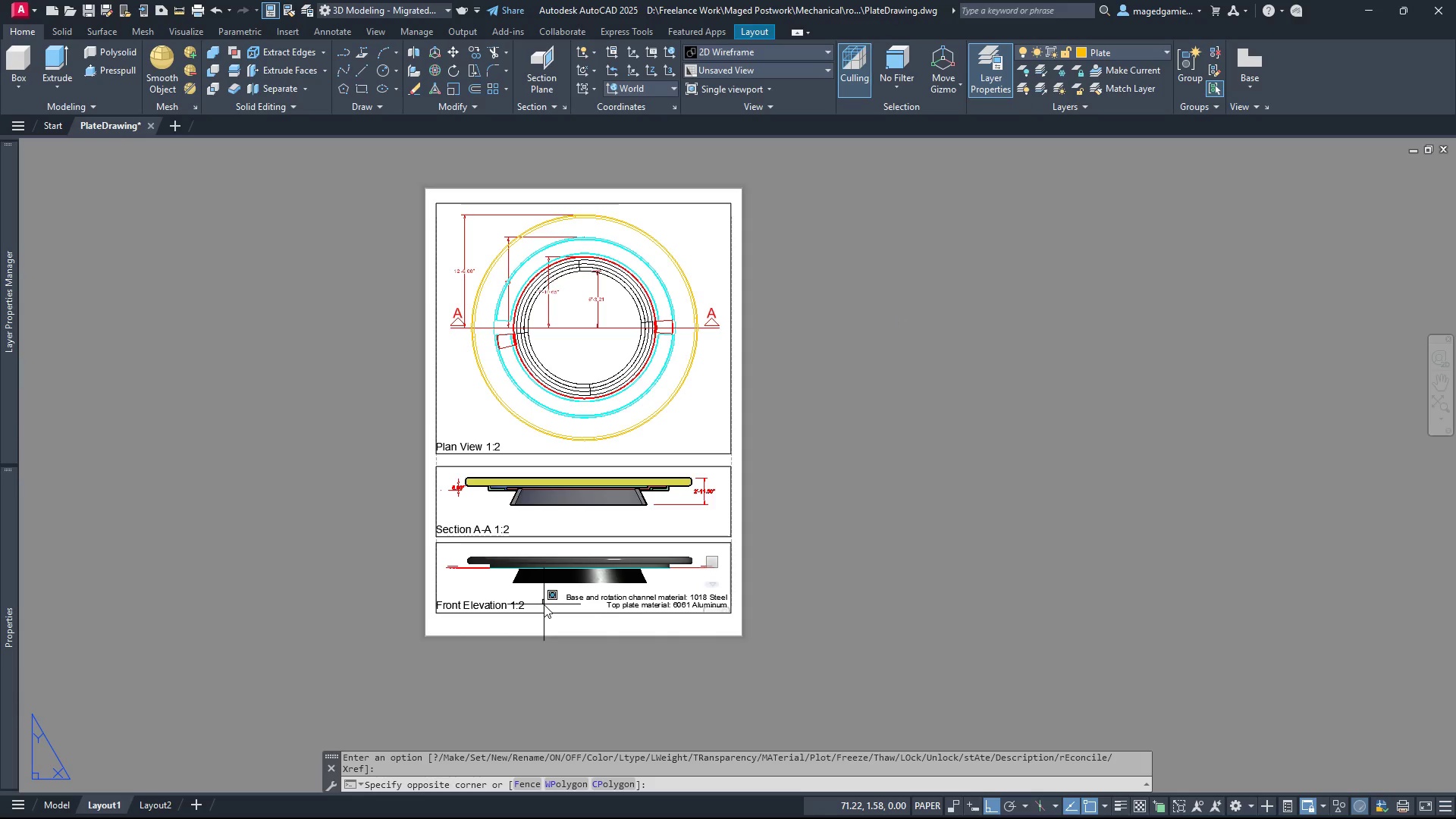 
scroll: coordinate [544, 604], scroll_direction: up, amount: 4.0
 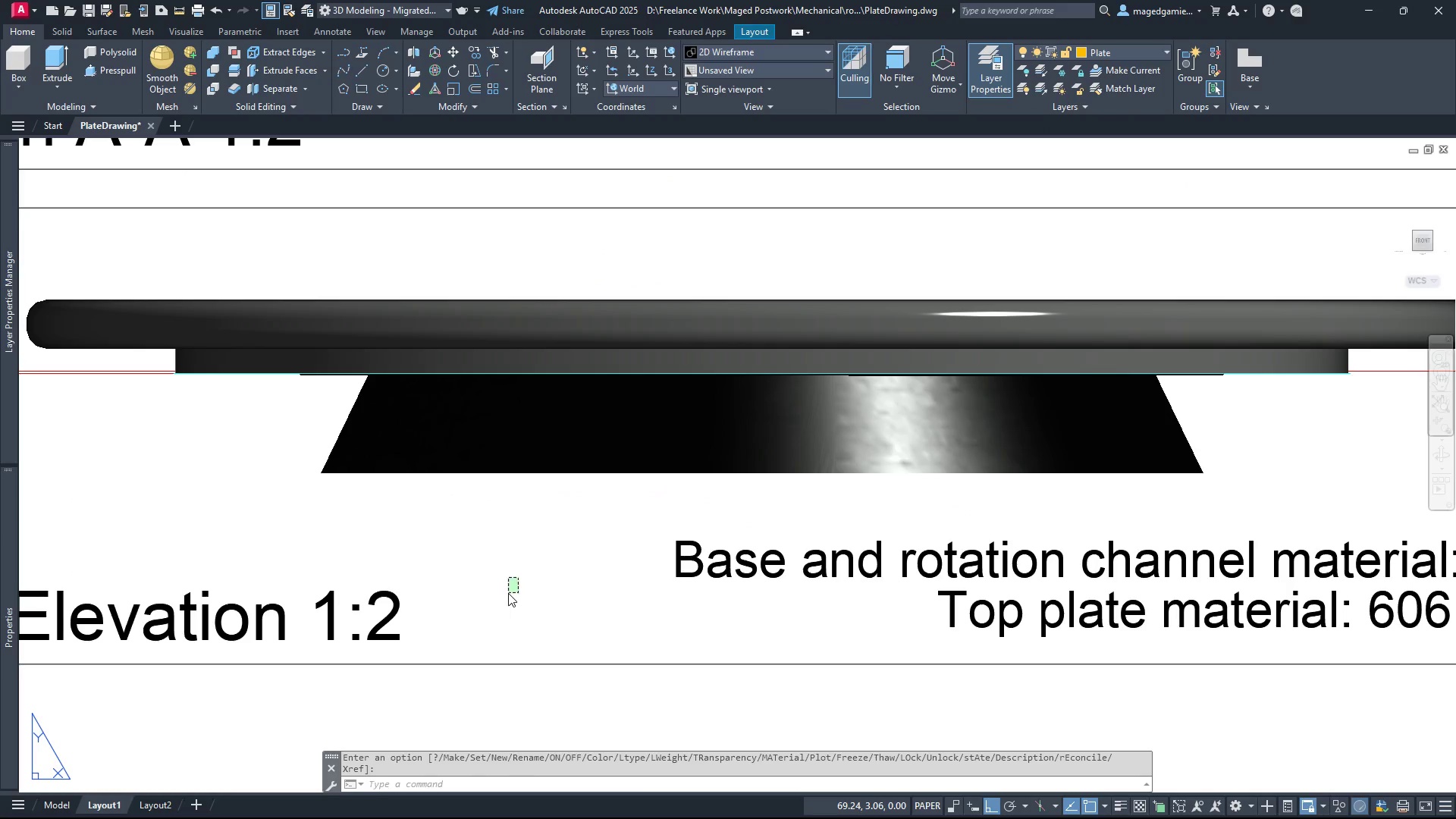 
double_click([508, 593])
 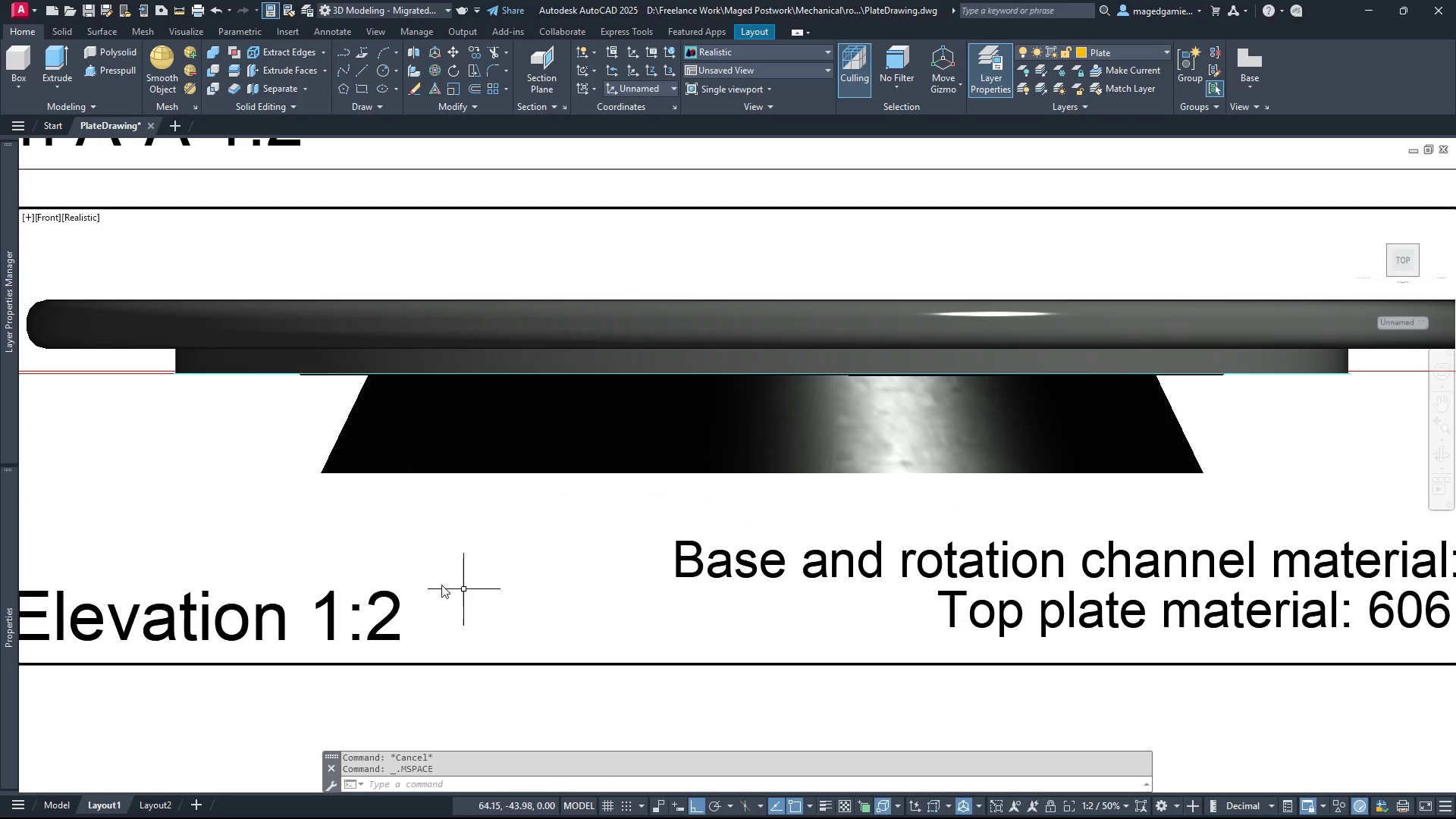 
scroll: coordinate [428, 583], scroll_direction: down, amount: 2.0
 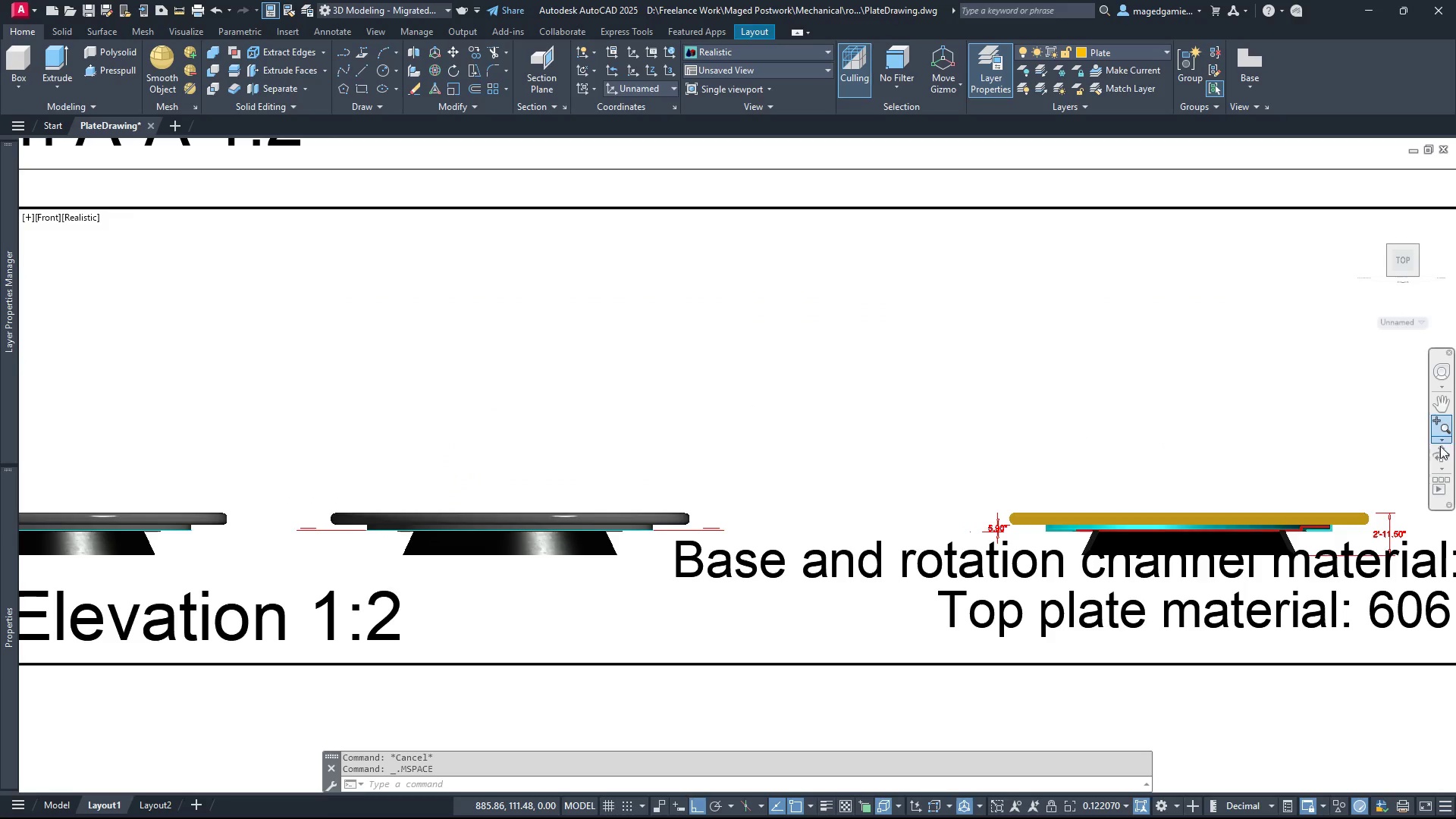 
left_click([1442, 407])
 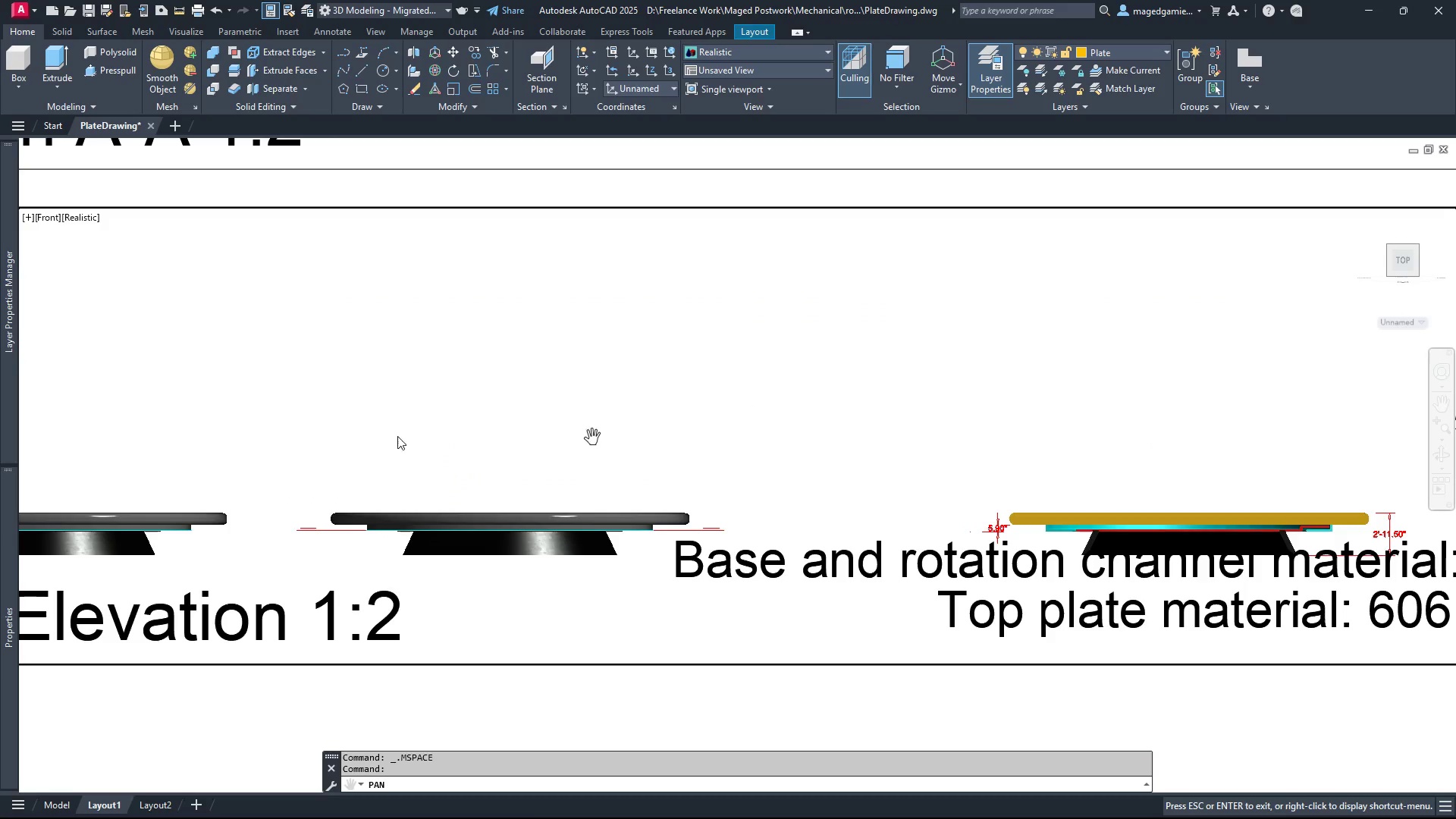 
left_click_drag(start_coordinate=[396, 436], to_coordinate=[956, 426])
 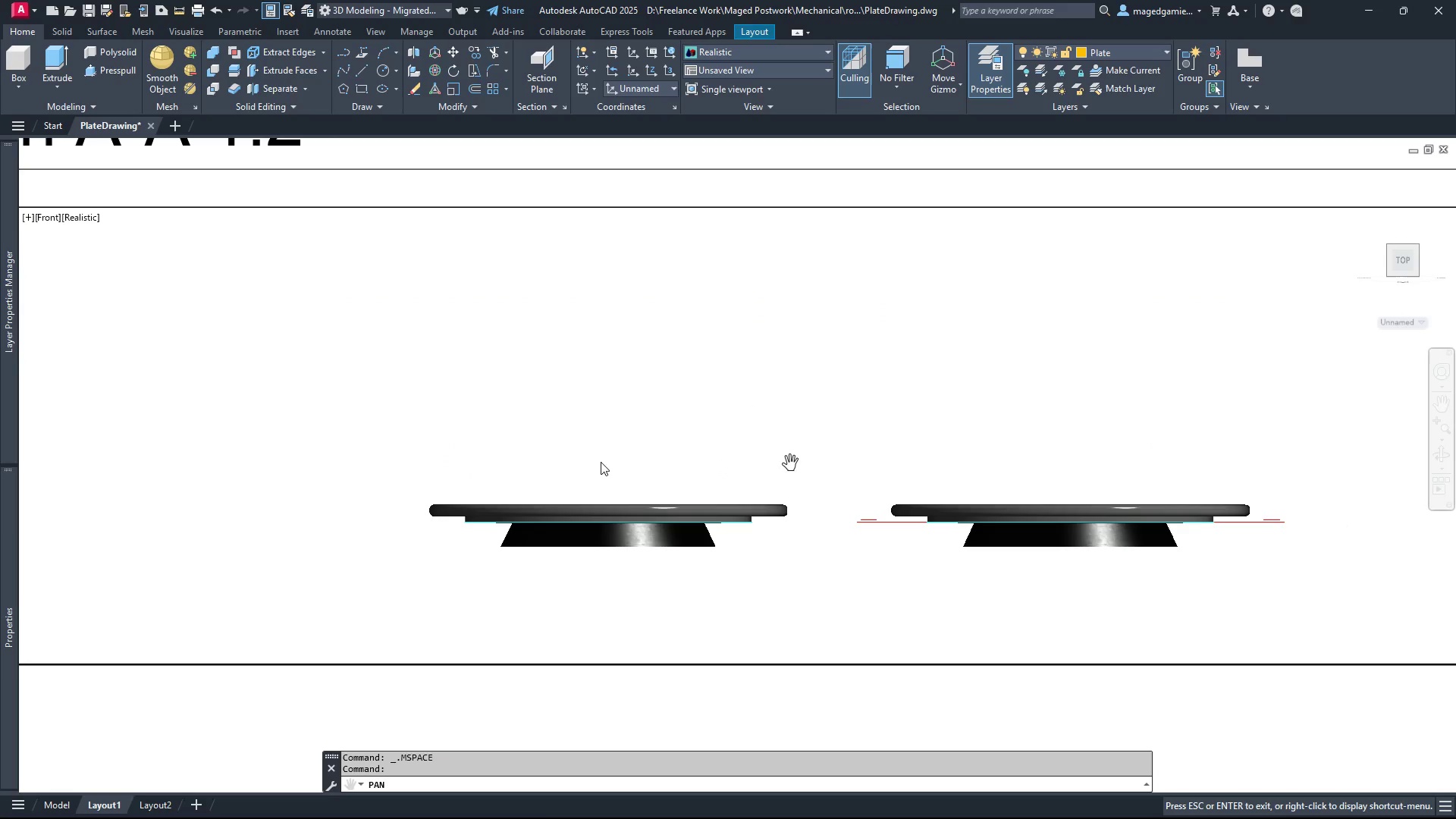 
left_click_drag(start_coordinate=[627, 452], to_coordinate=[690, 450])
 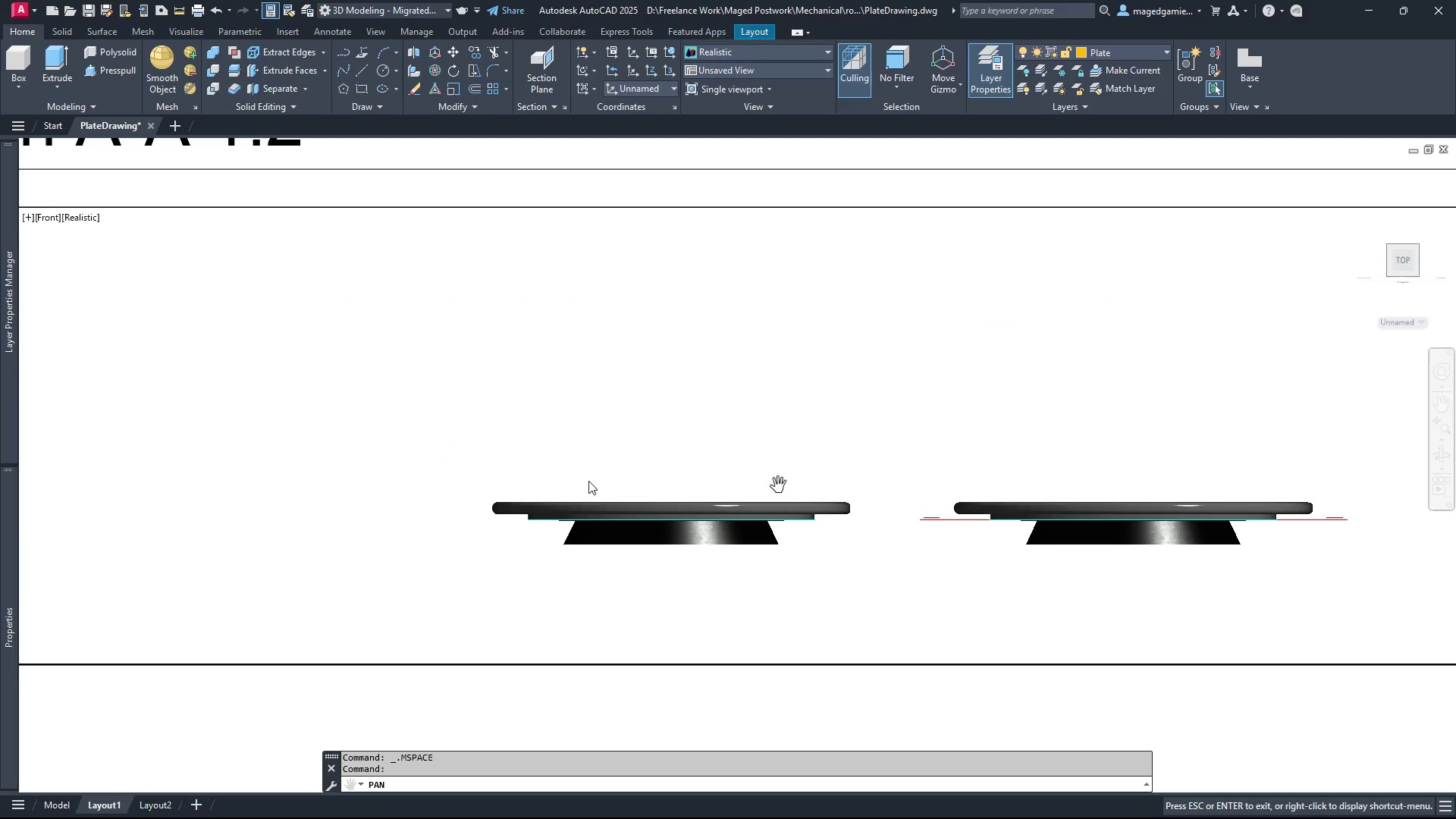 
left_click_drag(start_coordinate=[603, 406], to_coordinate=[601, 294])
 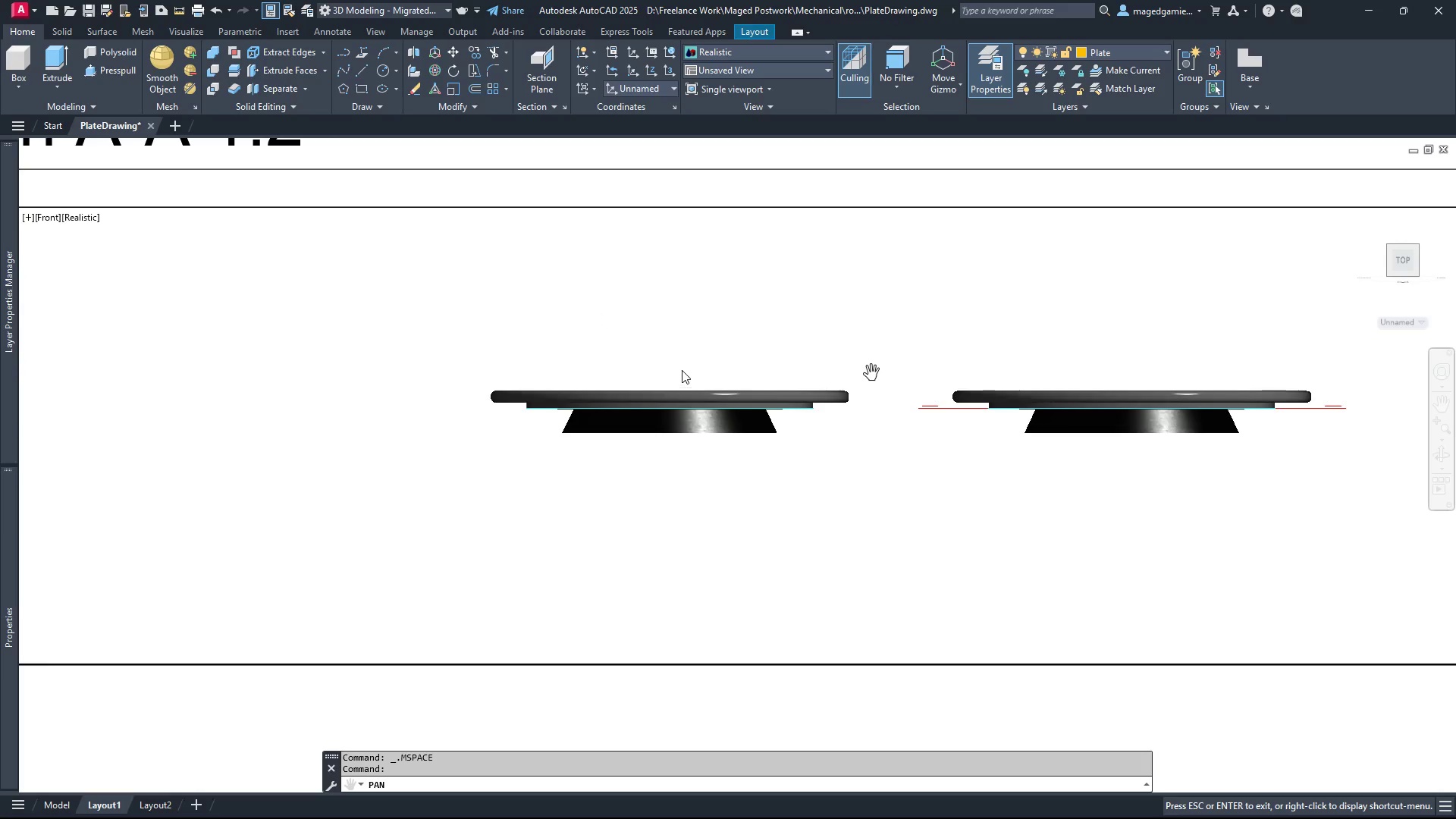 
right_click([682, 365])
 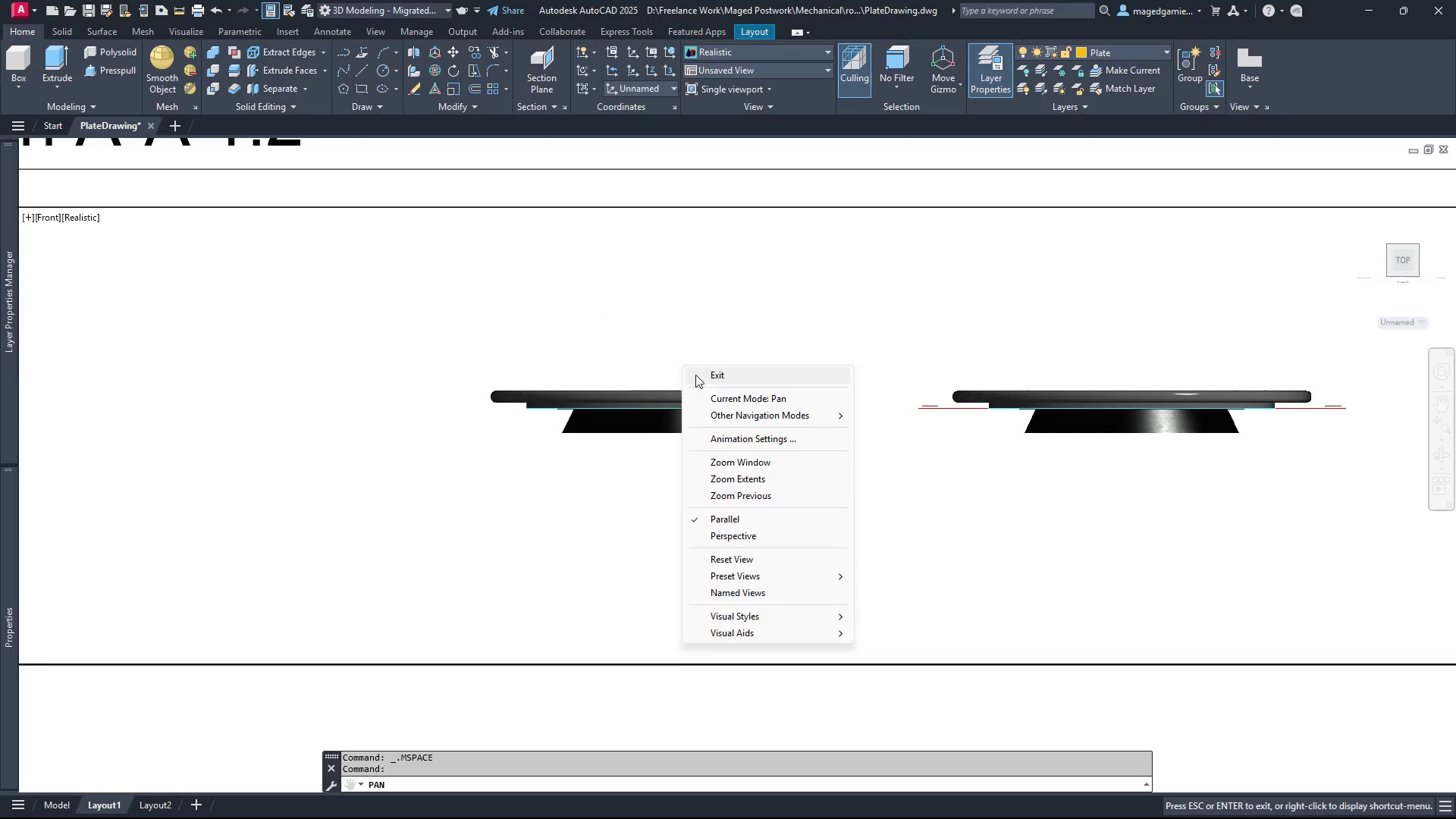 
left_click([708, 372])
 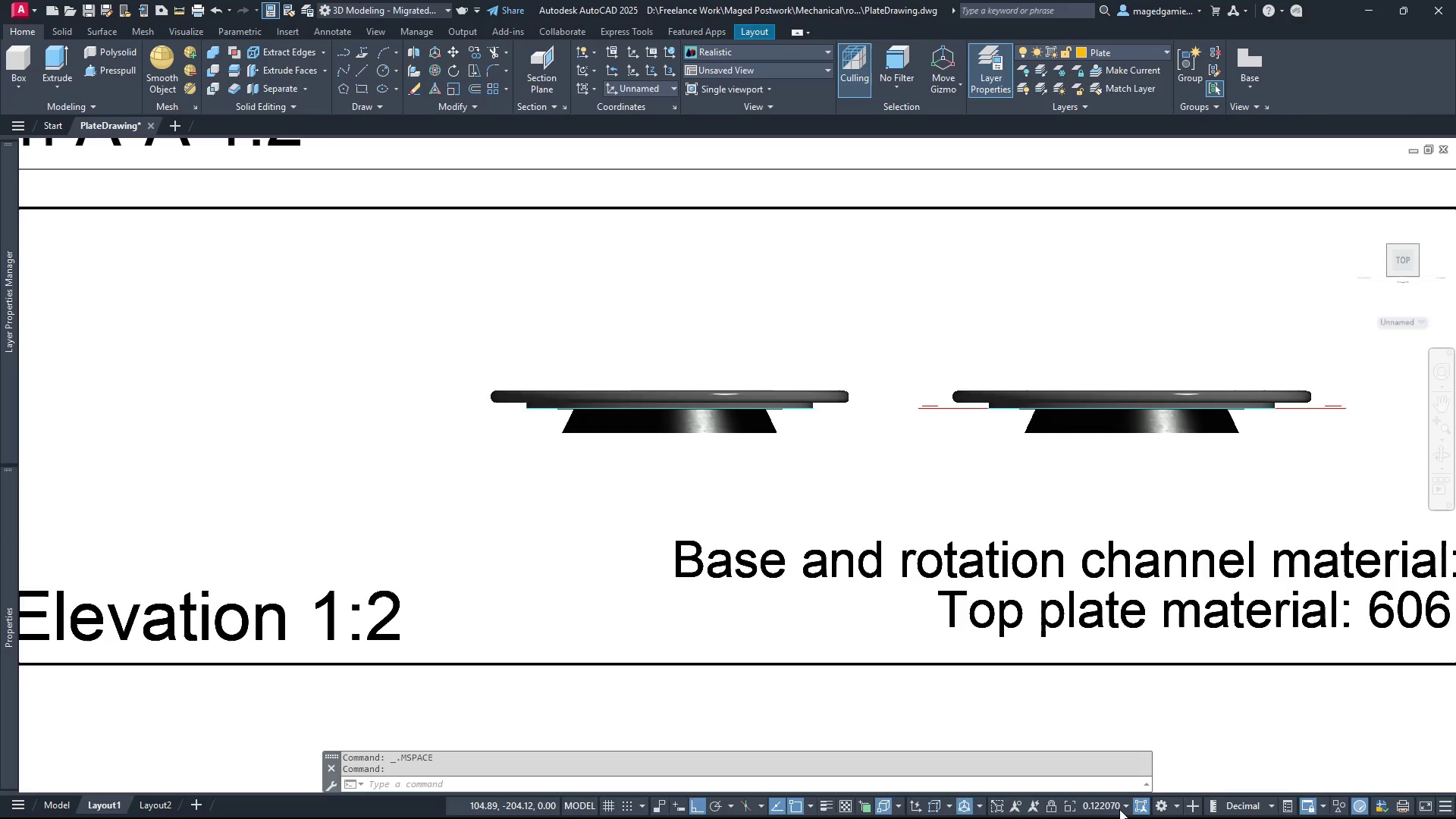 
left_click([1087, 805])
 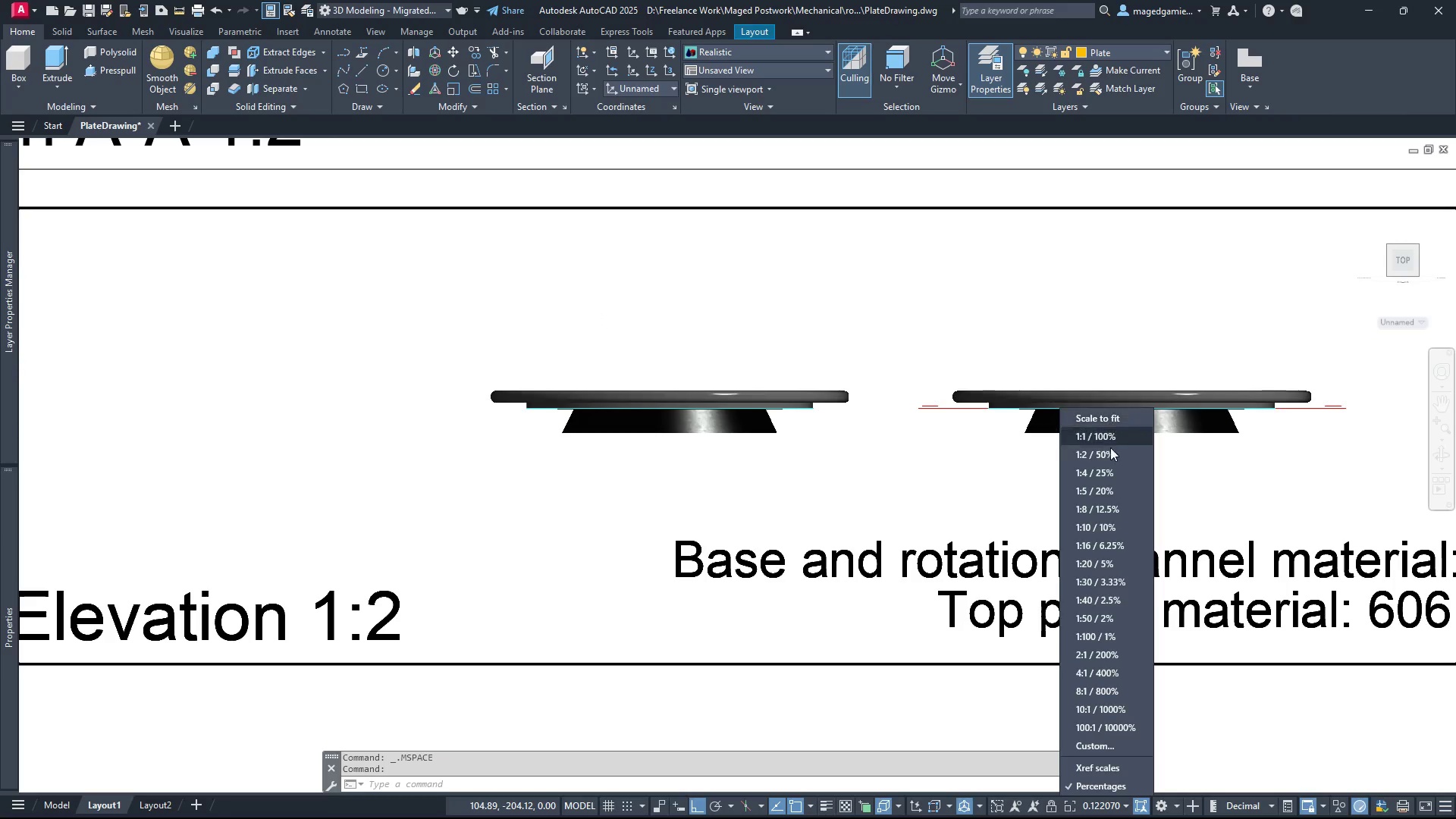 
left_click([1110, 451])
 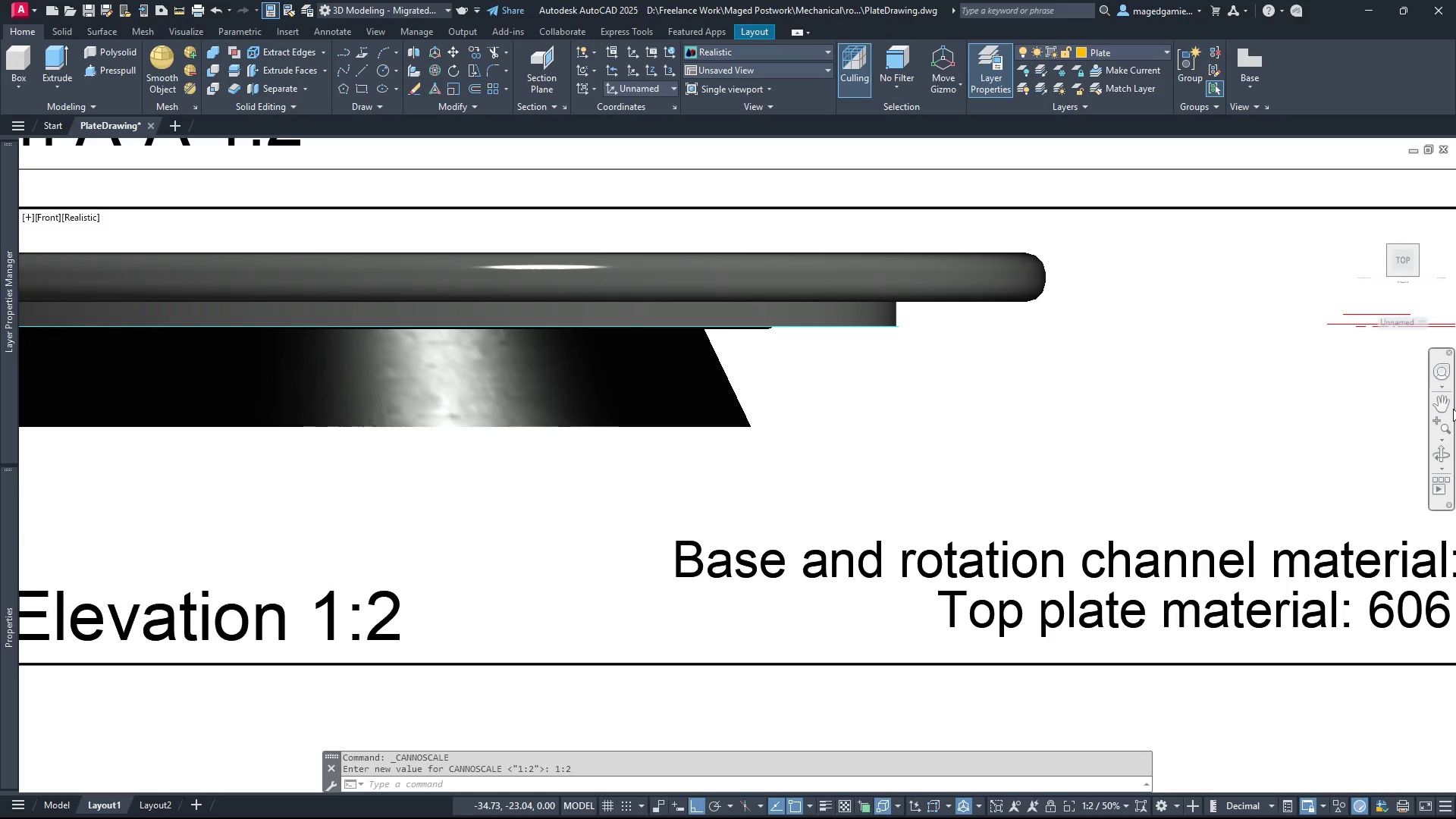 
left_click([1439, 406])
 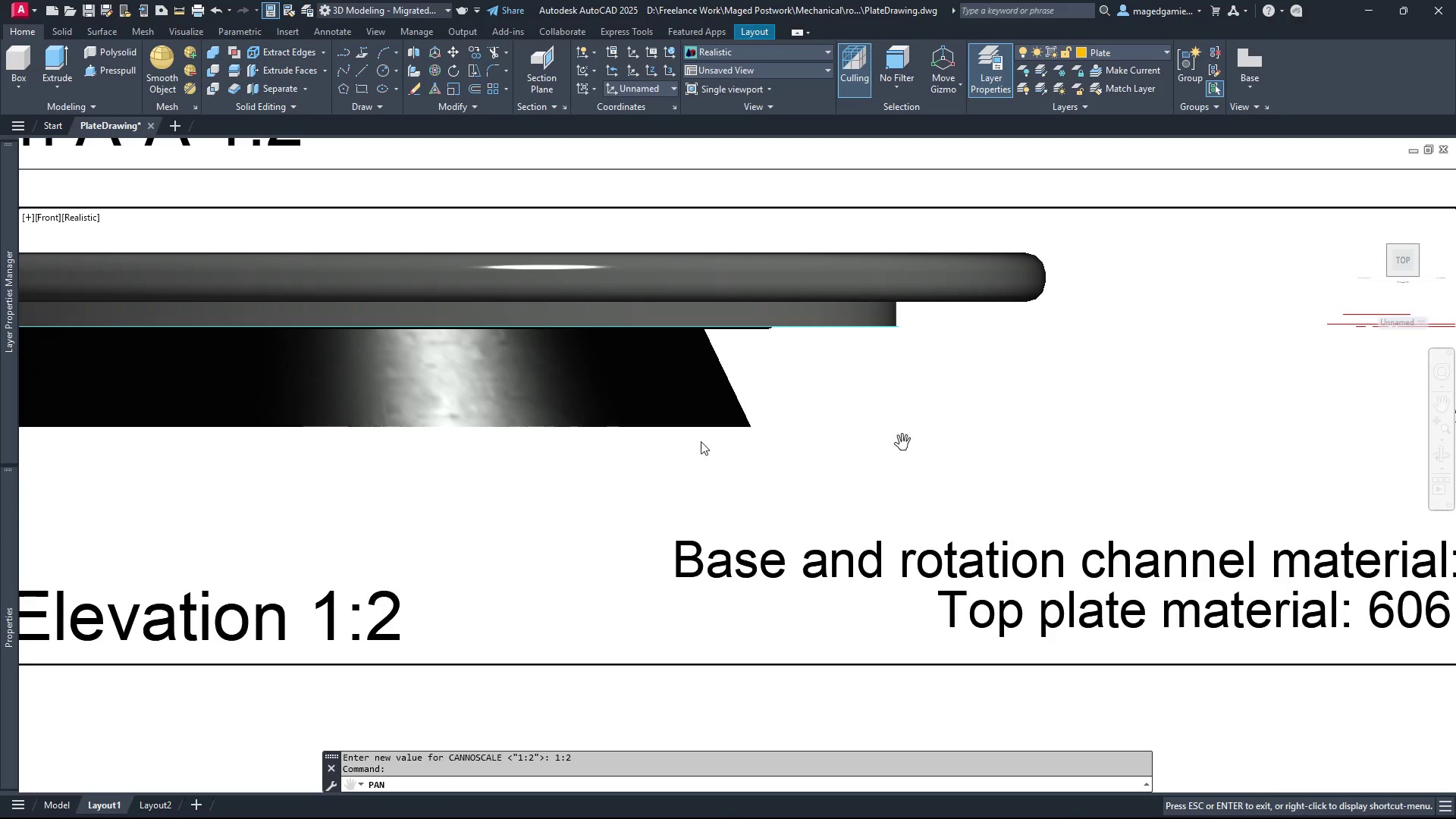 
left_click_drag(start_coordinate=[692, 441], to_coordinate=[974, 440])
 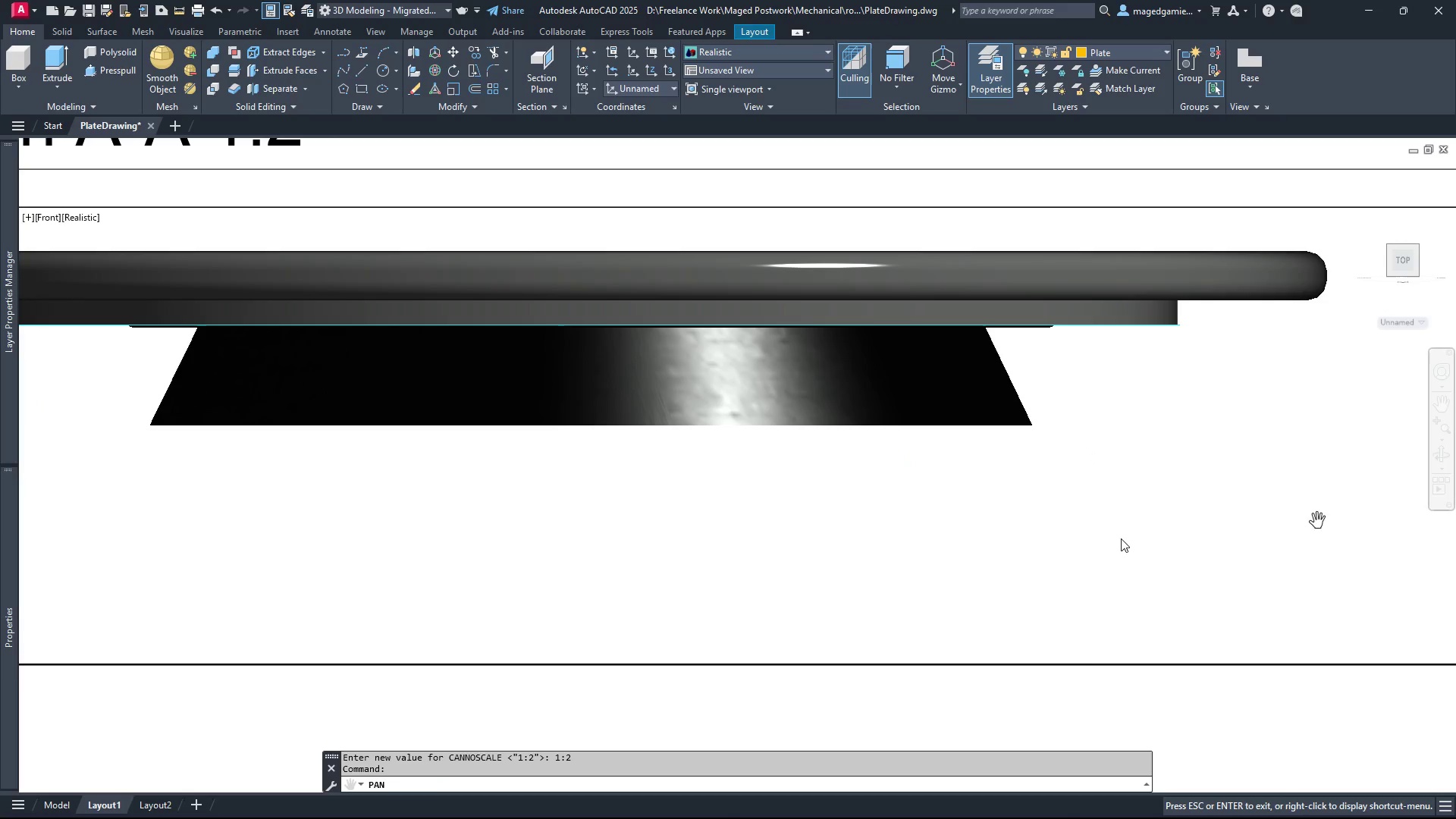 
double_click([1079, 709])
 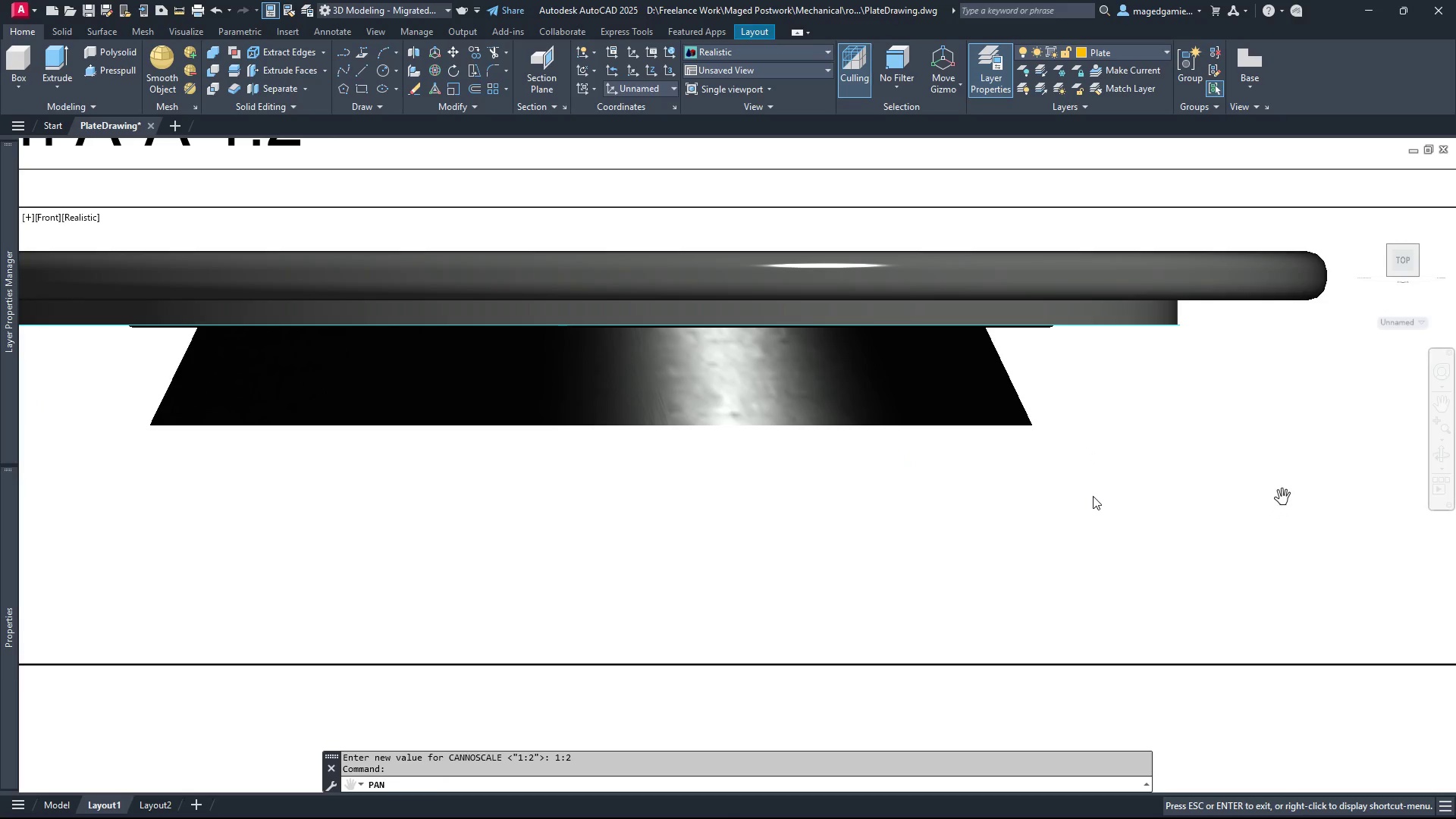 
double_click([1093, 504])
 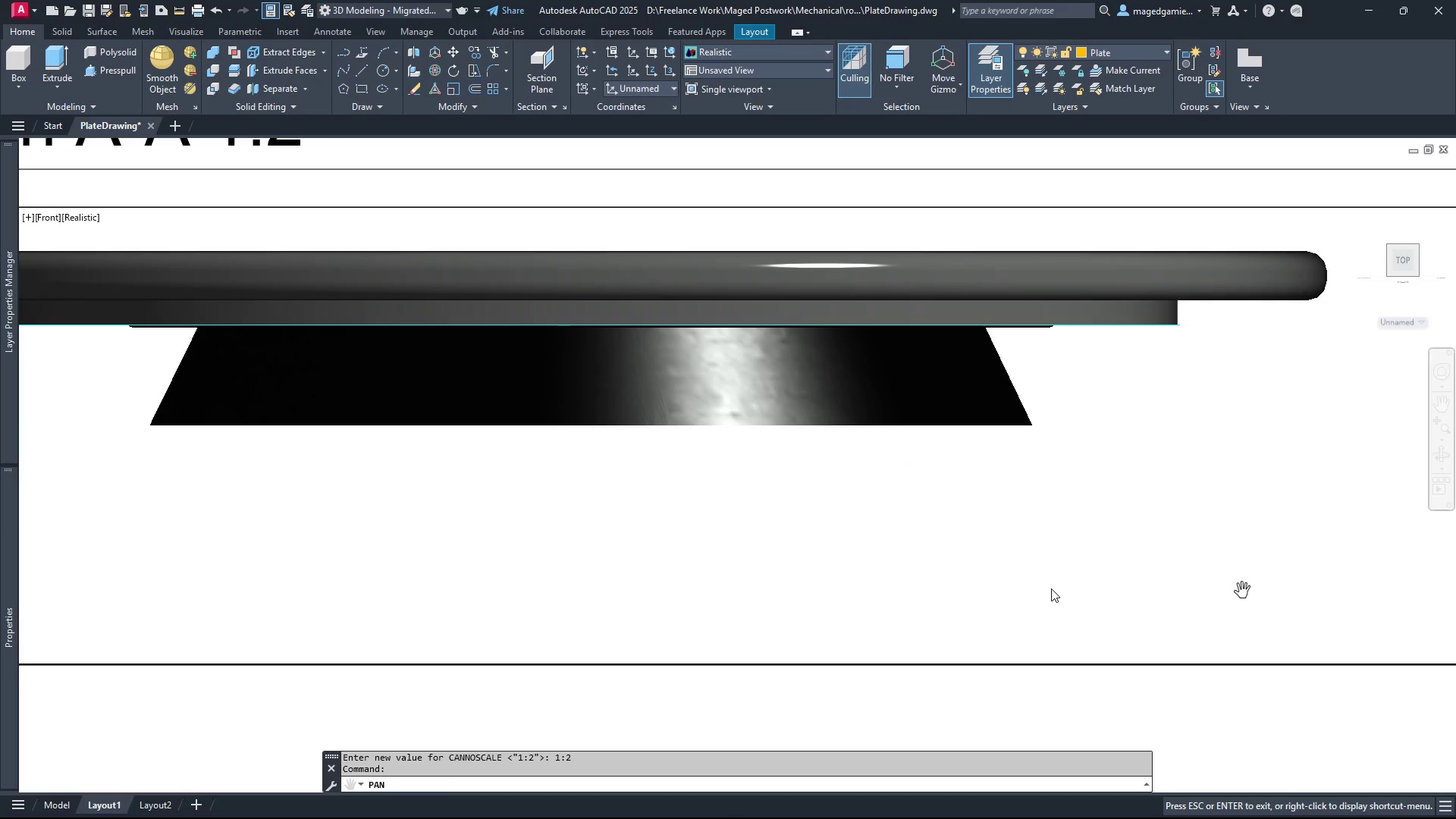 
left_click([1053, 557])
 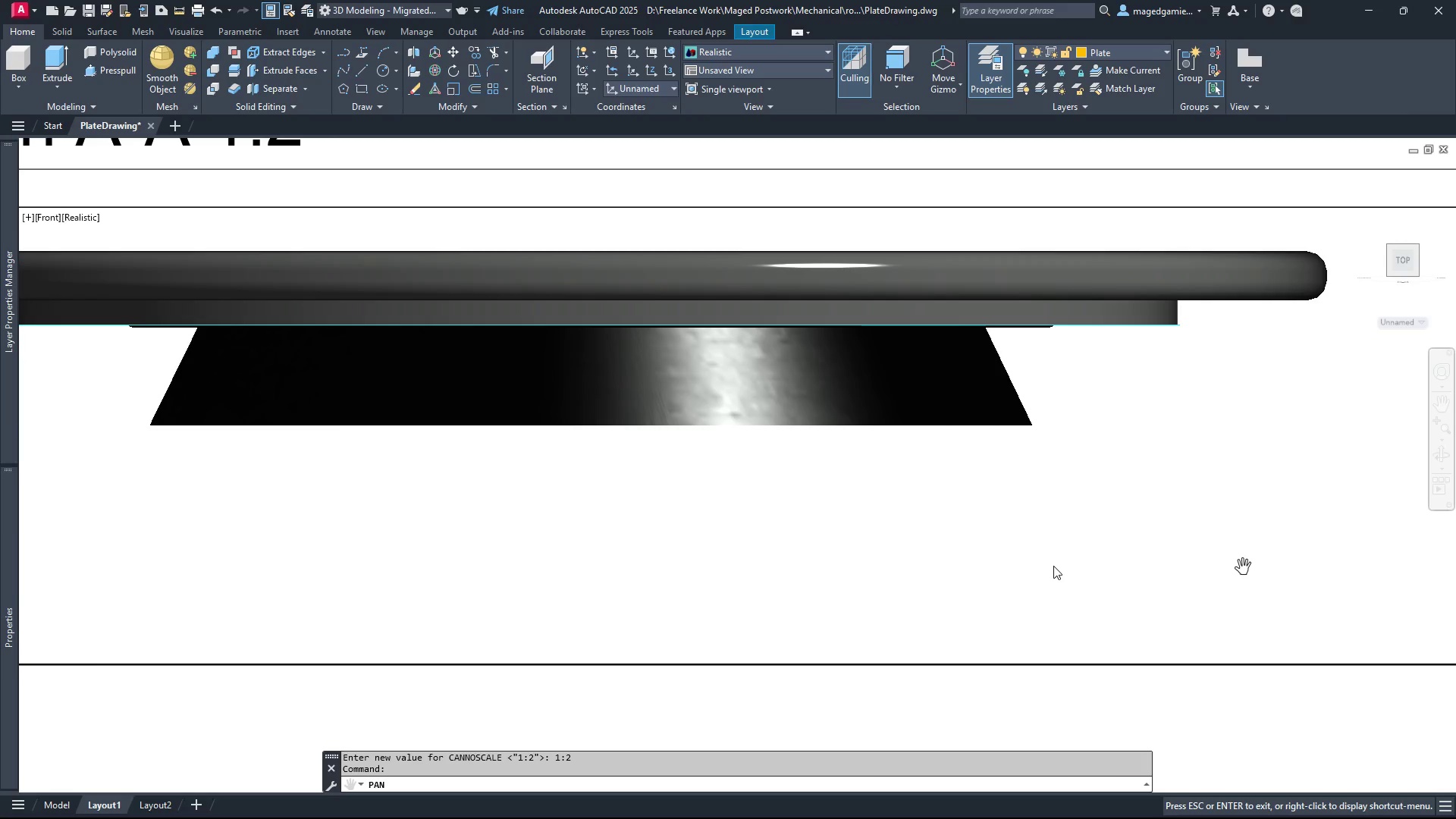 
key(Escape)
 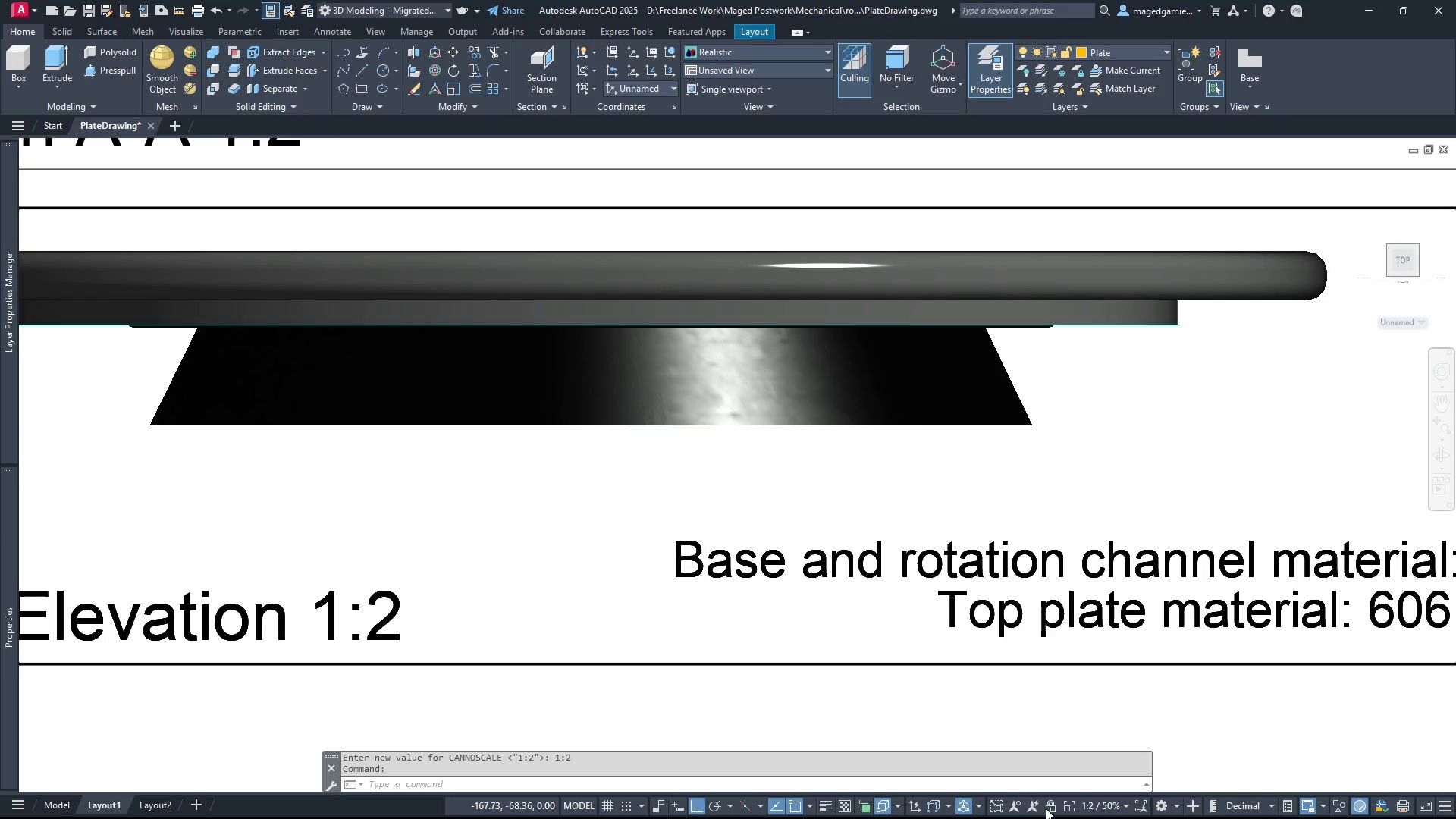 
left_click([1052, 808])
 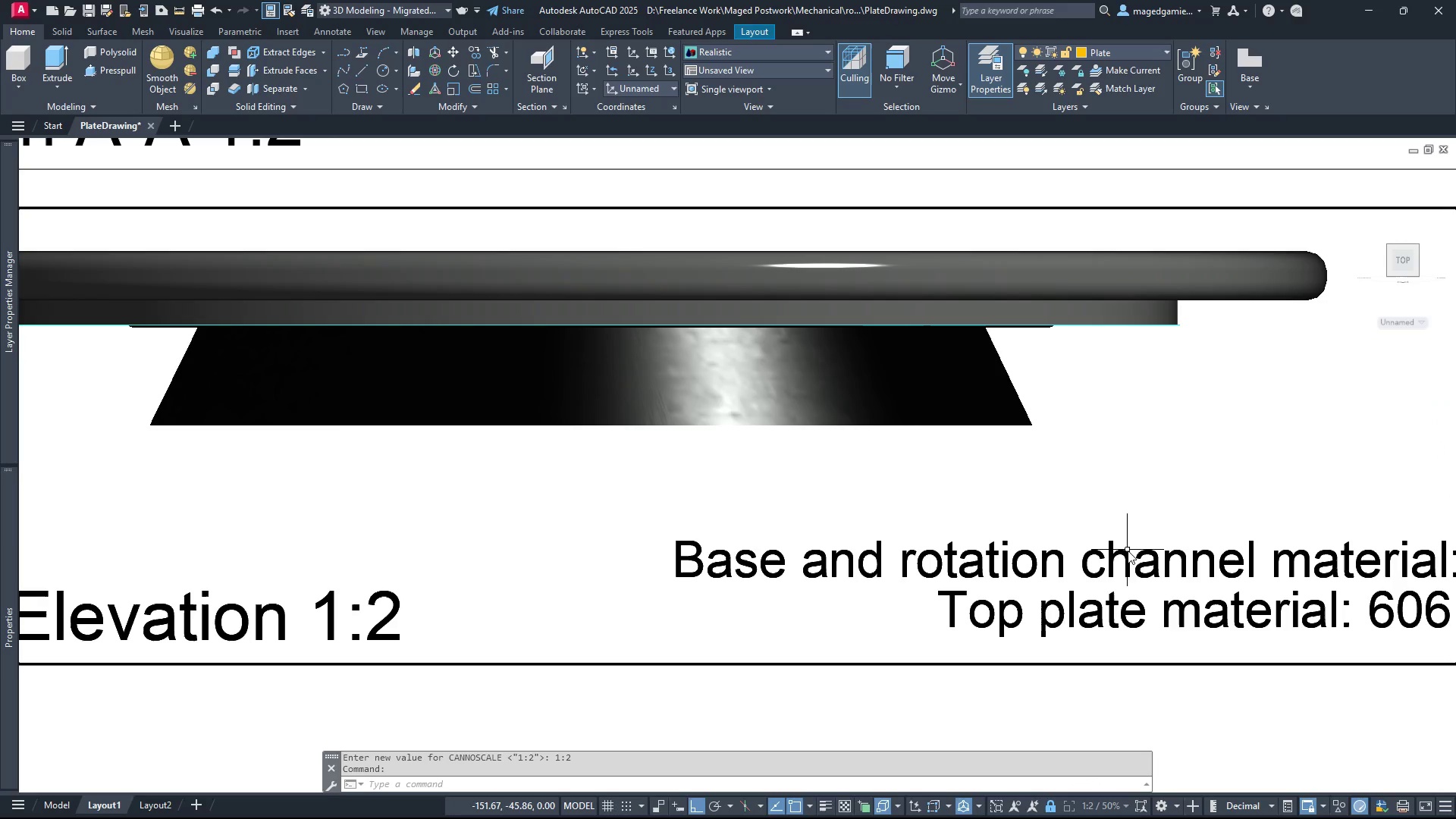 
scroll: coordinate [1128, 551], scroll_direction: down, amount: 1.0
 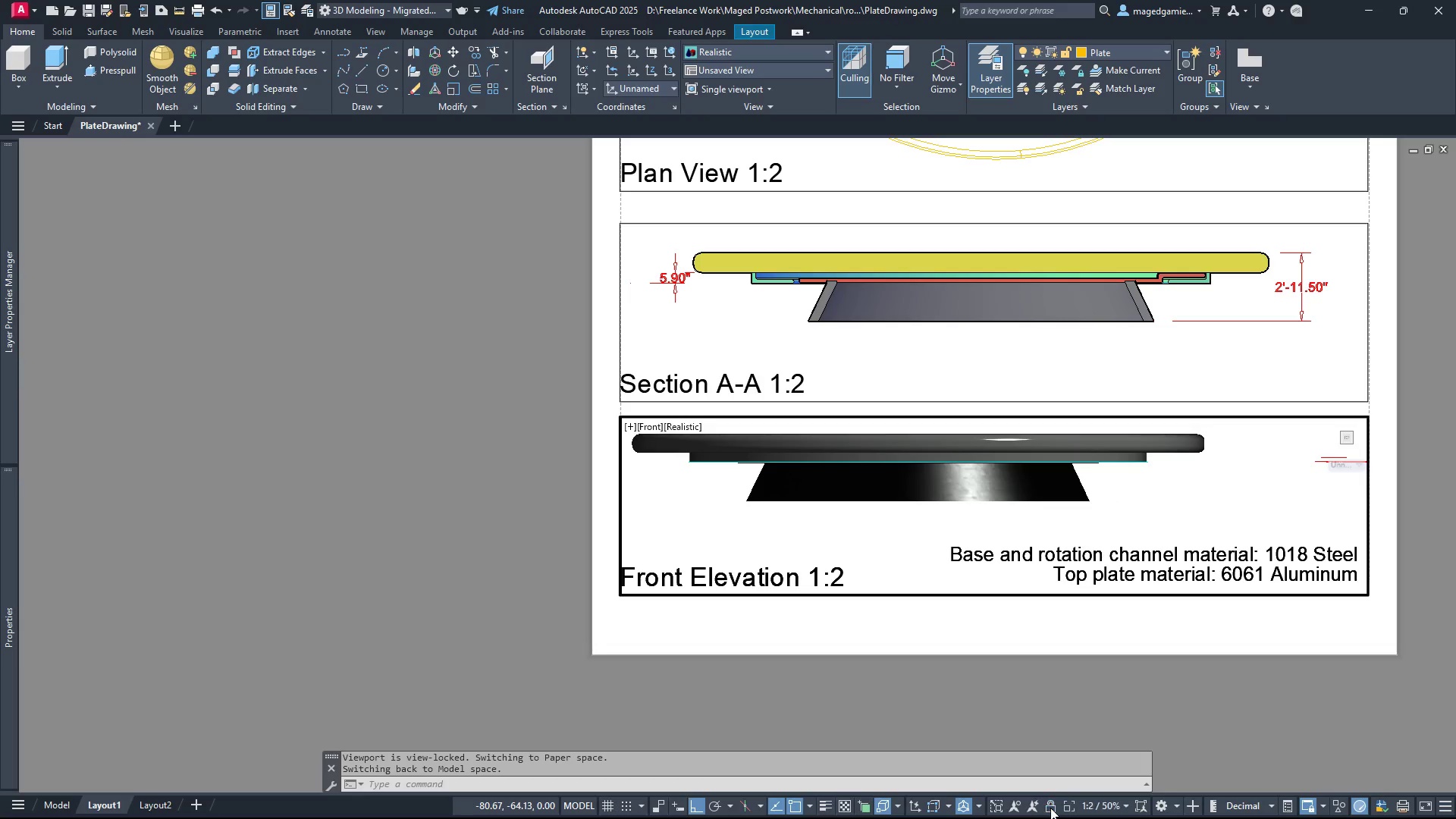 
wait(7.09)
 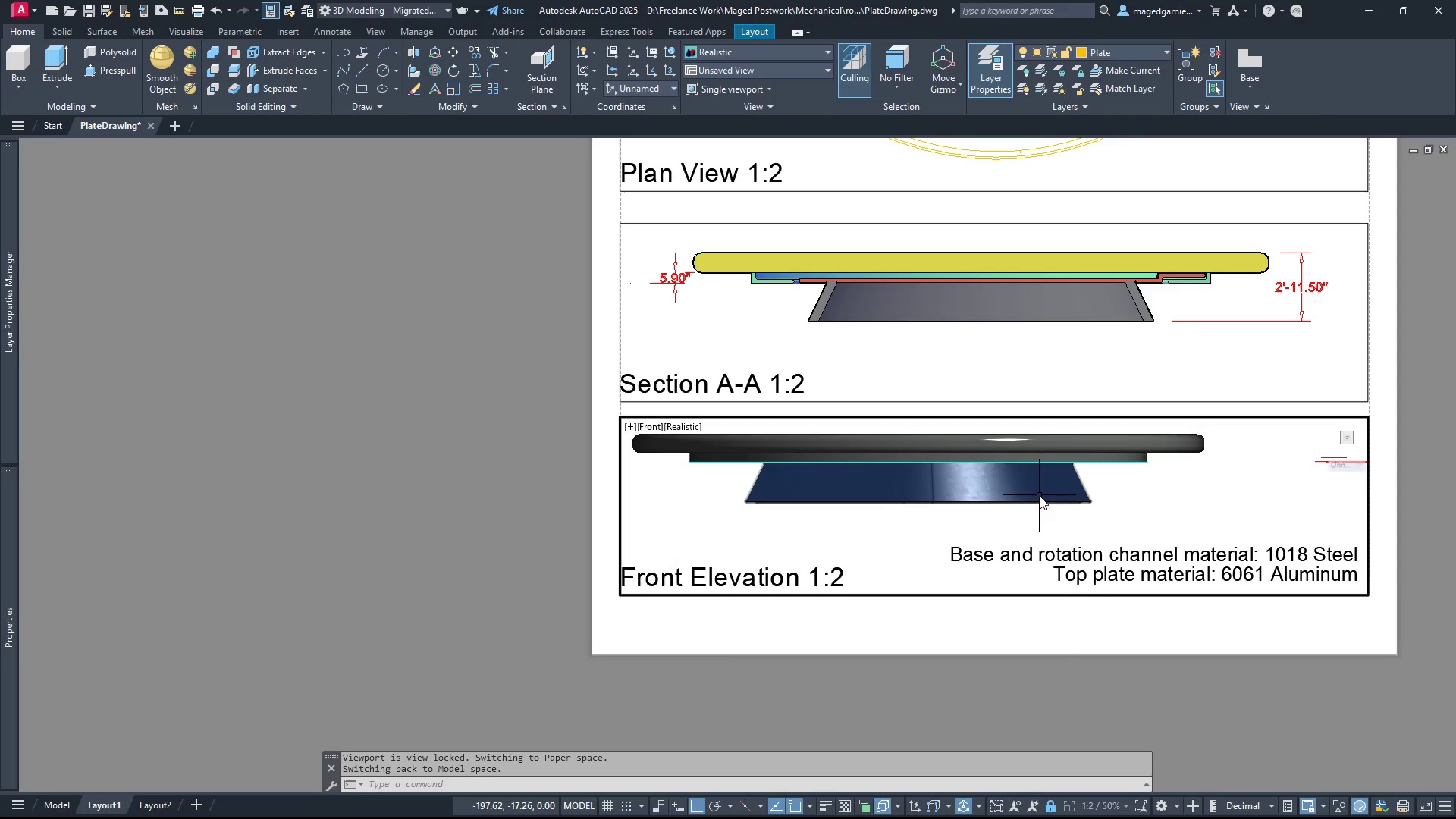 
left_click([1353, 537])
 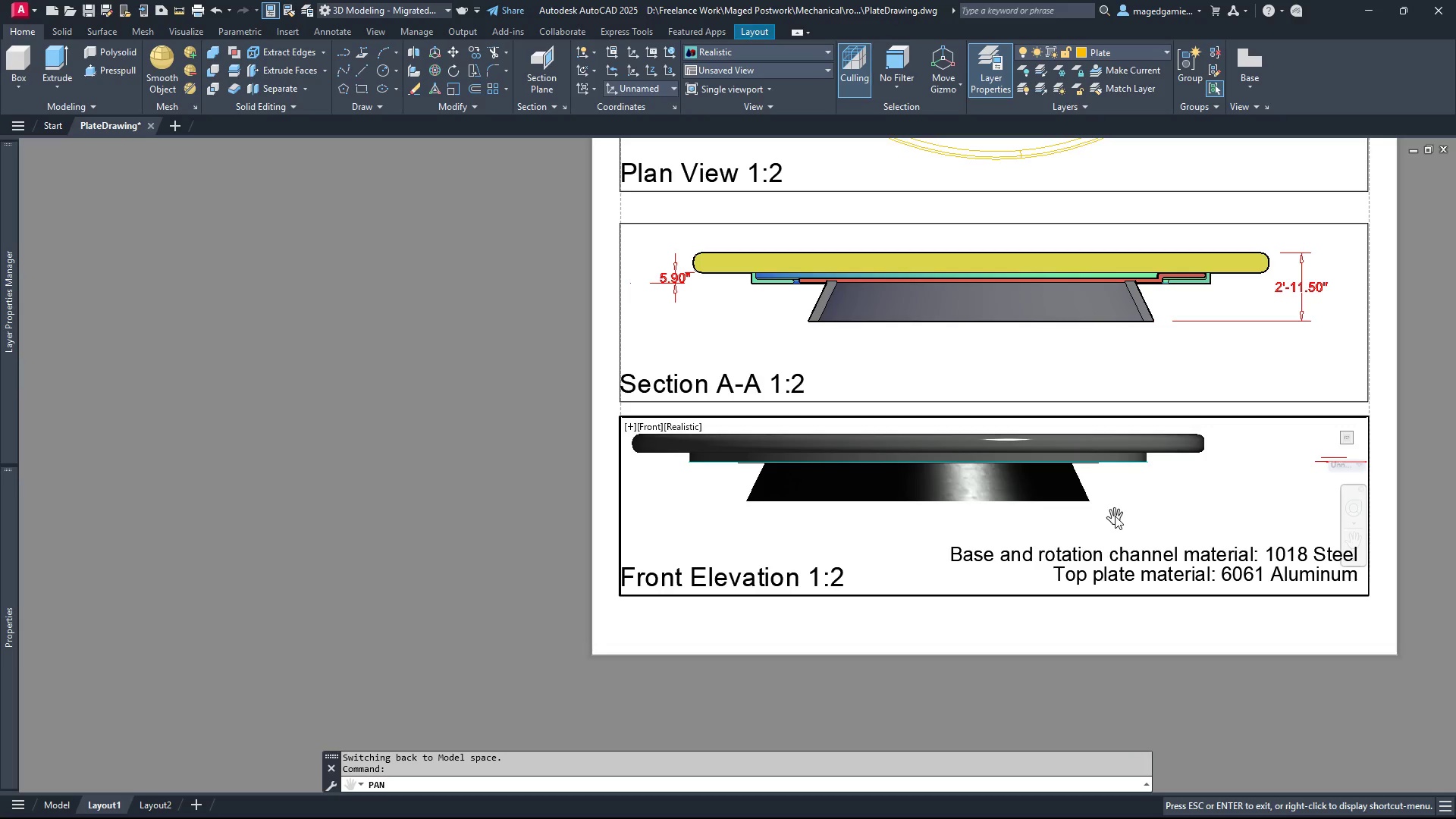 
left_click_drag(start_coordinate=[1115, 516], to_coordinate=[1185, 536])
 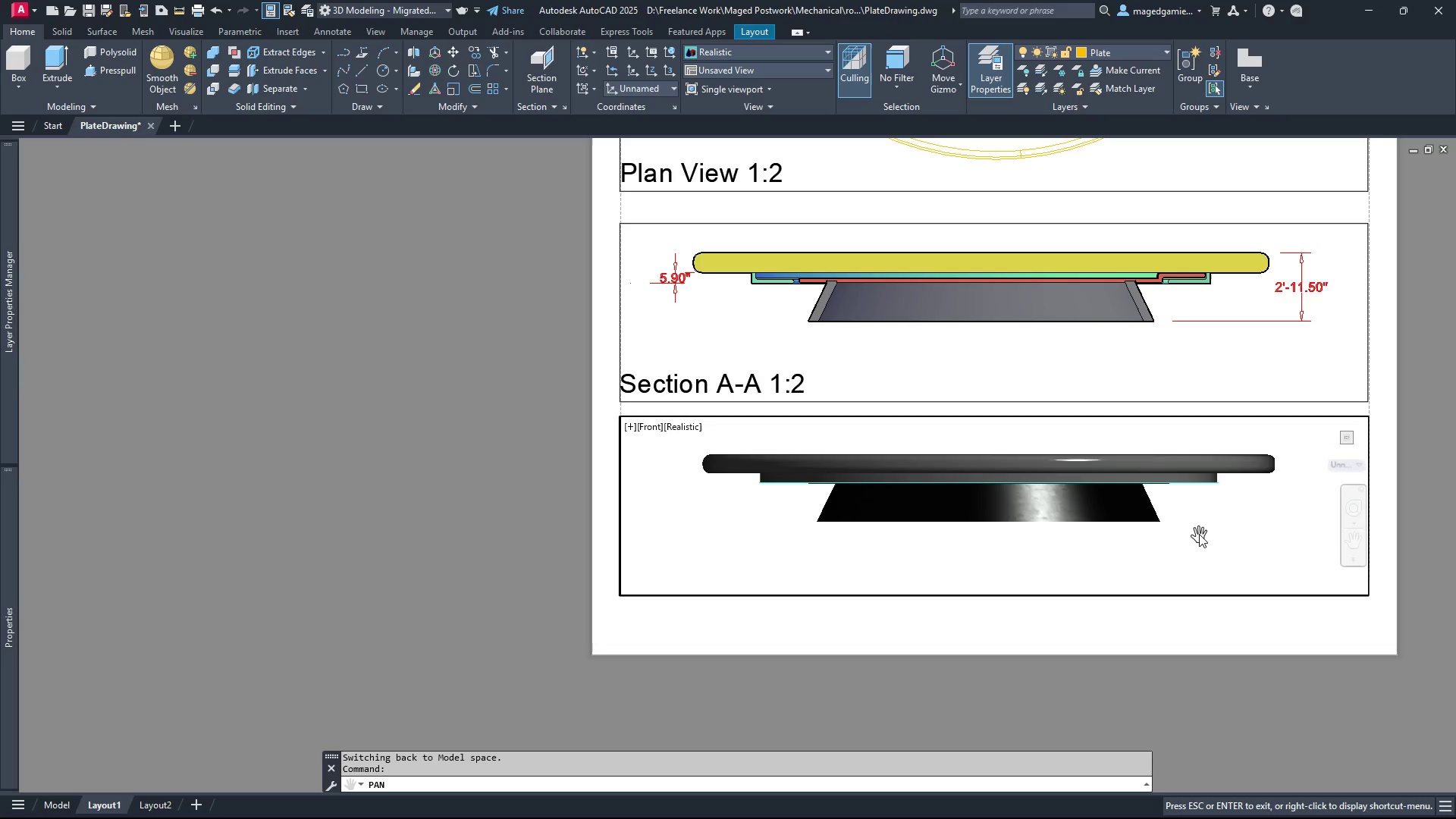 
left_click_drag(start_coordinate=[1200, 534], to_coordinate=[1195, 537])
 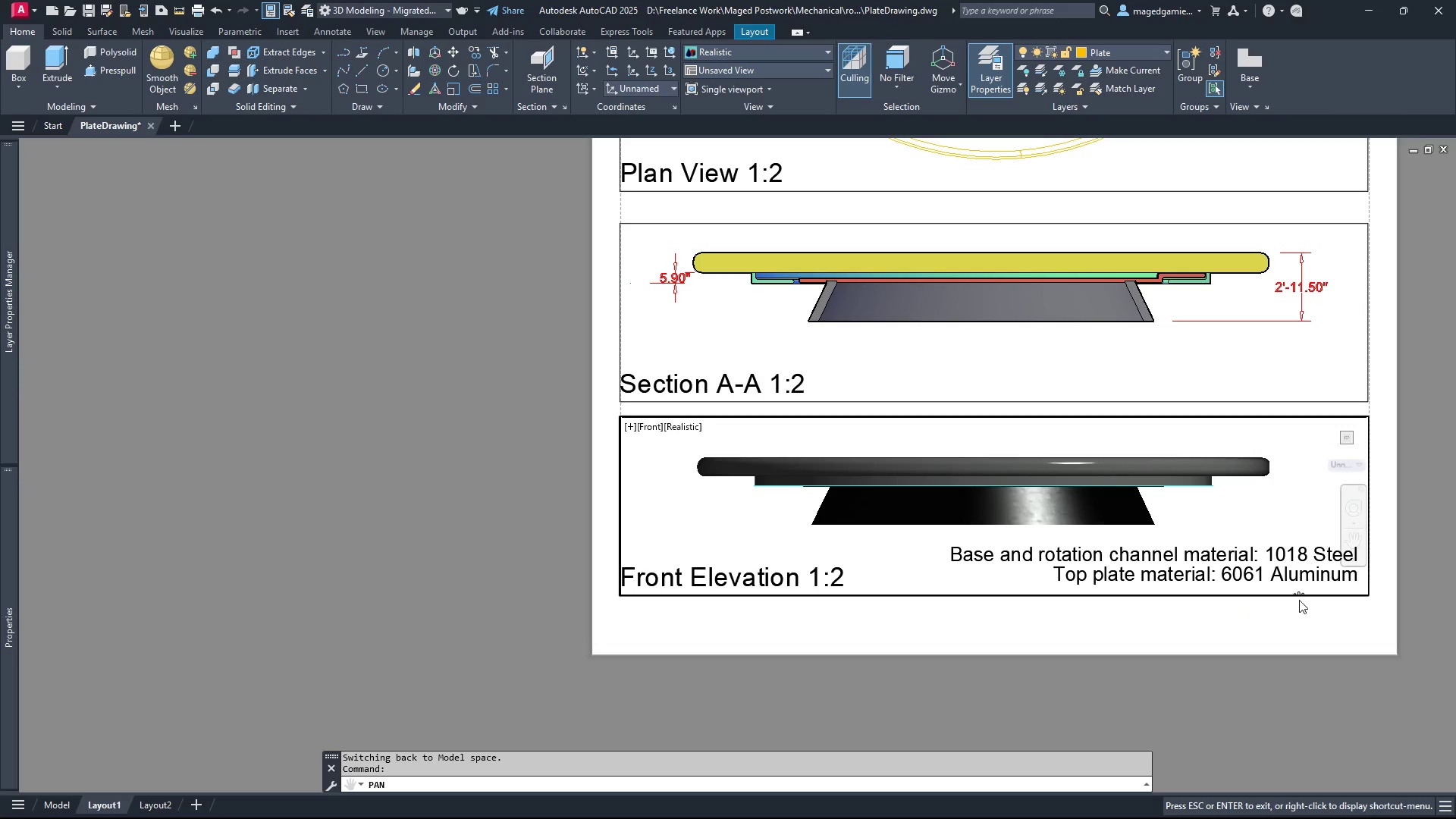 
key(Escape)
 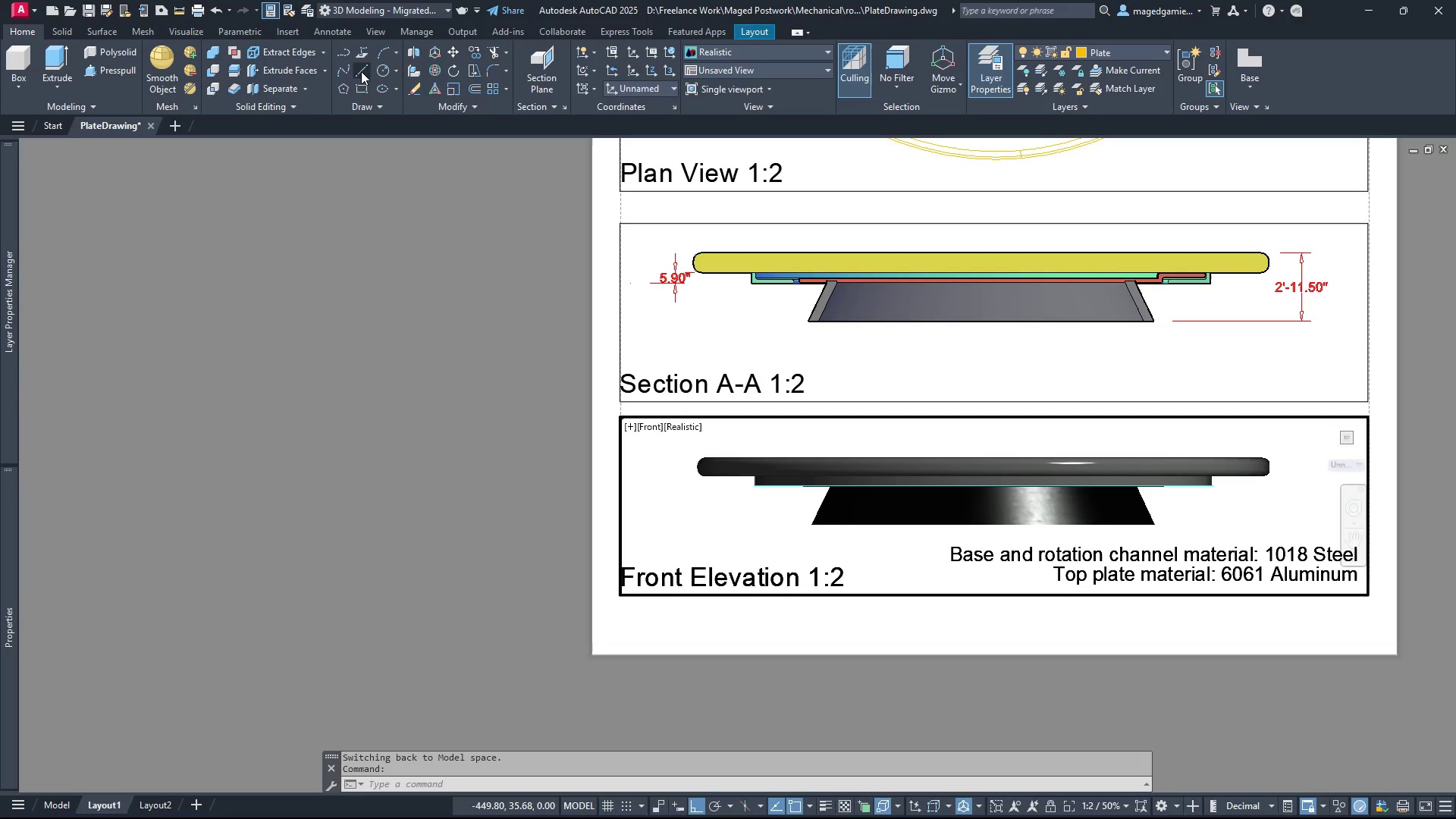 
wait(5.88)
 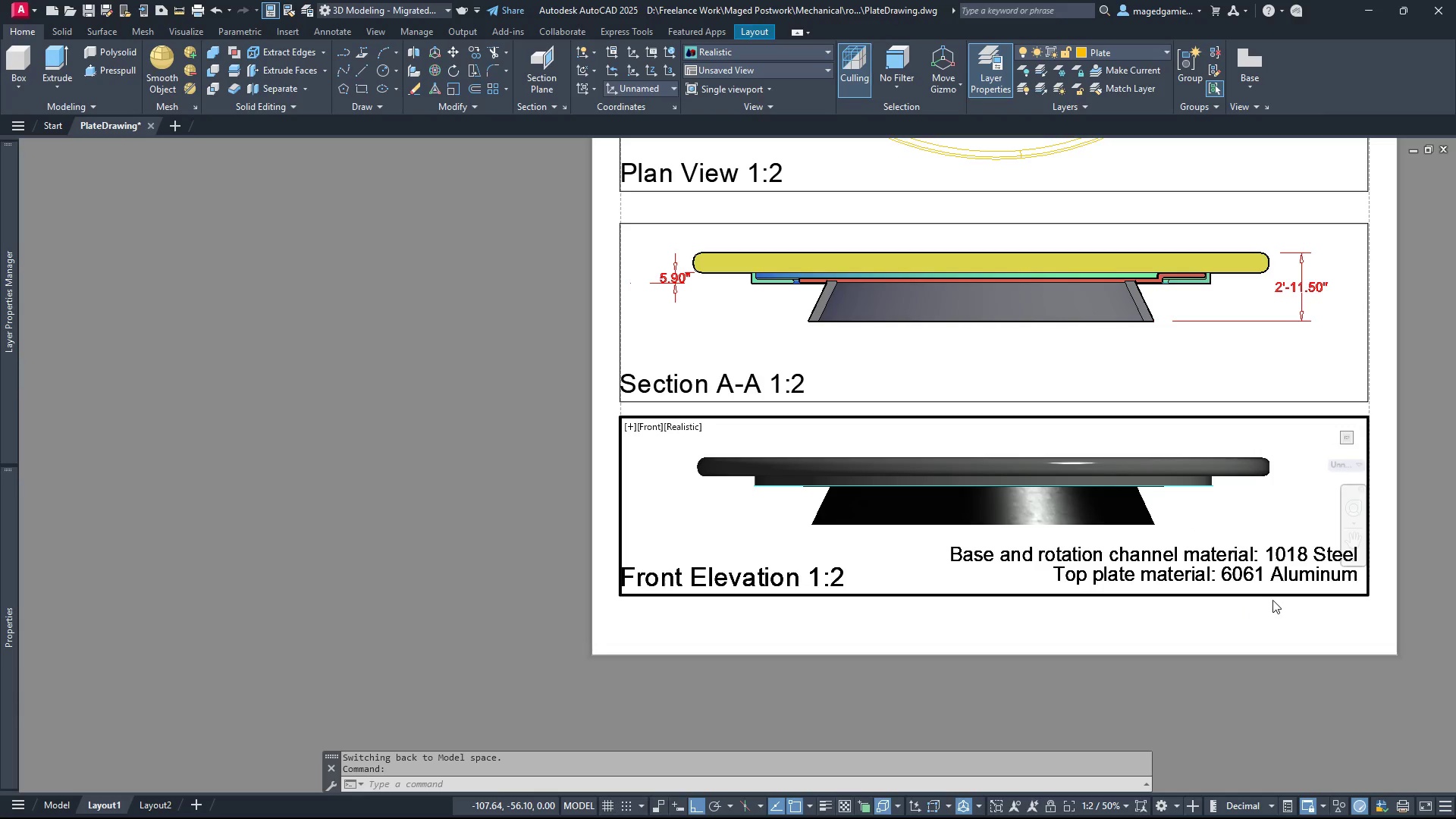 
double_click([635, 629])
 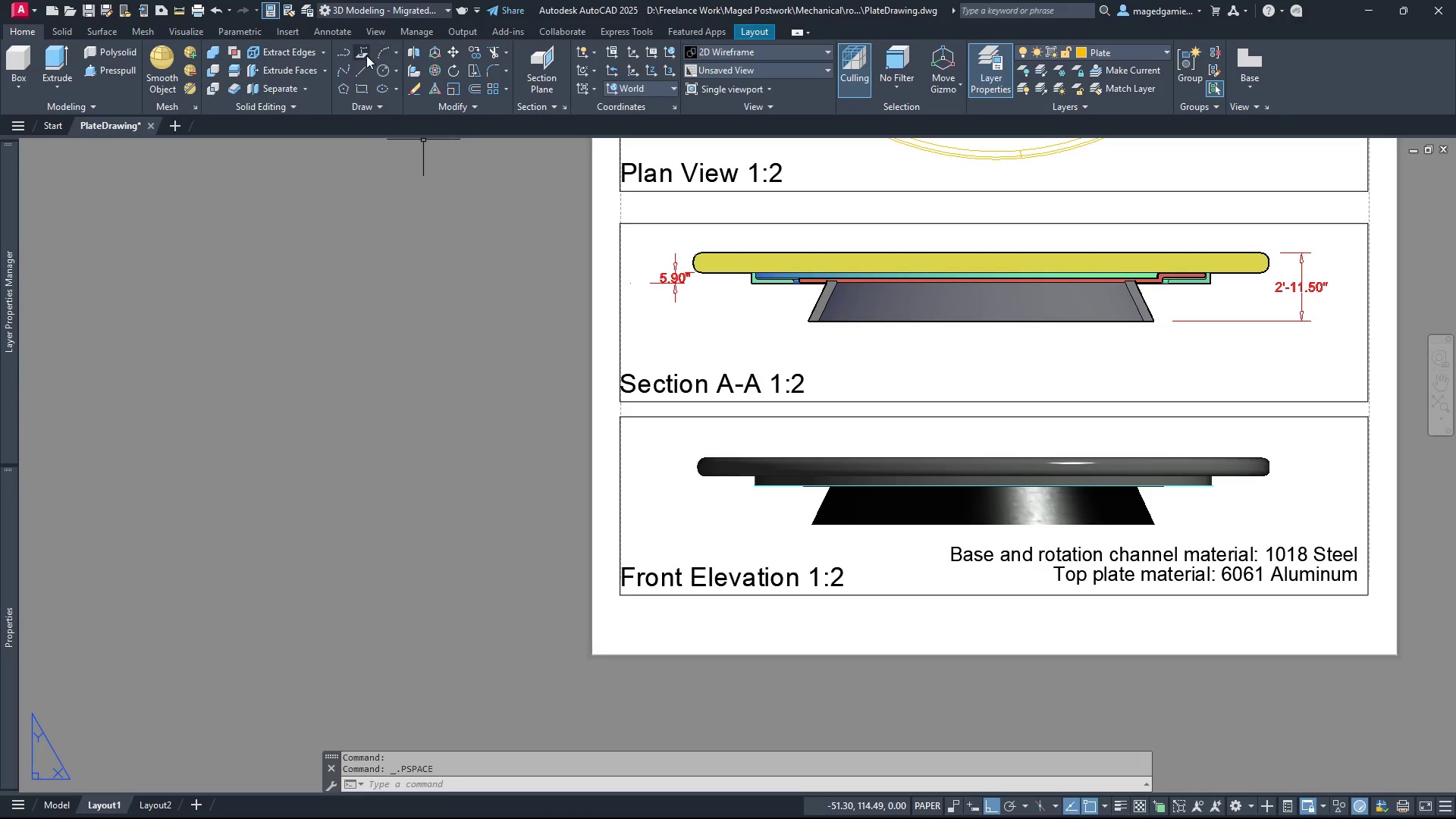 
left_click([359, 77])
 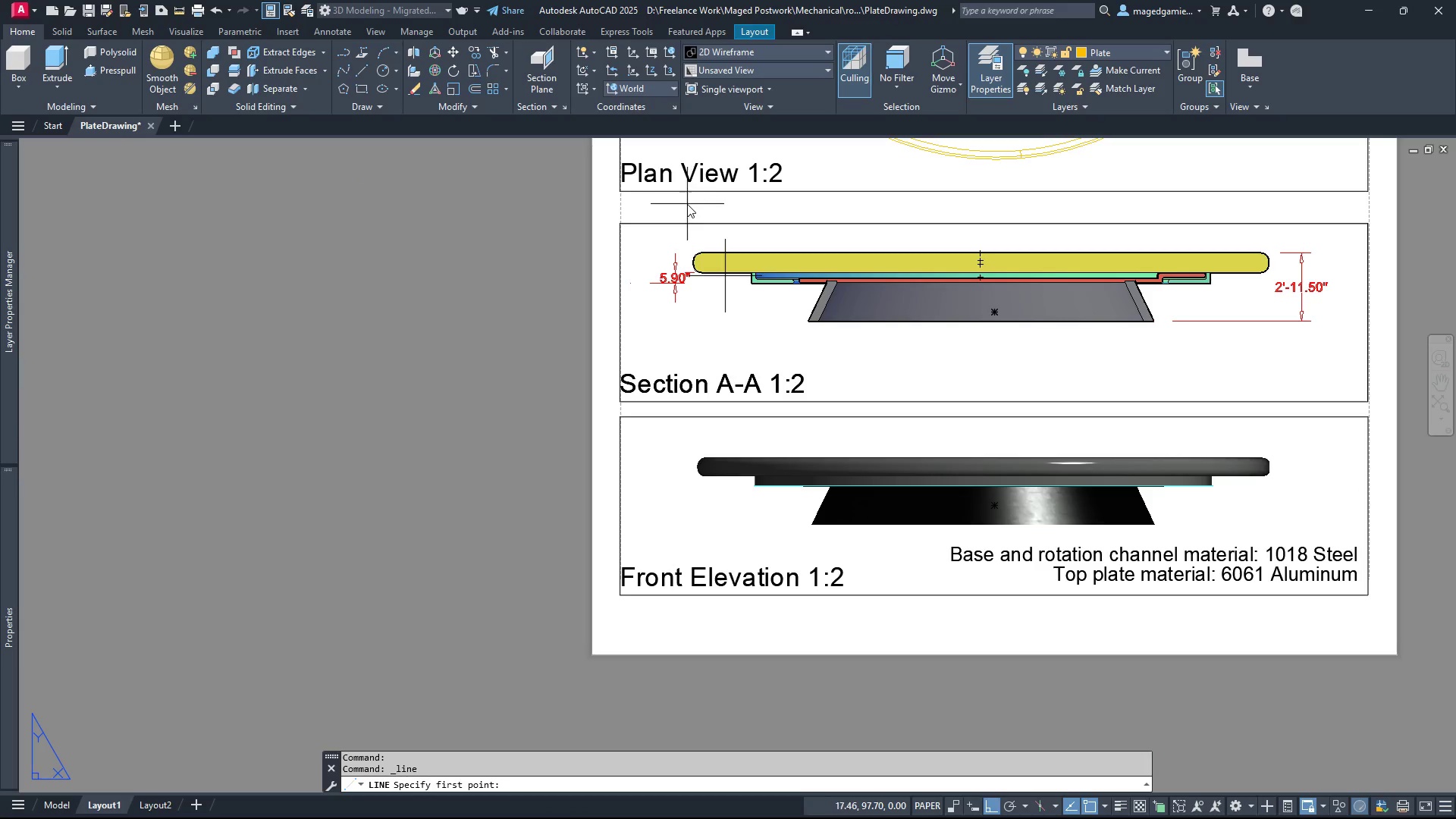 
wait(5.02)
 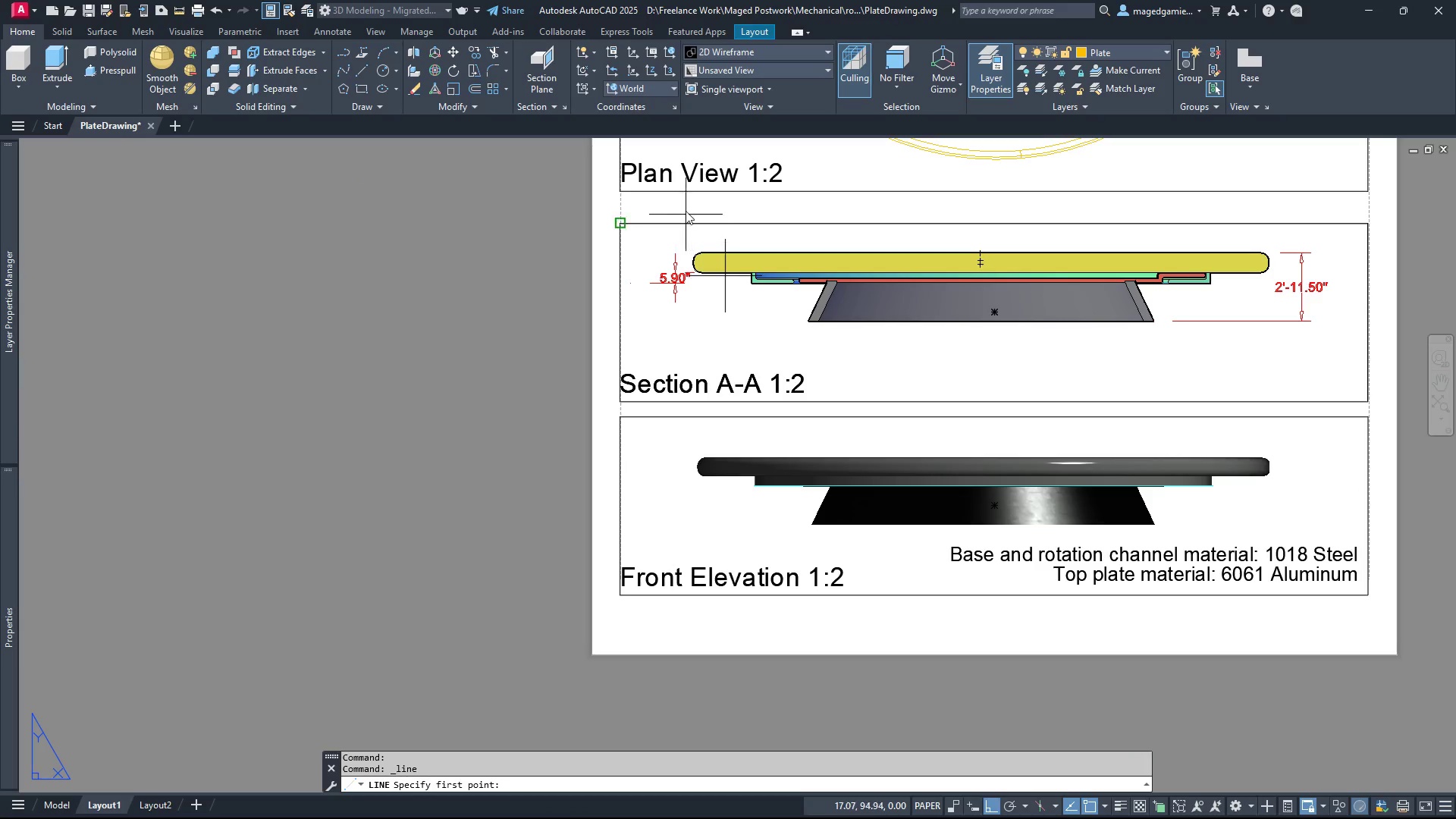 
left_click_drag(start_coordinate=[692, 207], to_coordinate=[689, 620])
 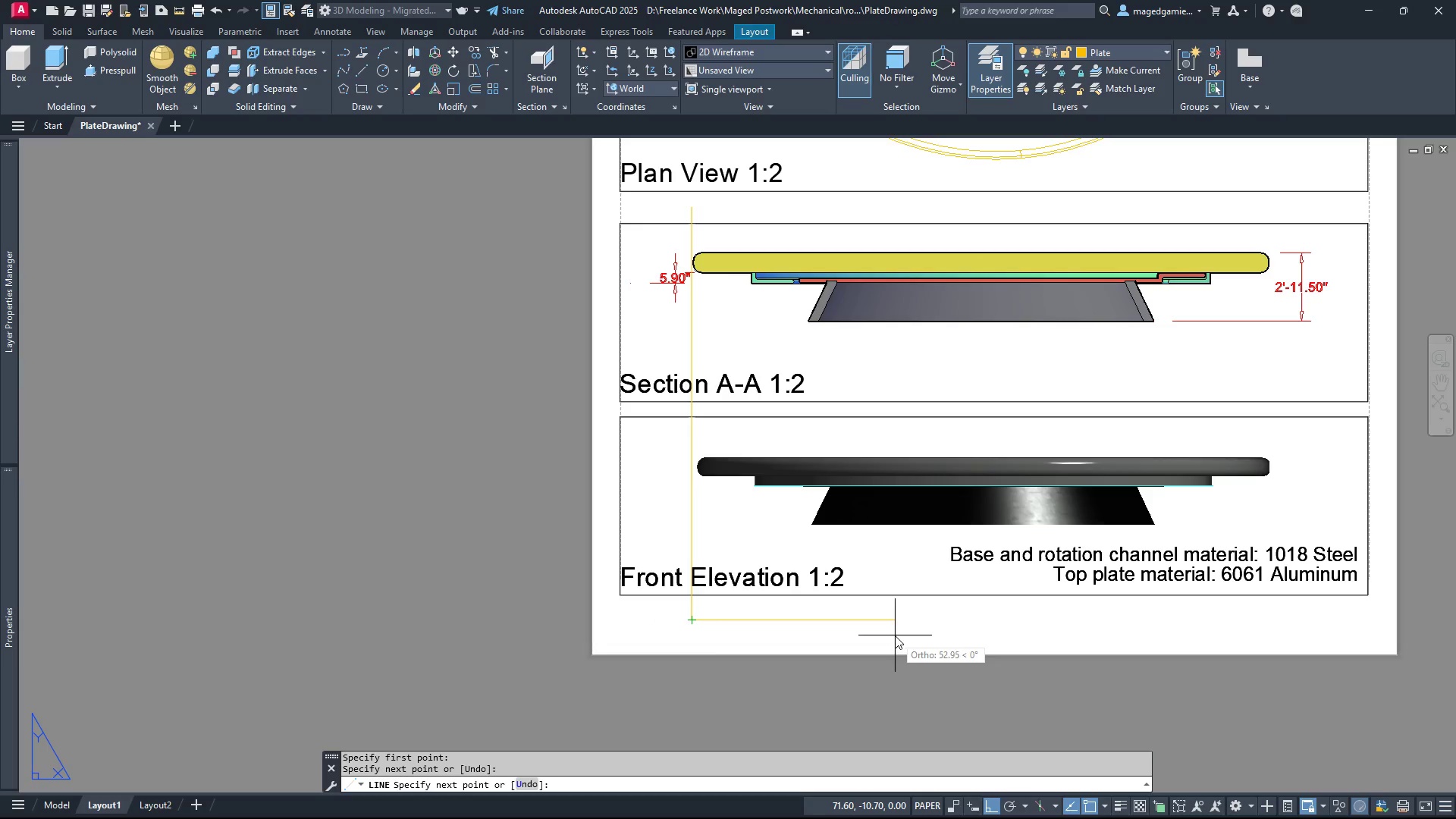 
left_click([689, 620])
 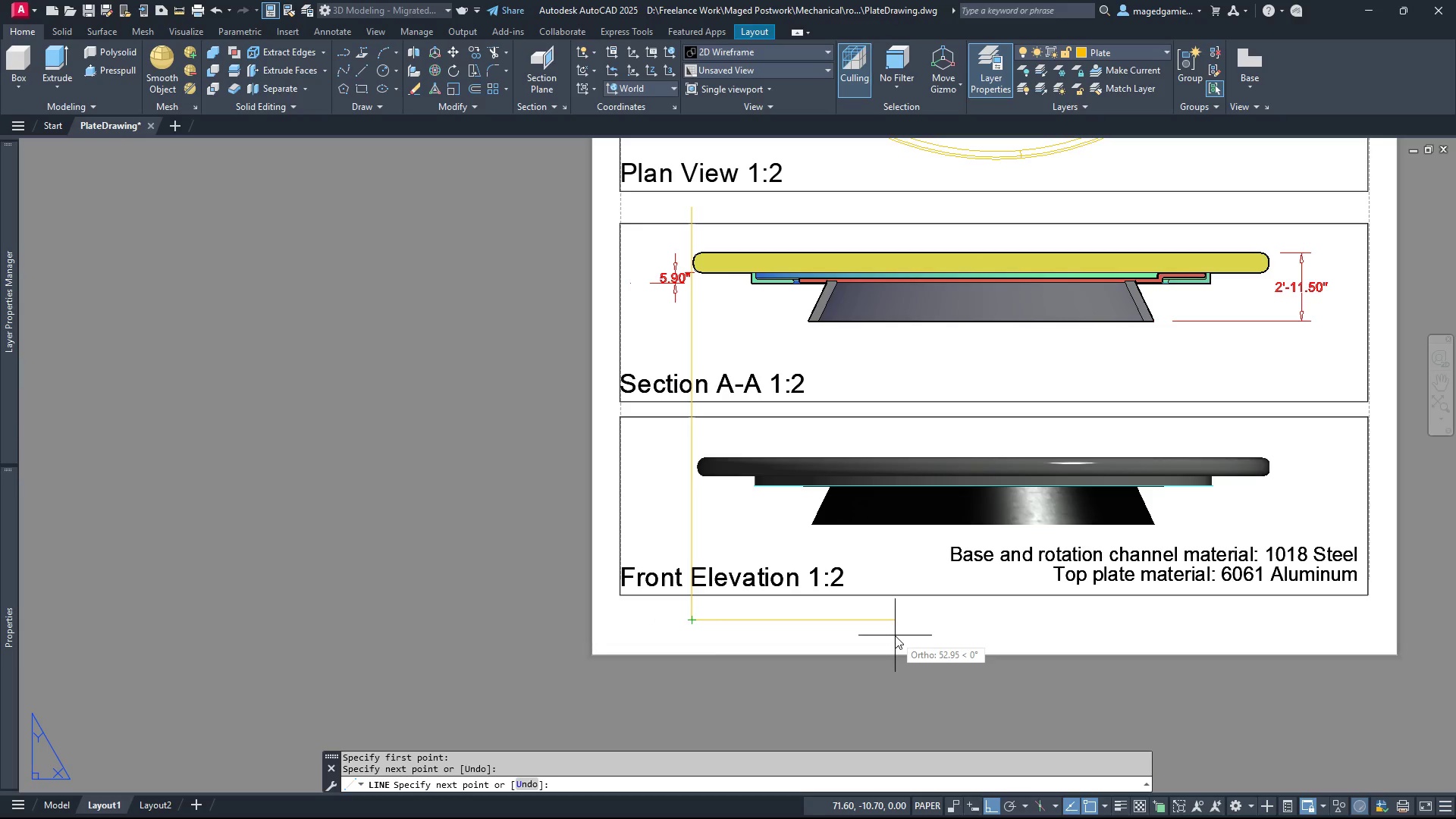 
key(Escape)
 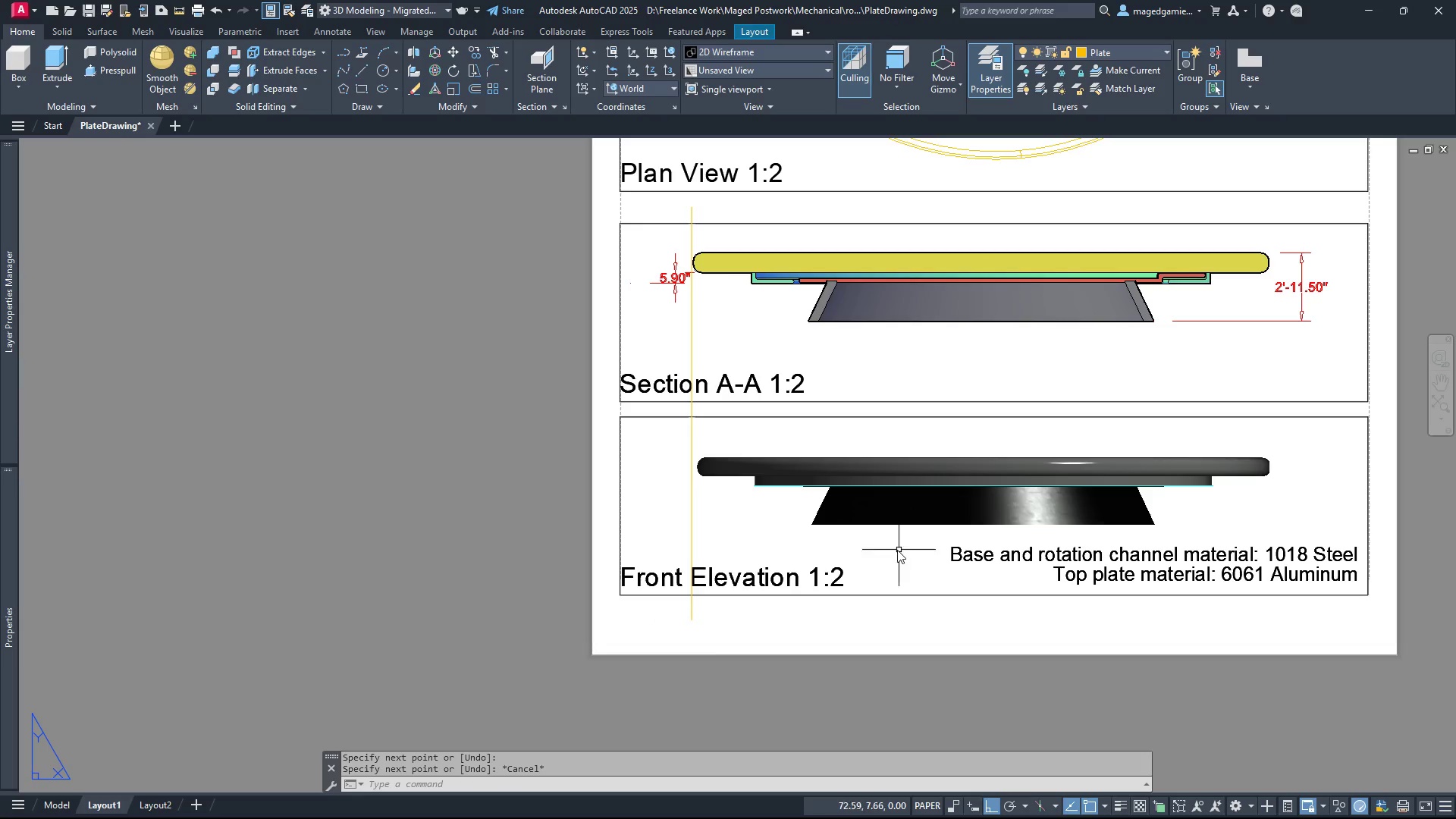 
double_click([897, 550])
 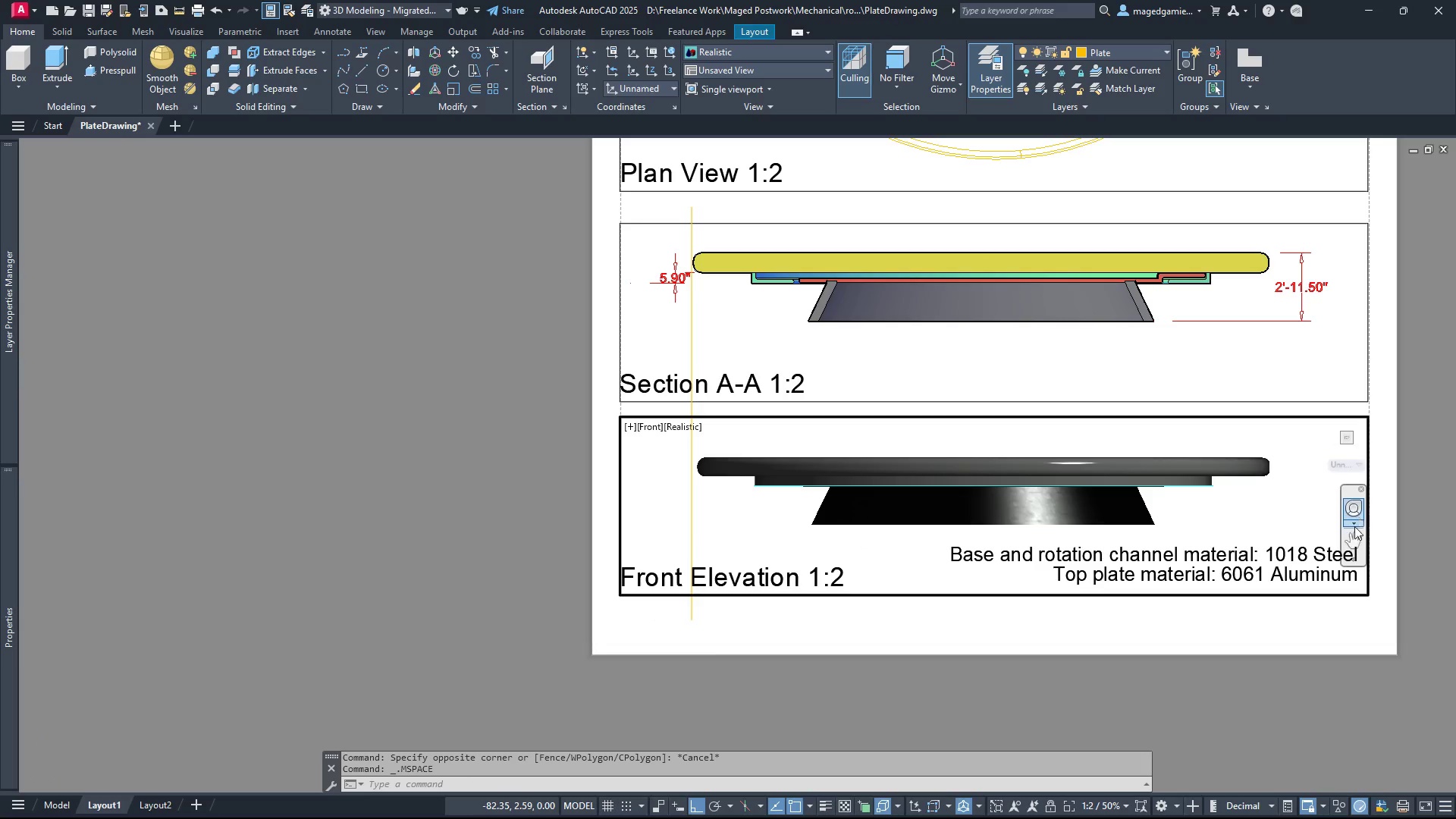 
left_click([1348, 541])
 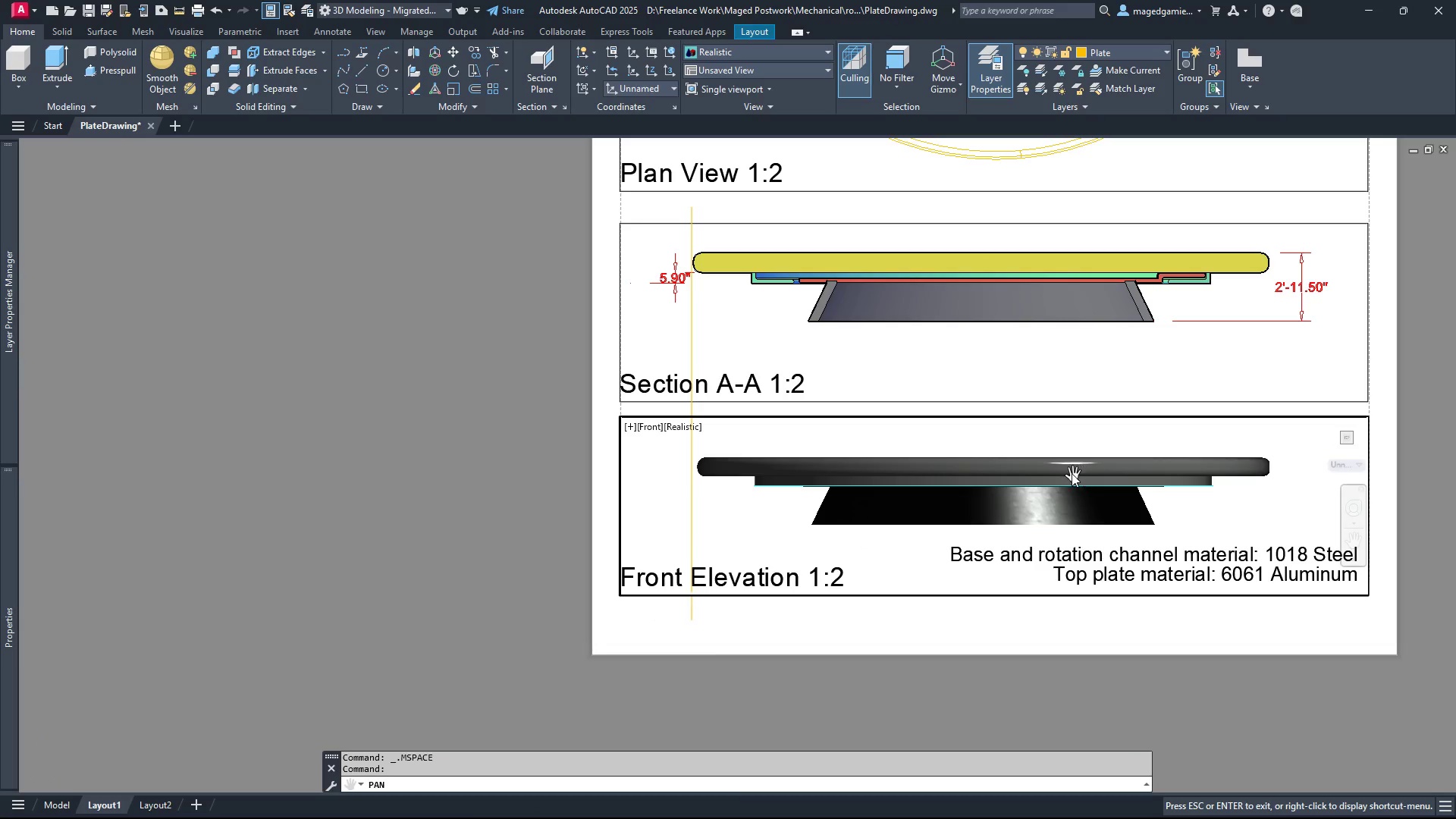 
left_click_drag(start_coordinate=[1069, 475], to_coordinate=[1065, 475])
 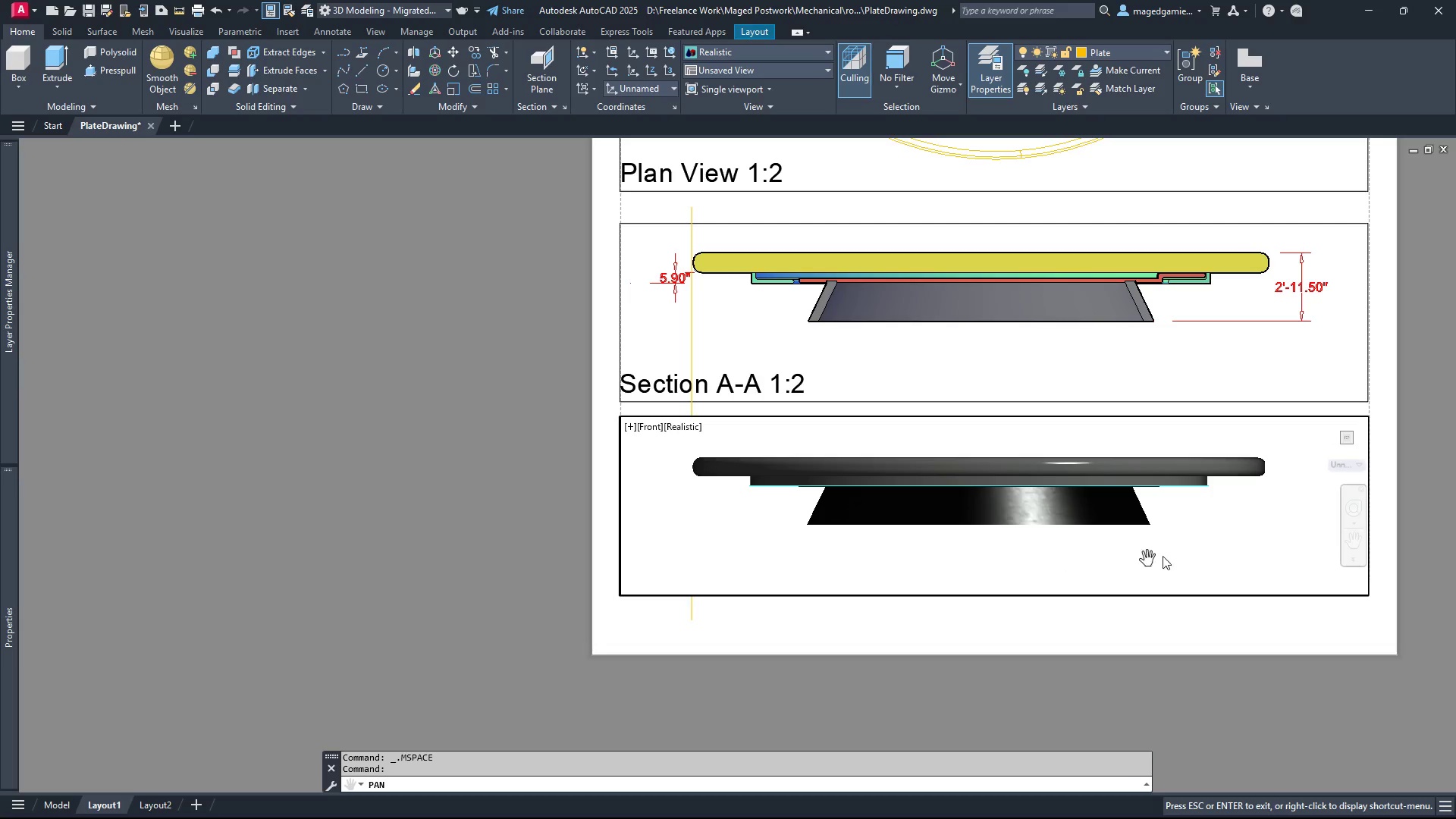 
right_click([1245, 550])
 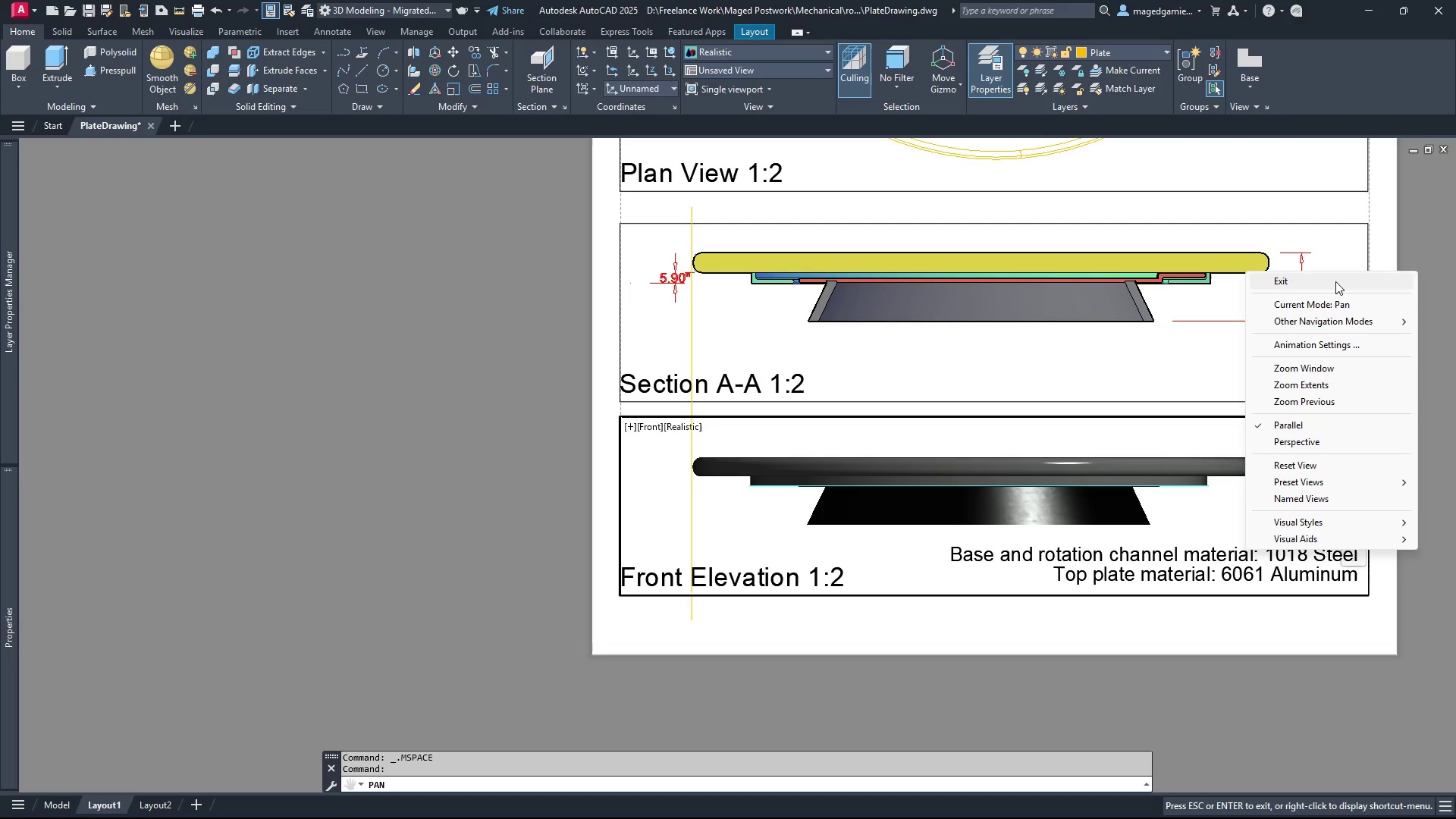 
left_click([1335, 281])
 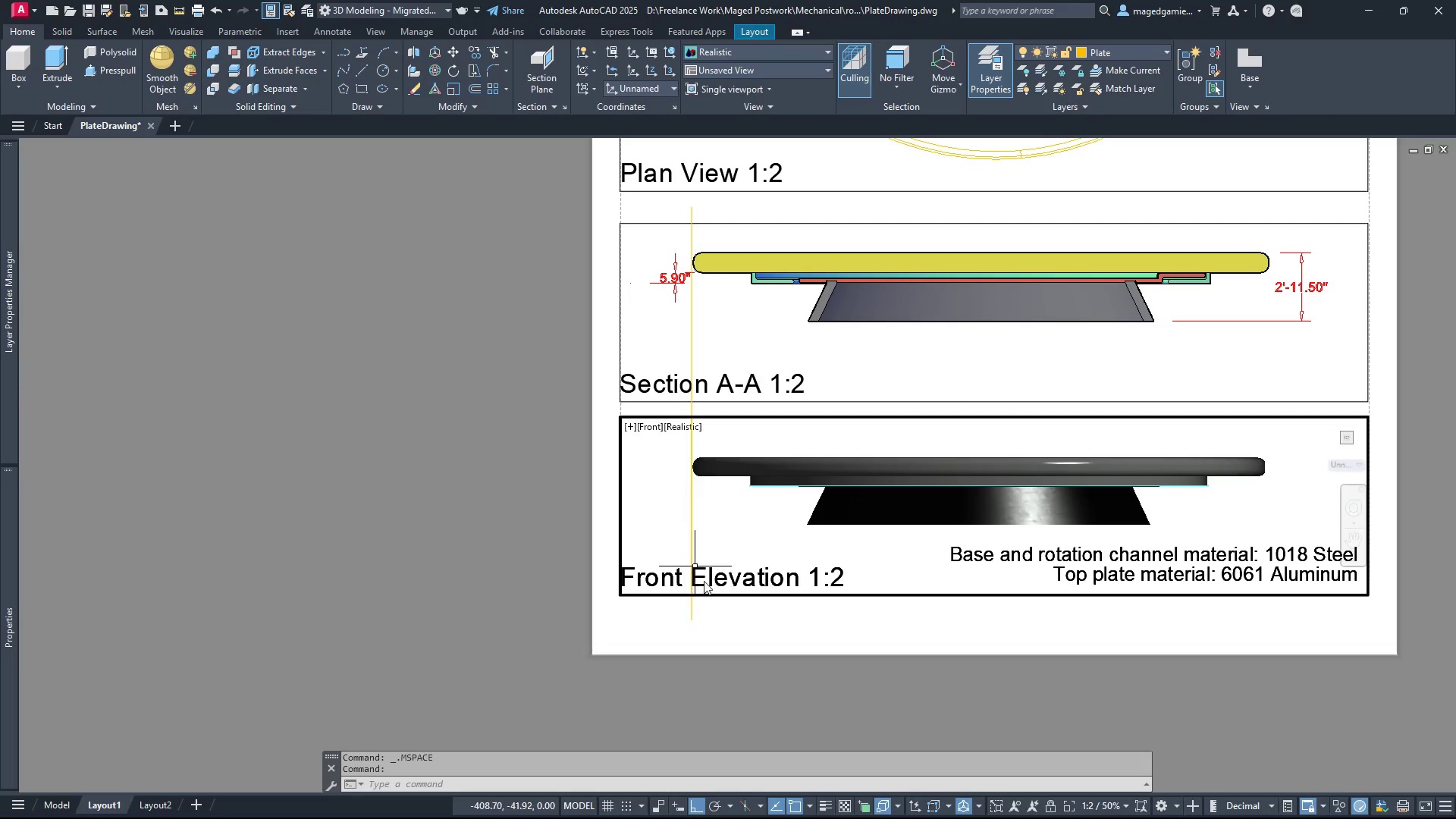 
double_click([789, 634])
 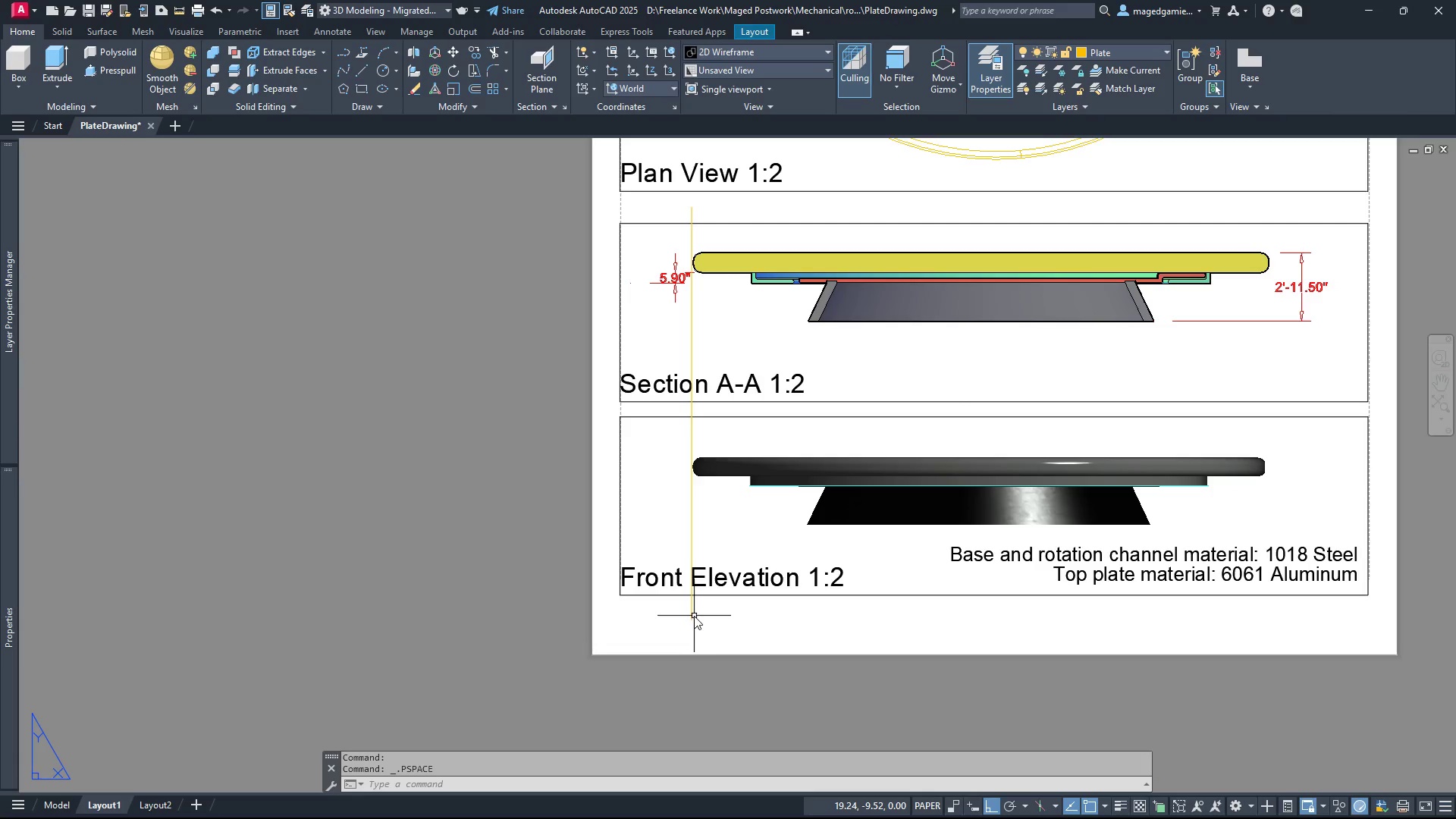 
left_click([691, 613])
 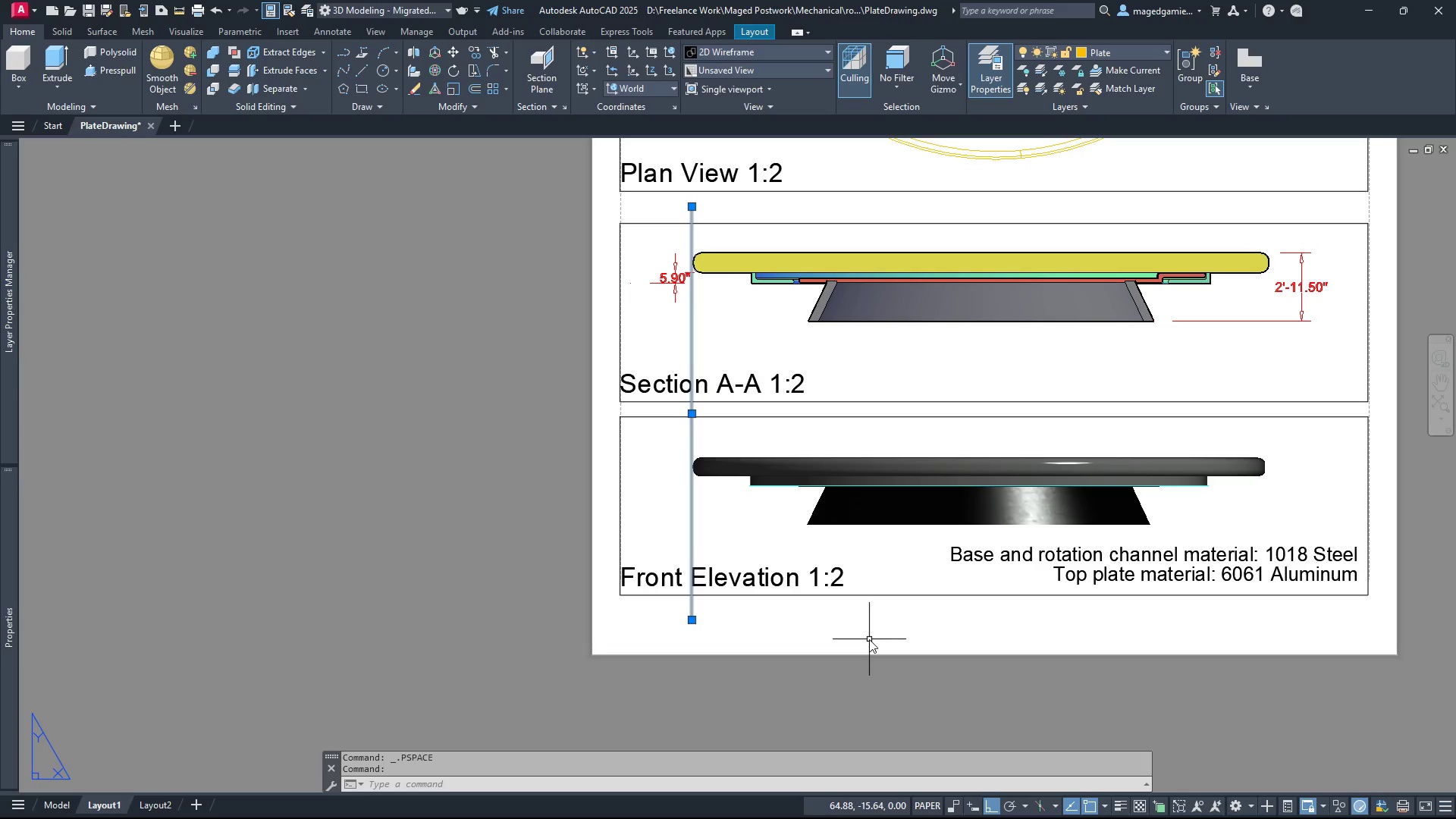 
key(Delete)
 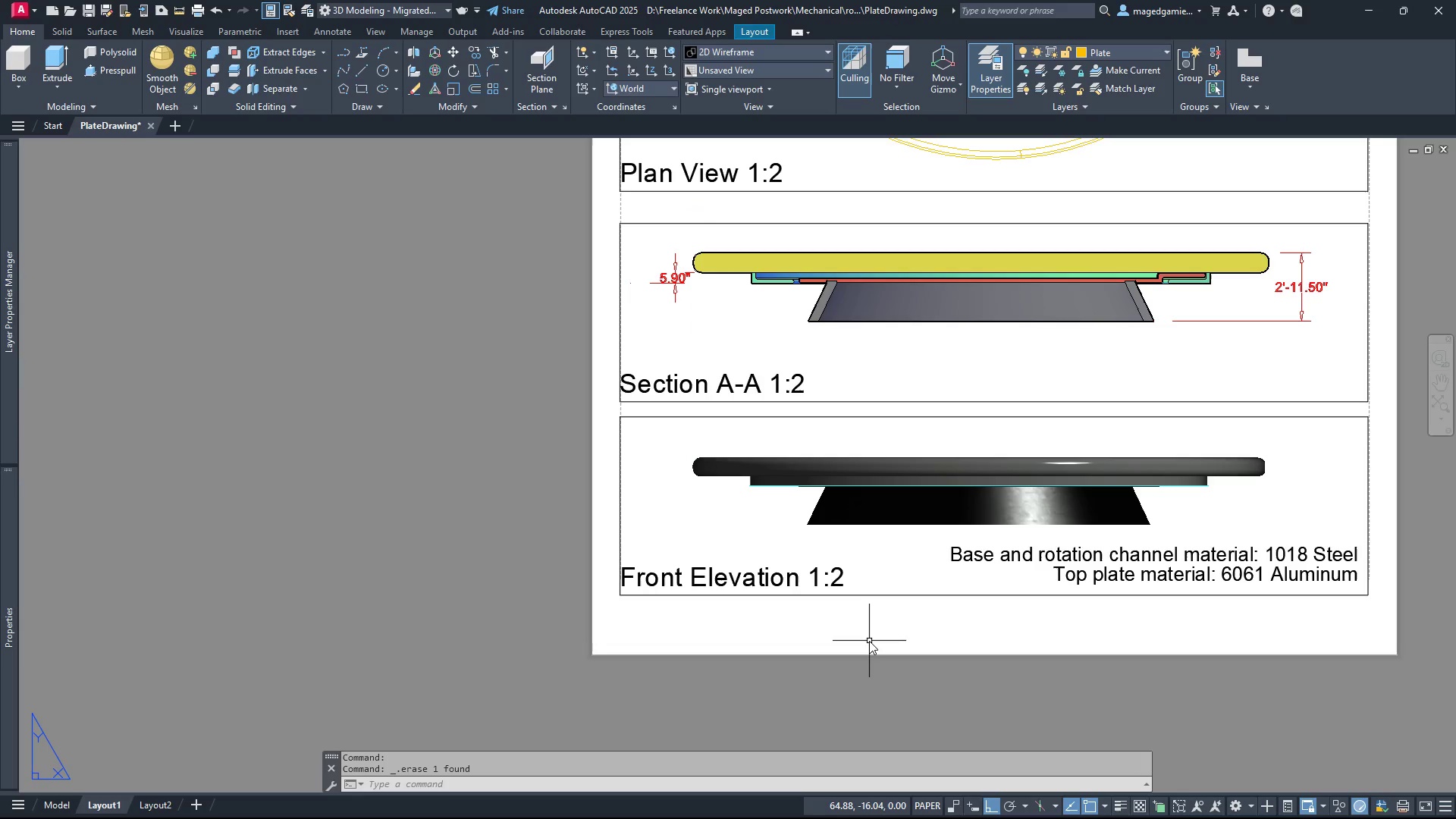 
scroll: coordinate [869, 641], scroll_direction: down, amount: 1.0
 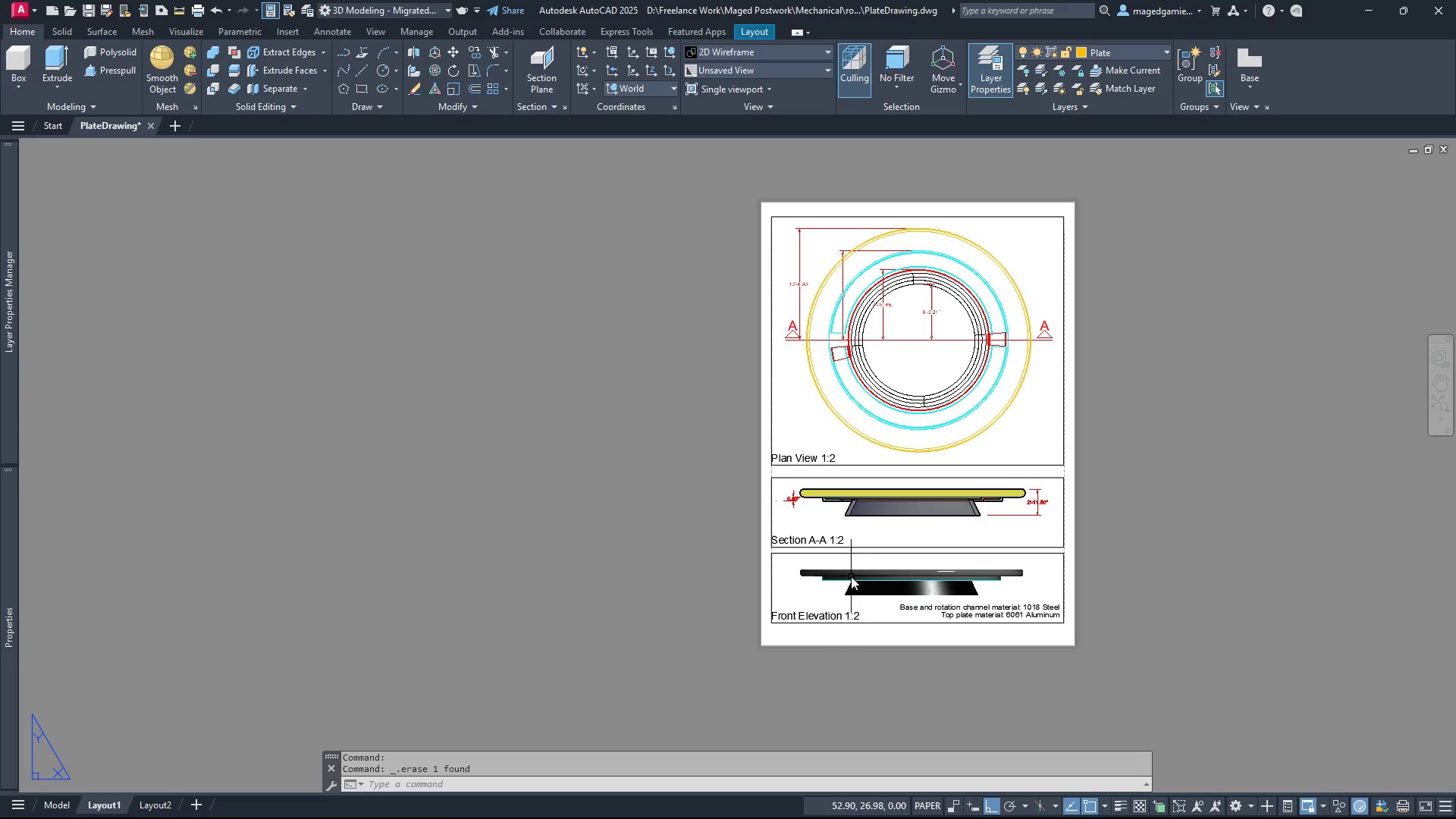 
double_click([839, 559])
 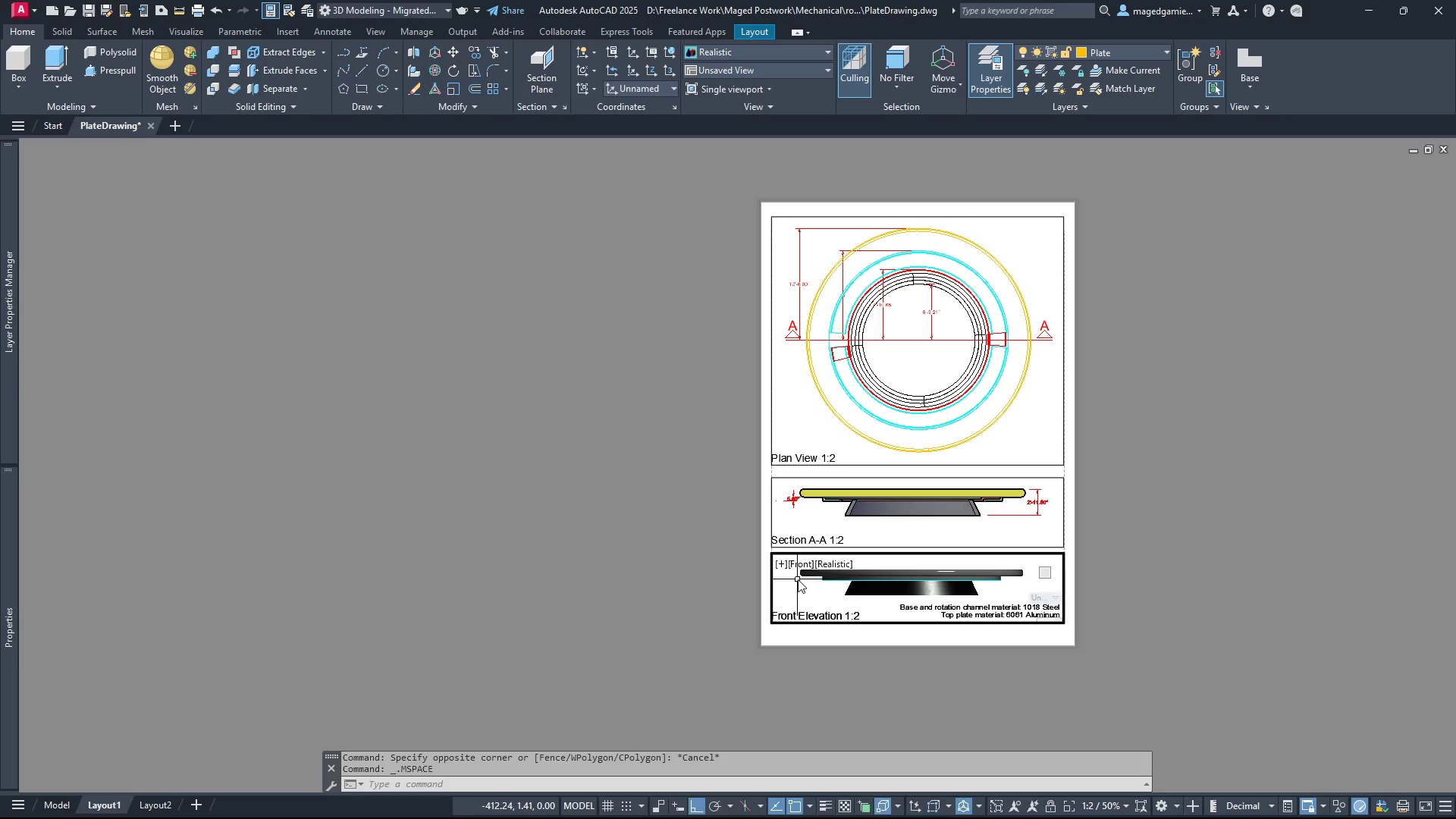 
wait(5.39)
 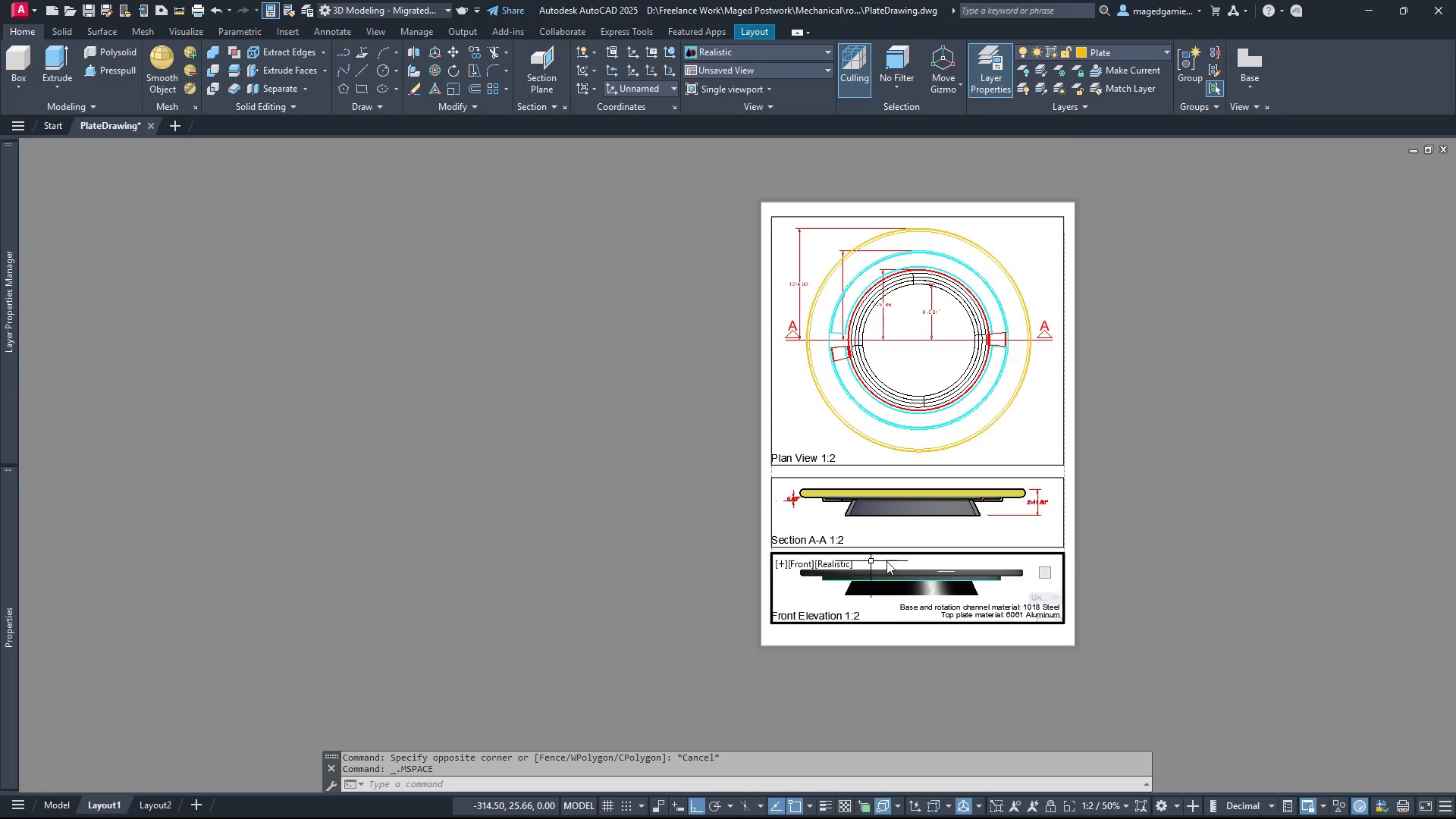 
left_click([792, 575])
 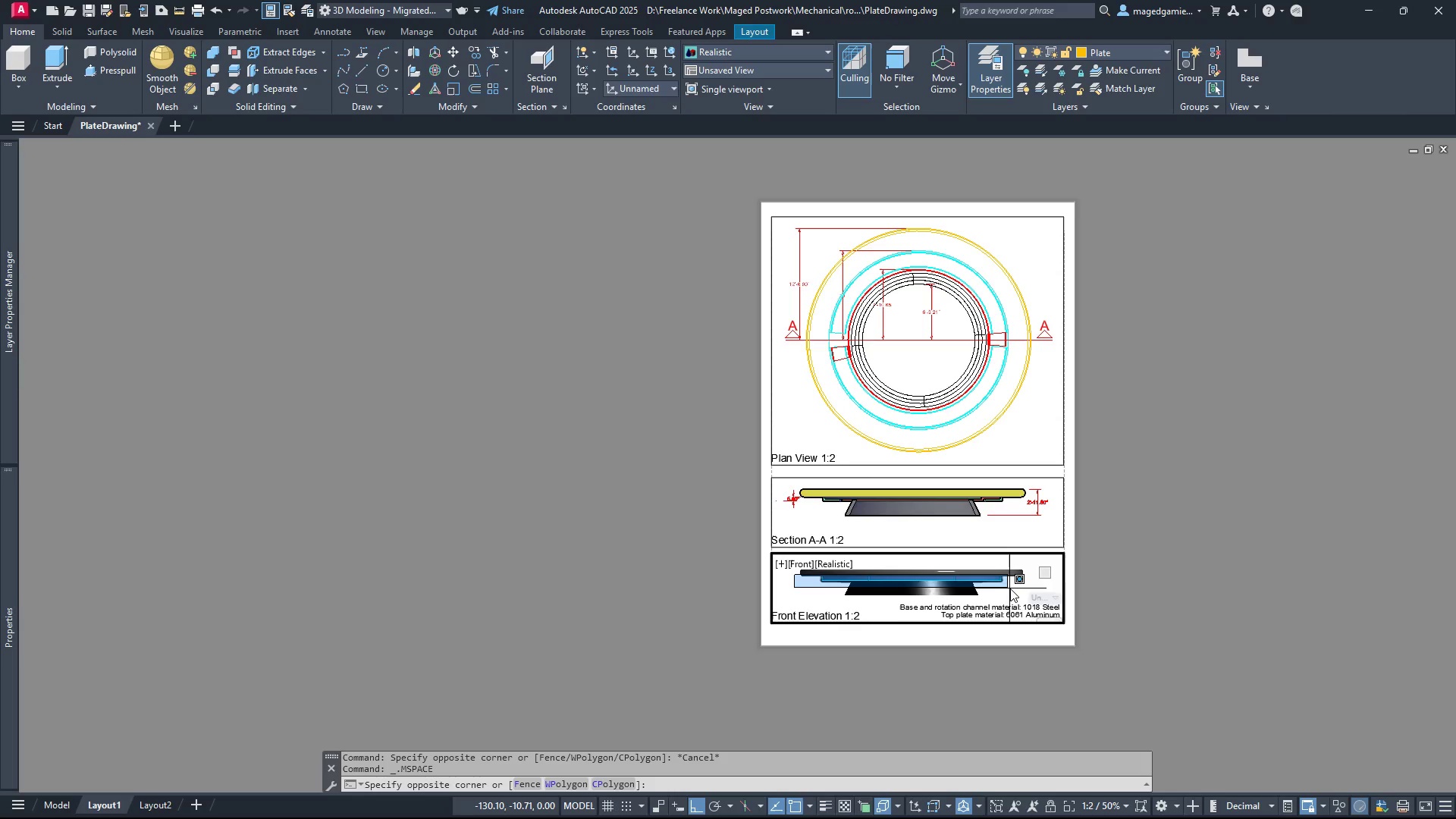 
left_click([1010, 588])
 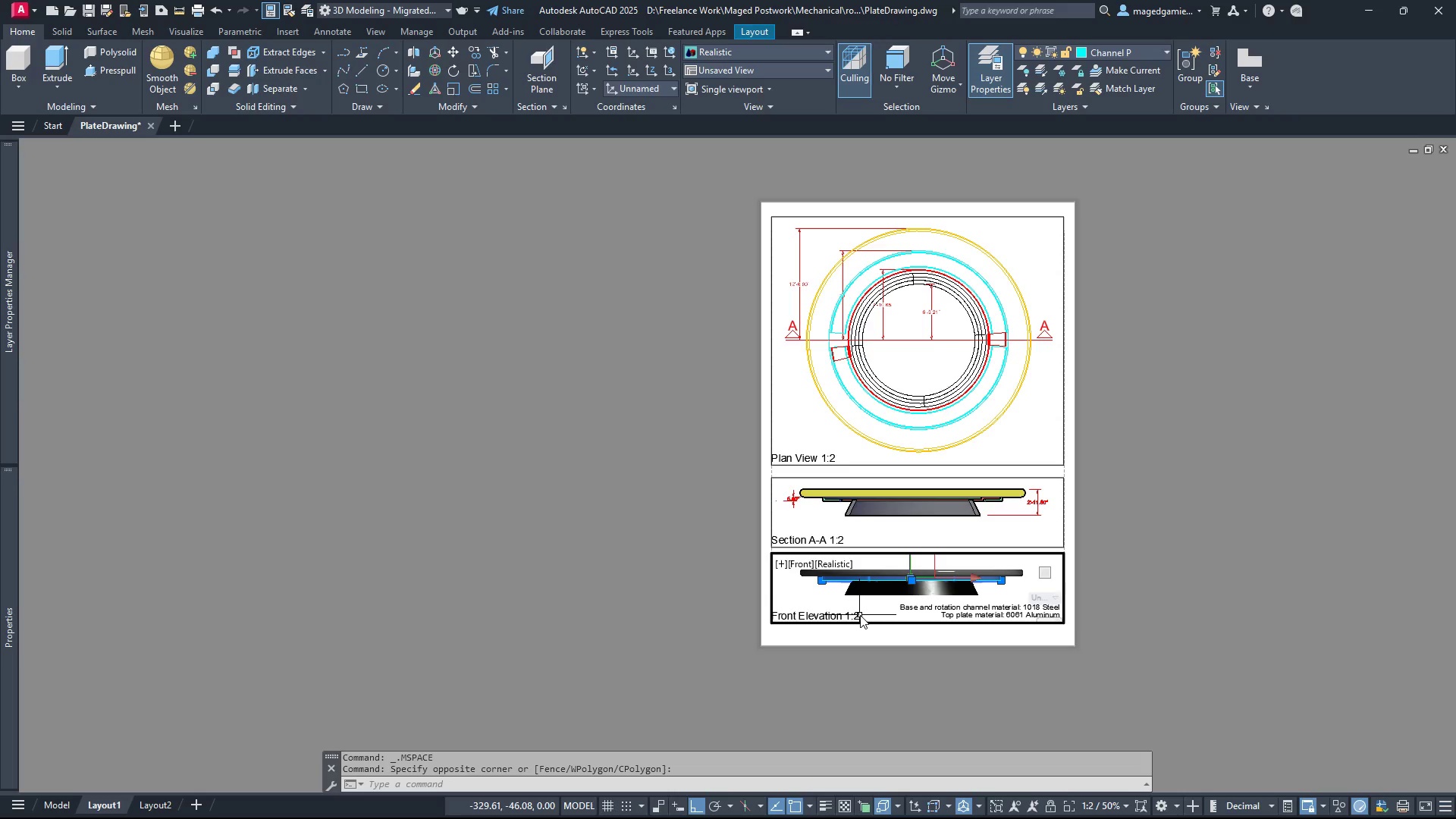 
key(Delete)
 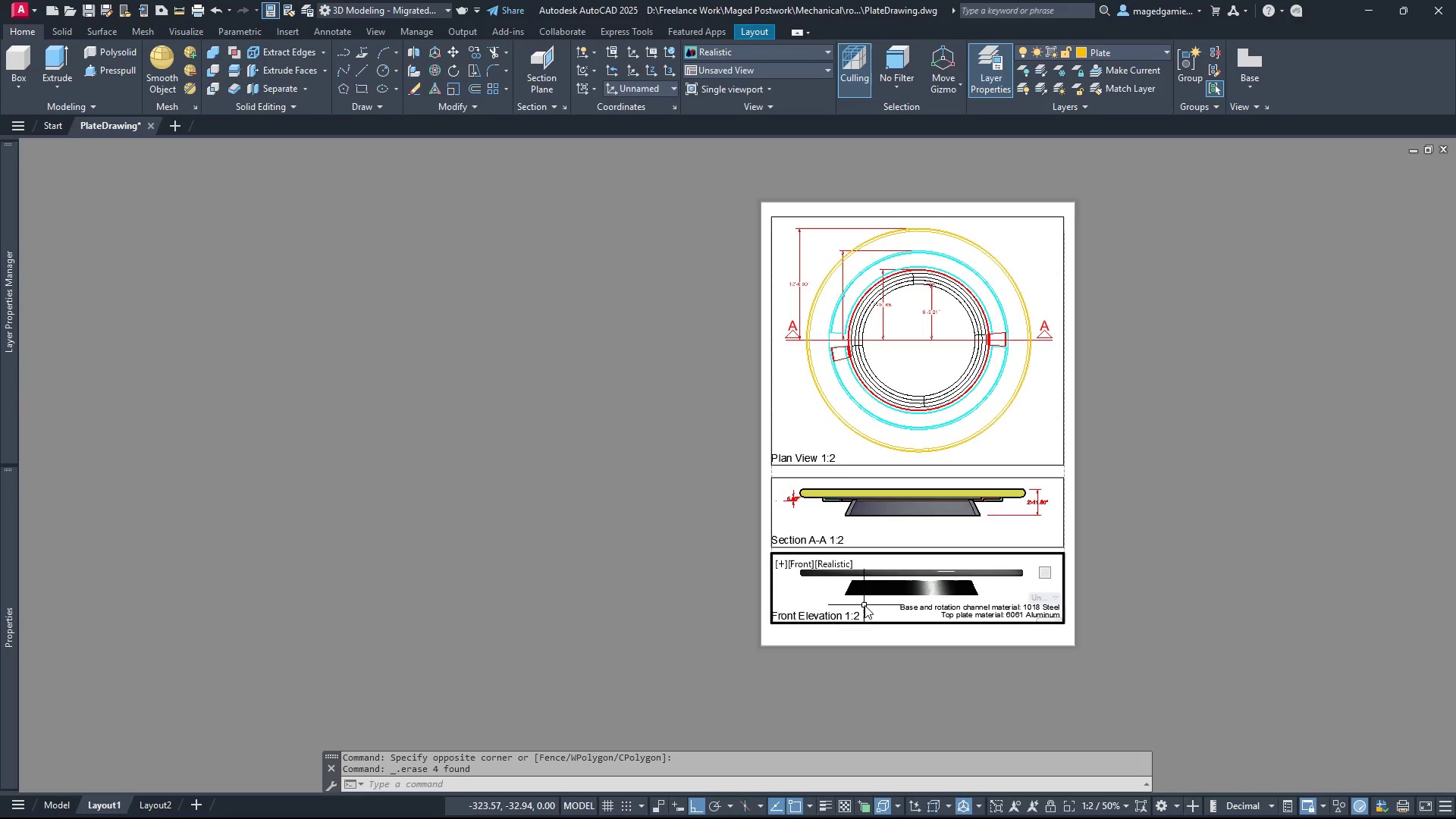 
scroll: coordinate [864, 605], scroll_direction: up, amount: 2.0
 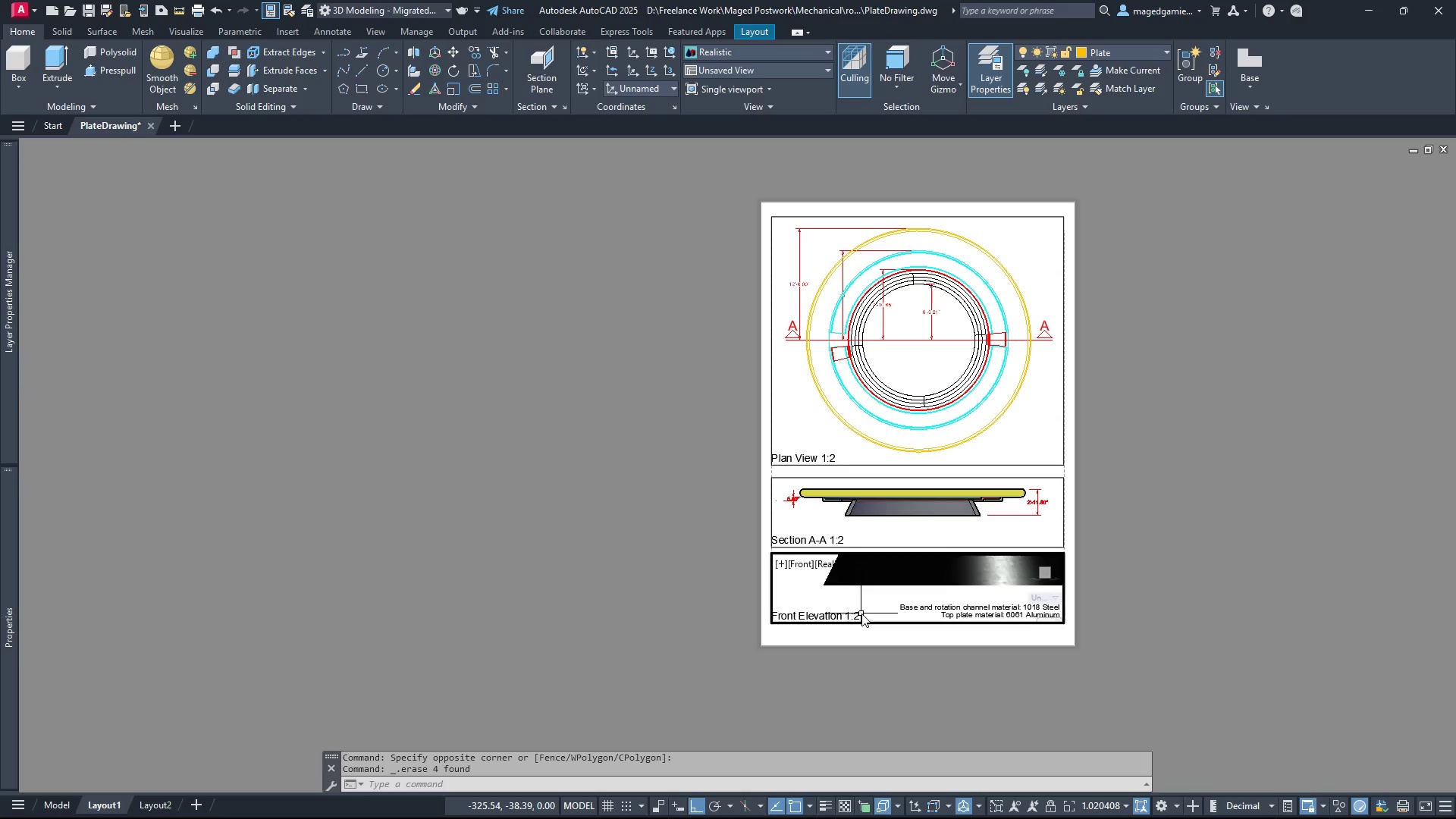 
scroll: coordinate [861, 613], scroll_direction: down, amount: 2.0
 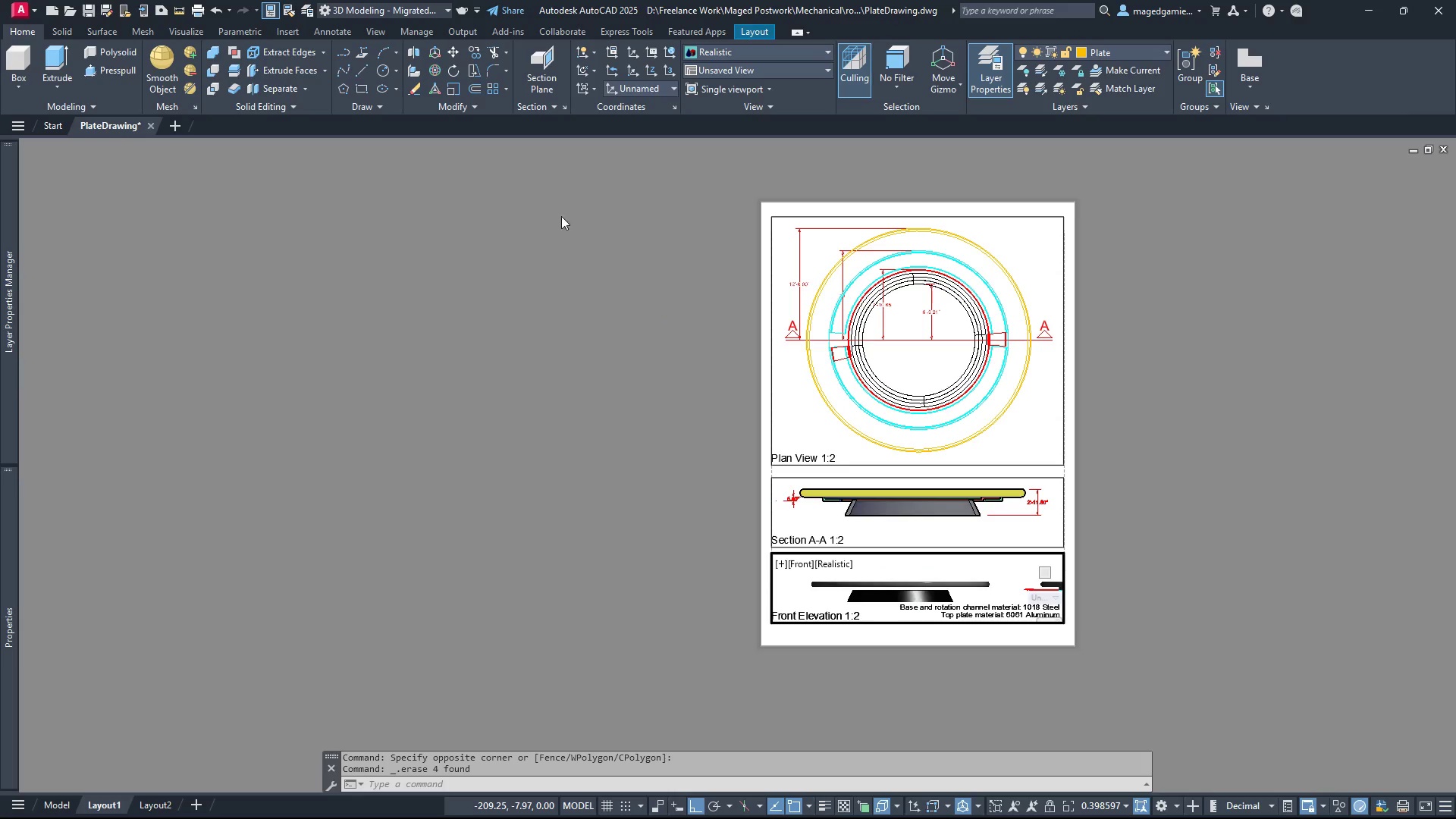 
key(Delete)
 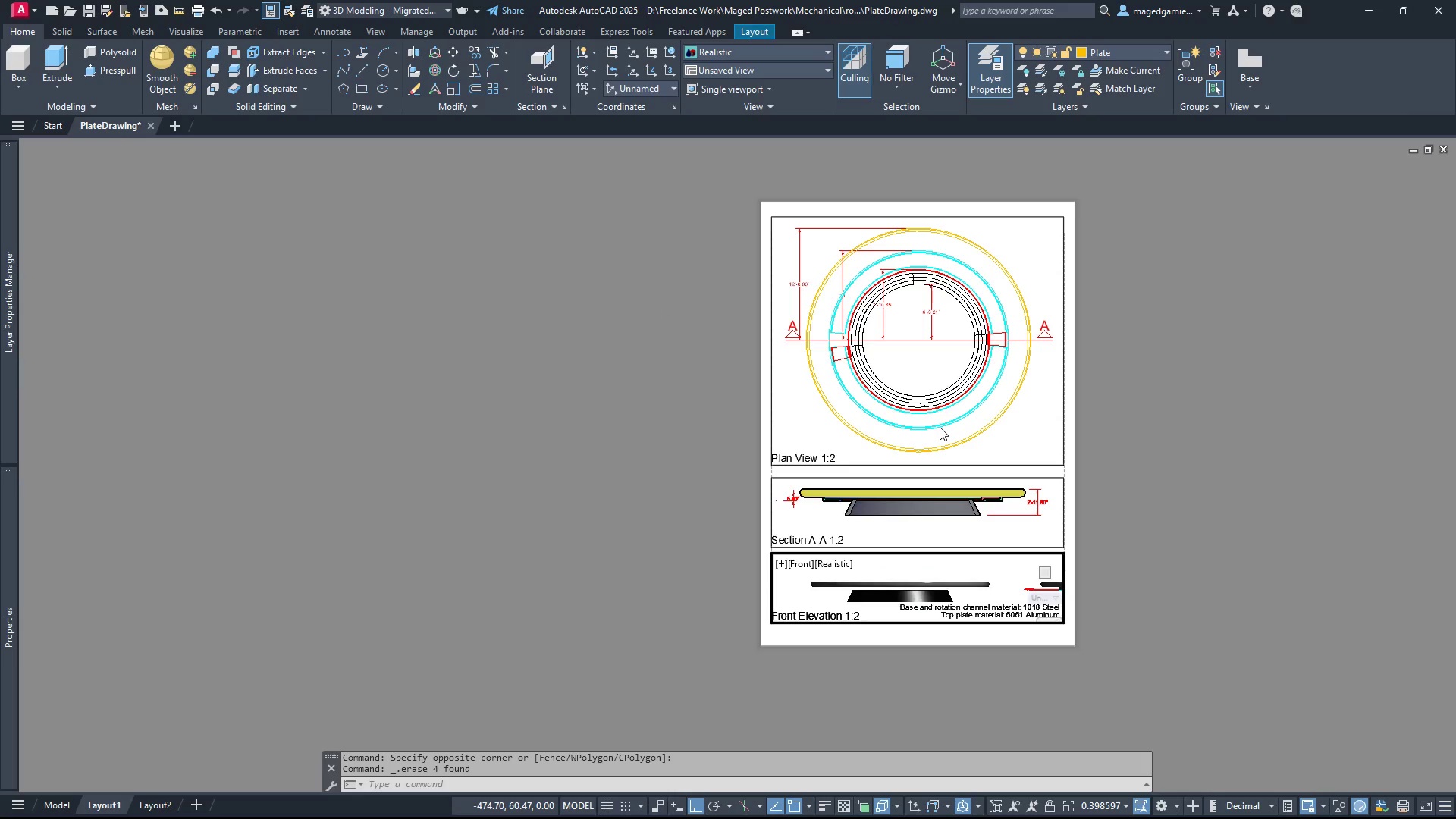 
key(Escape)
 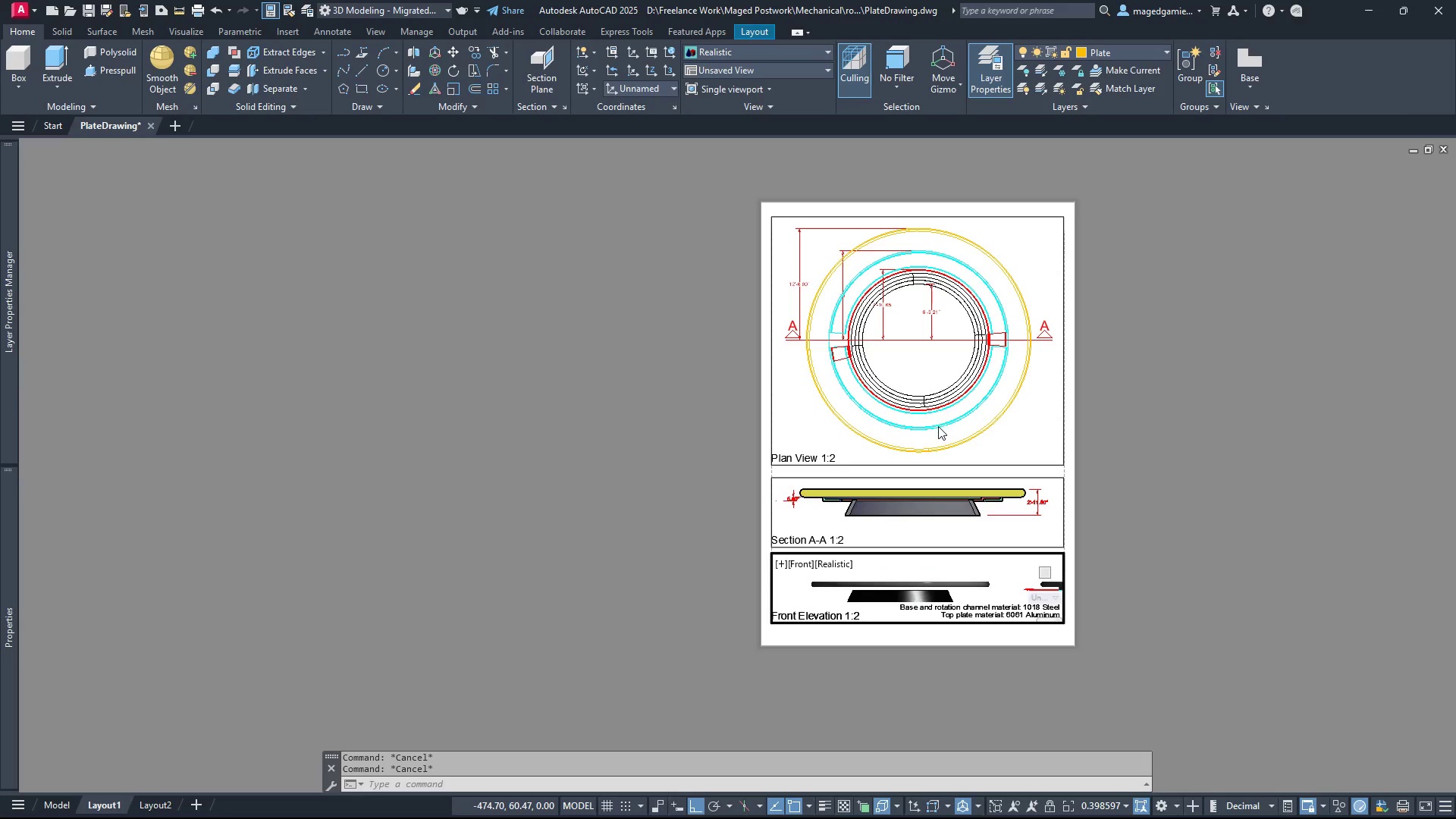 
key(Escape)
 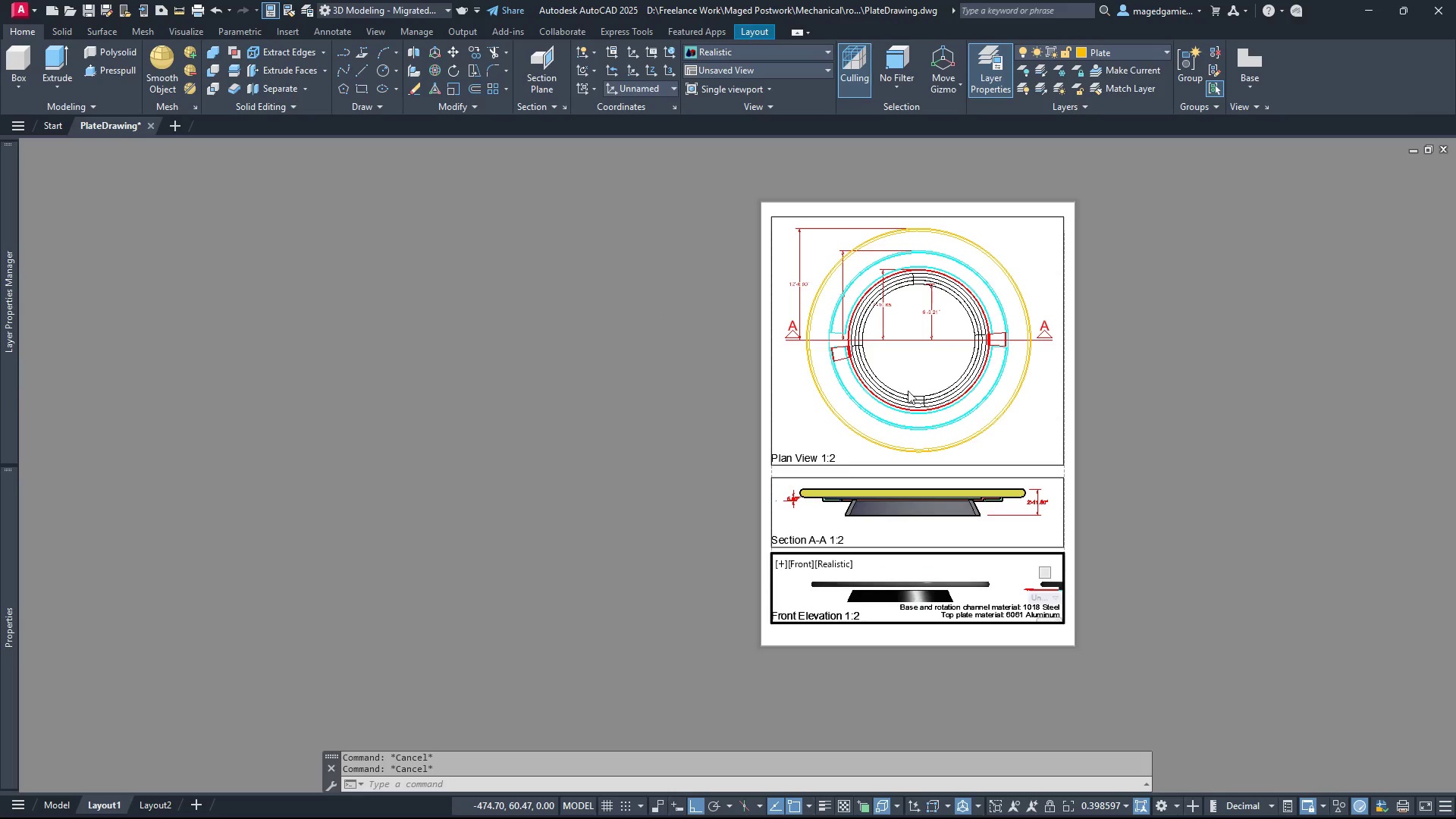 
key(Escape)
 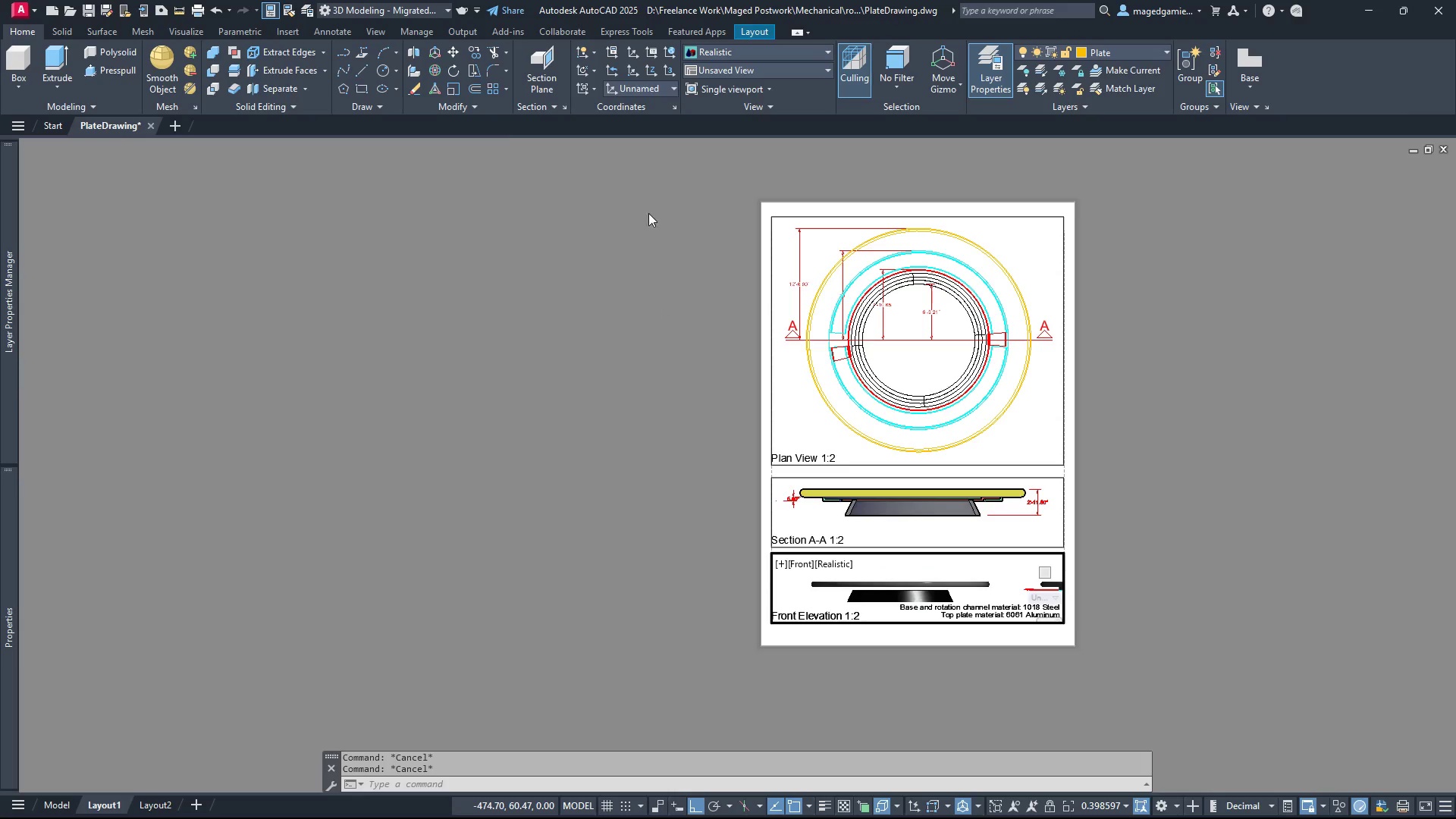 
key(Escape)
 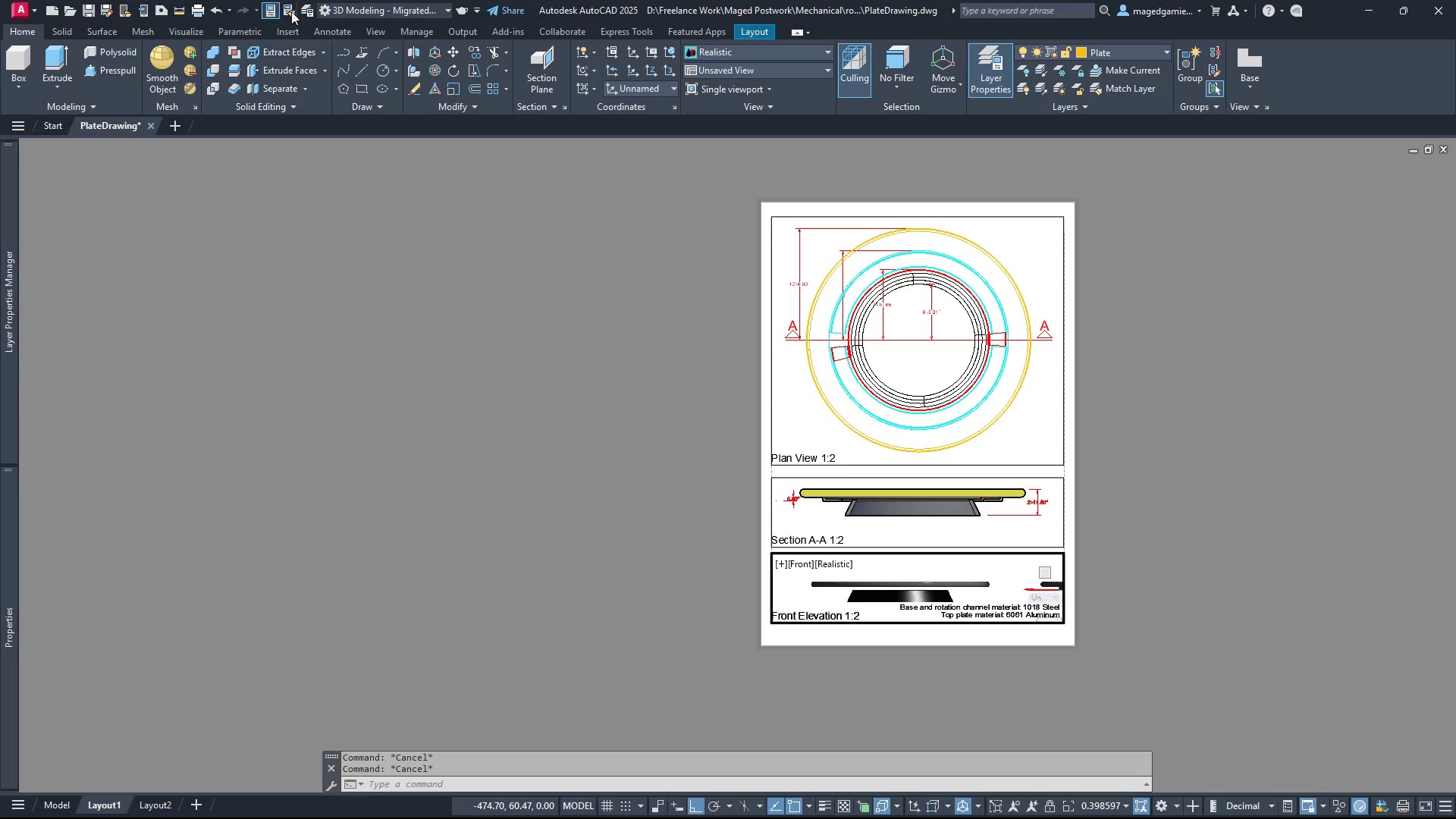 
key(Escape)
 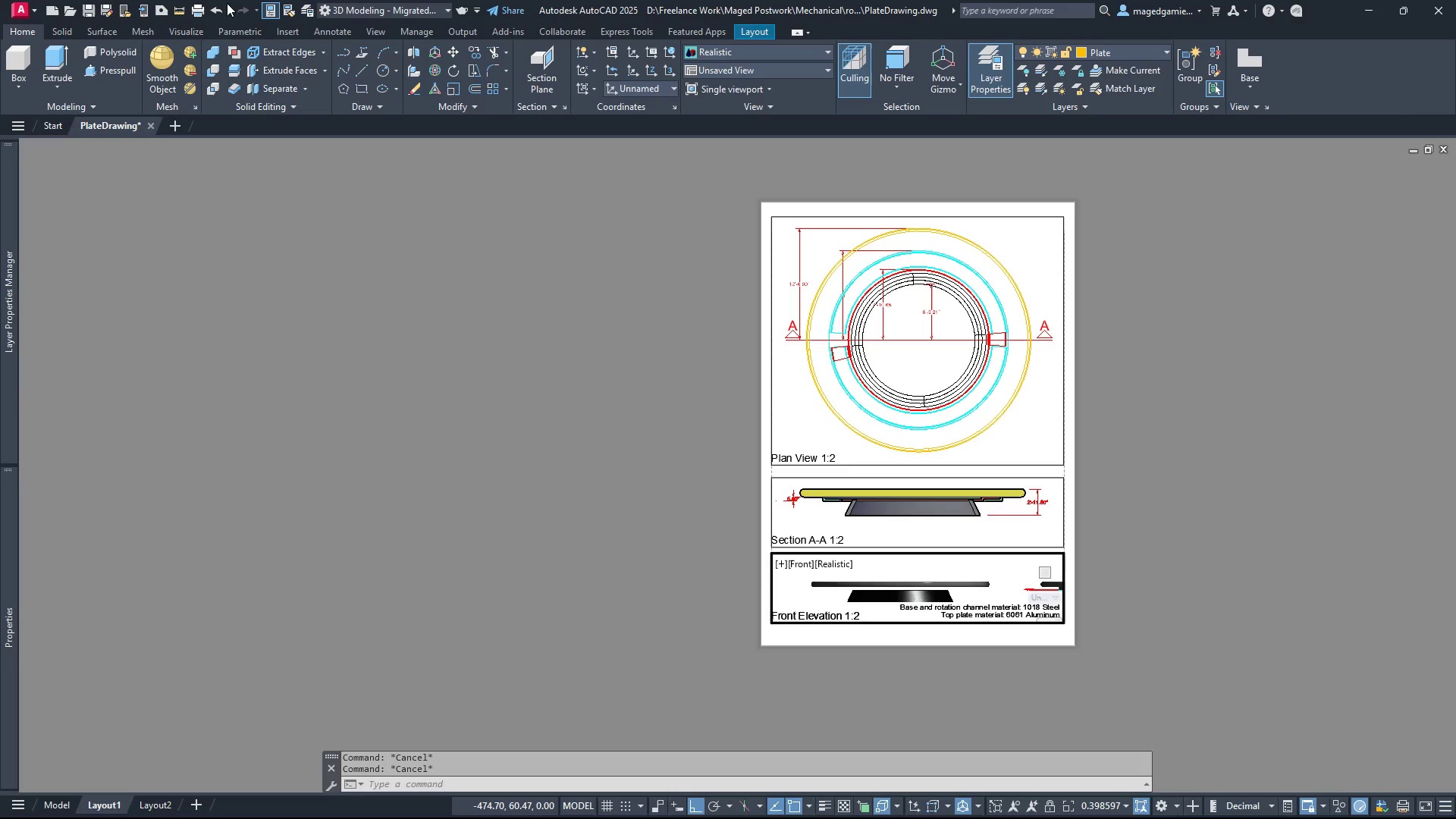 
key(Escape)
 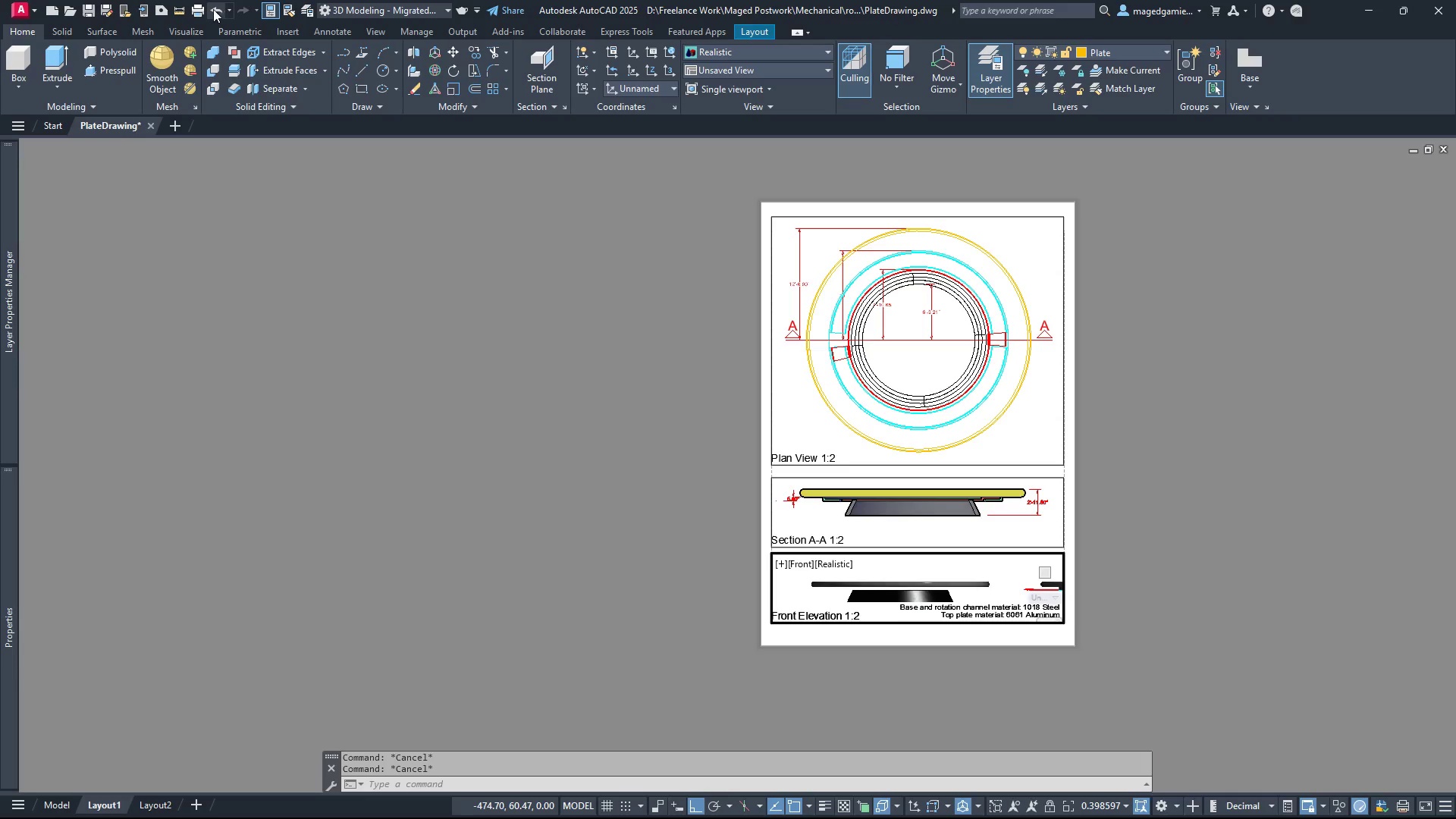 
left_click([213, 9])
 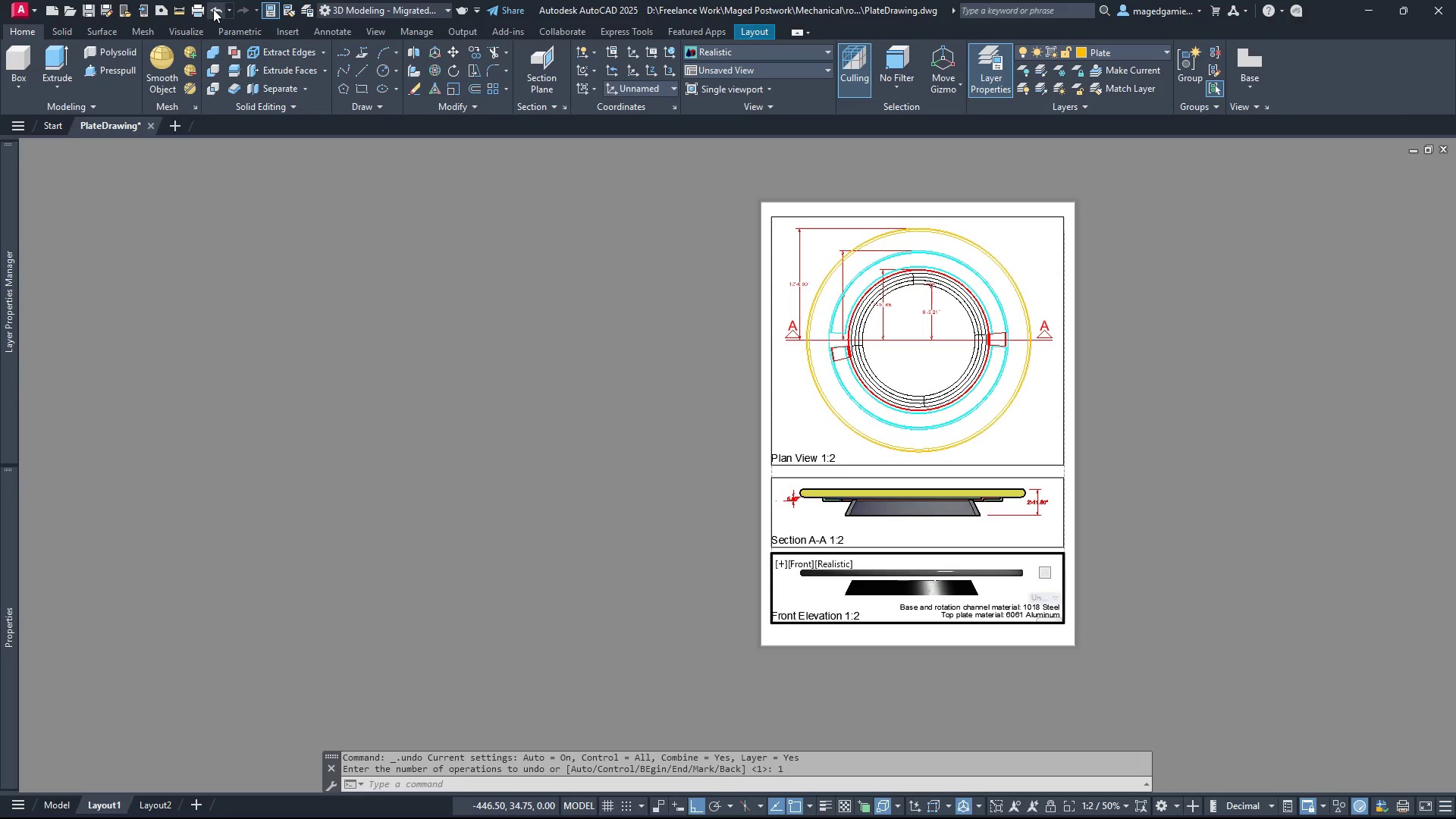 
double_click([213, 9])
 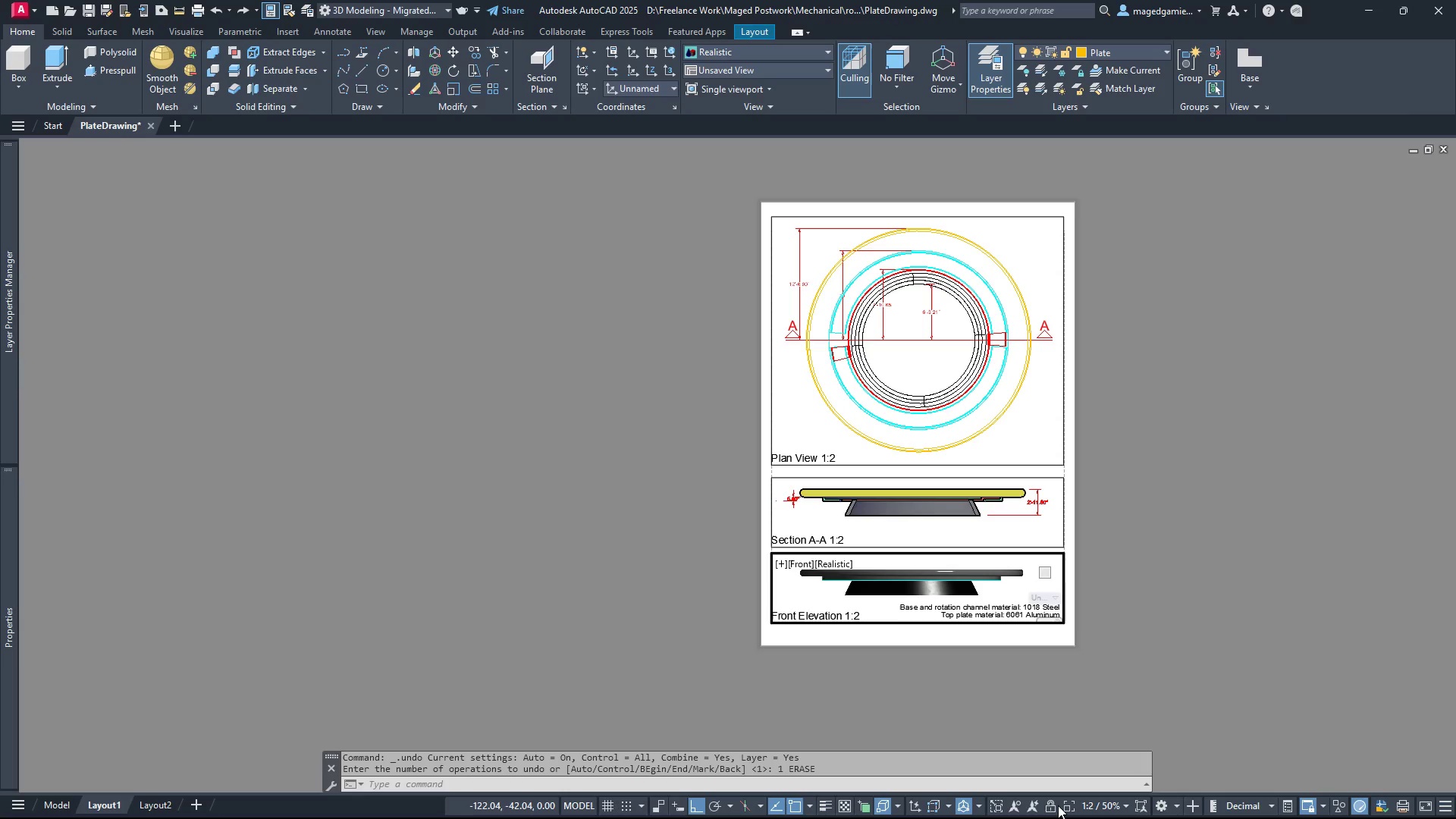 
left_click([1059, 805])
 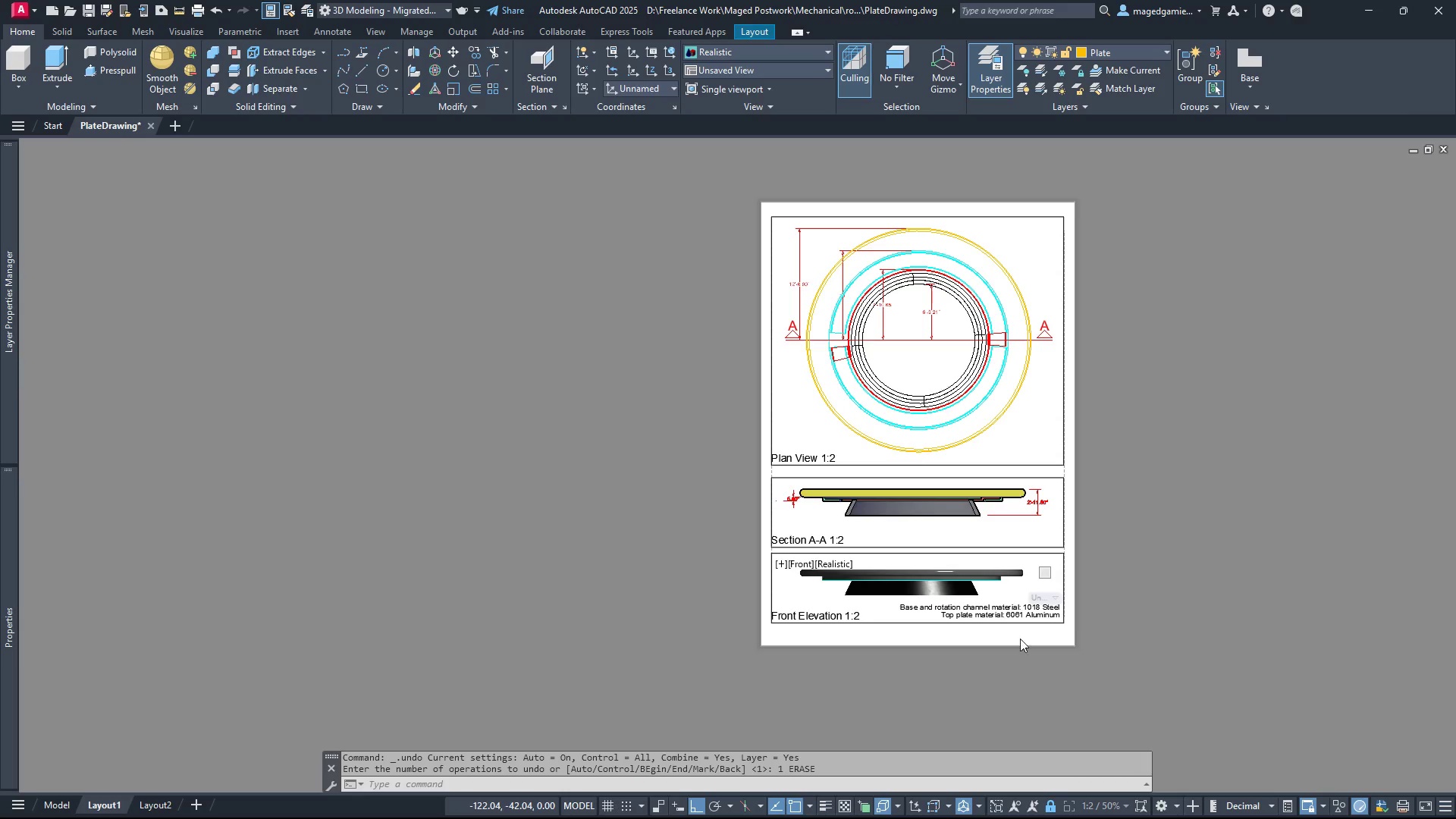 
scroll: coordinate [969, 584], scroll_direction: up, amount: 3.0
 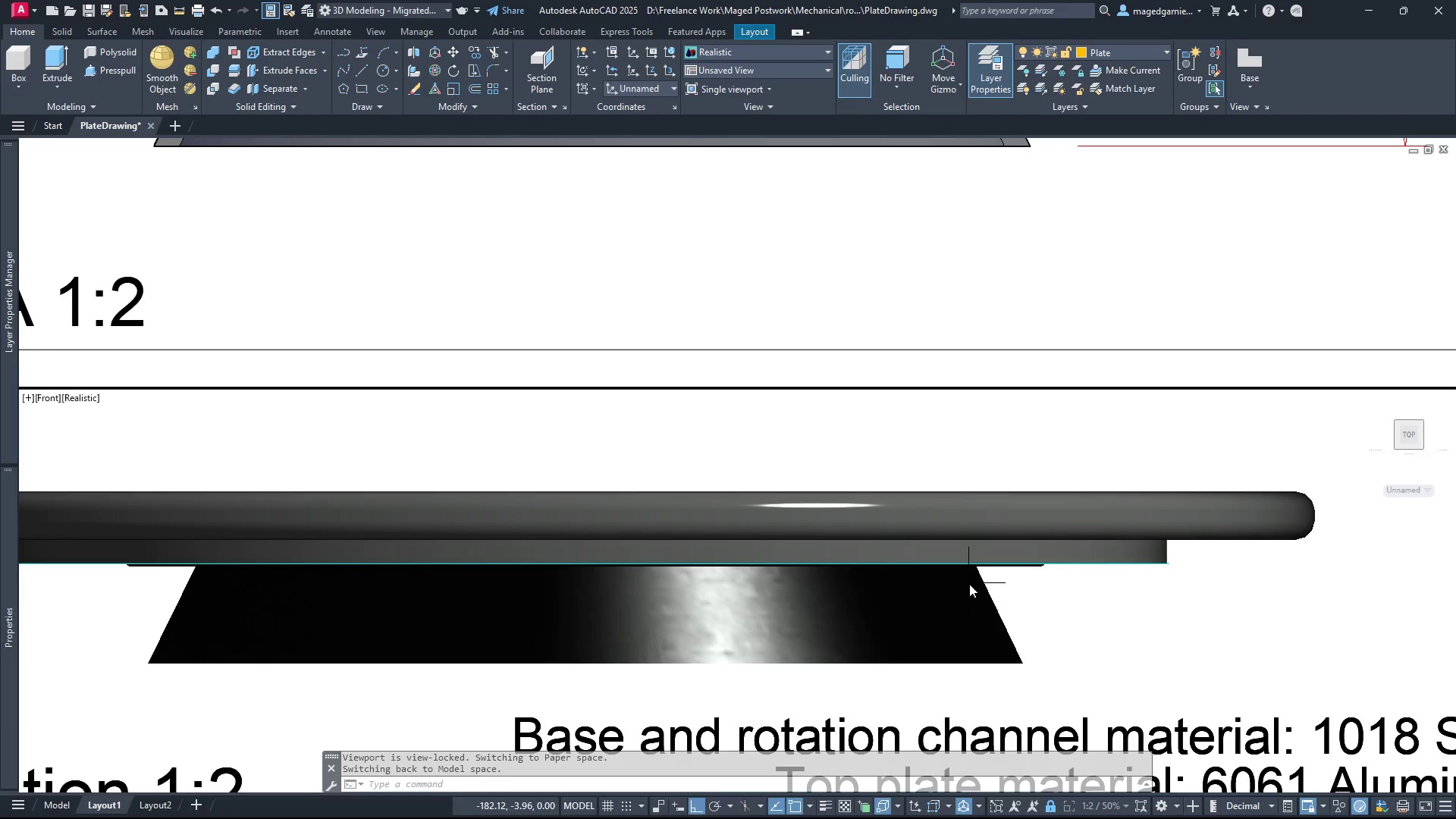 
scroll: coordinate [964, 597], scroll_direction: down, amount: 1.0
 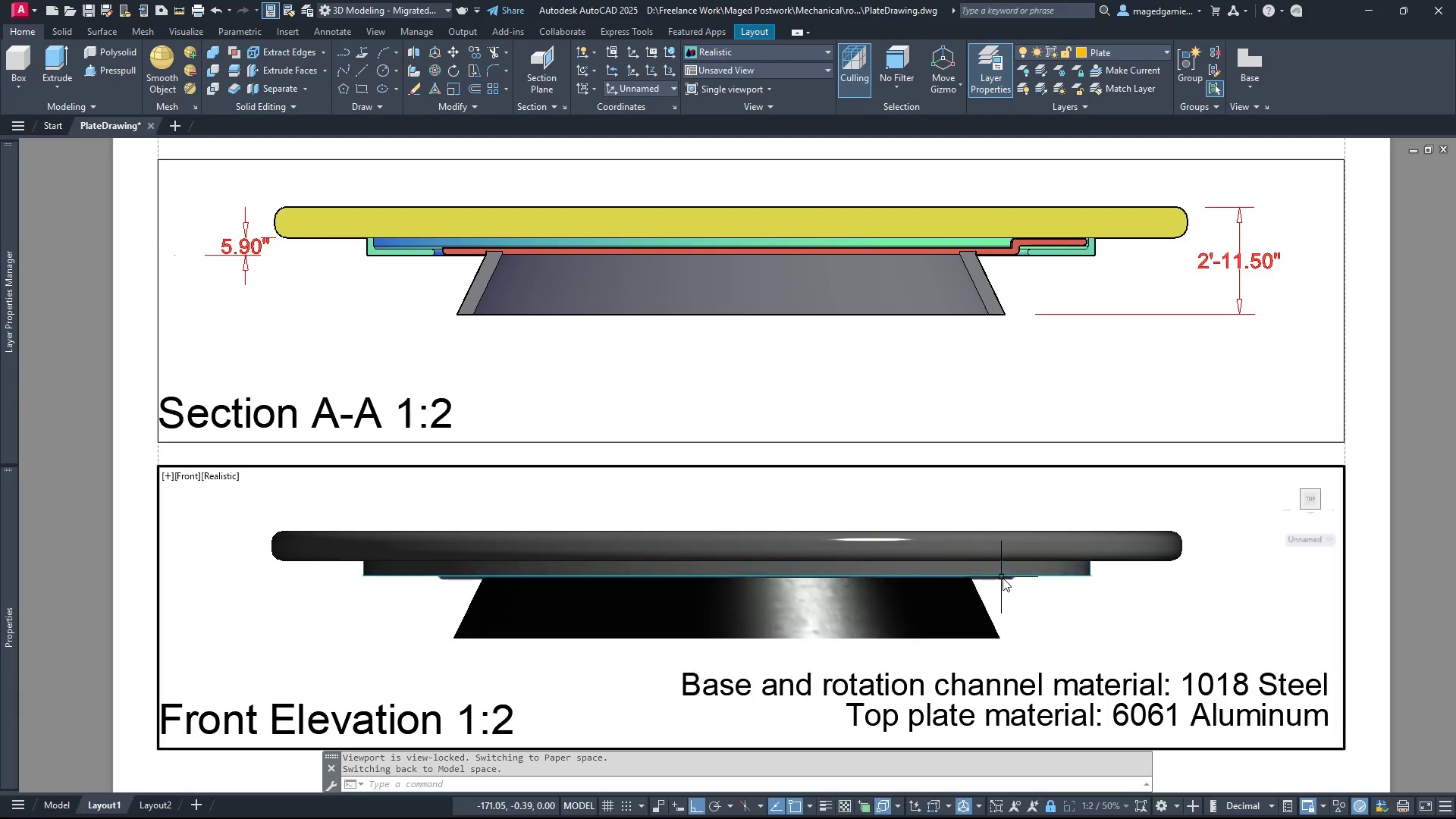 
wait(10.22)
 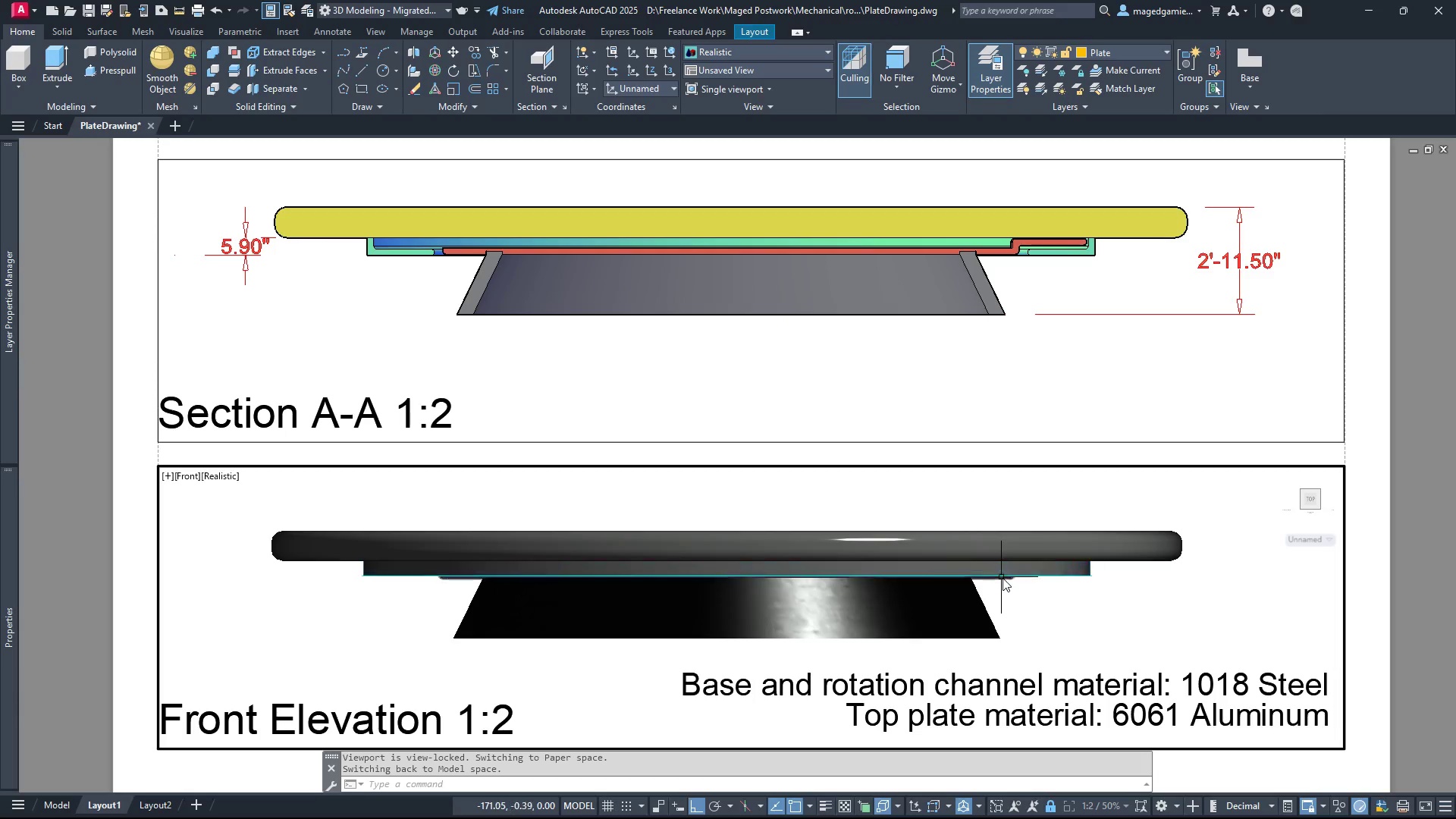 
left_click([997, 578])
 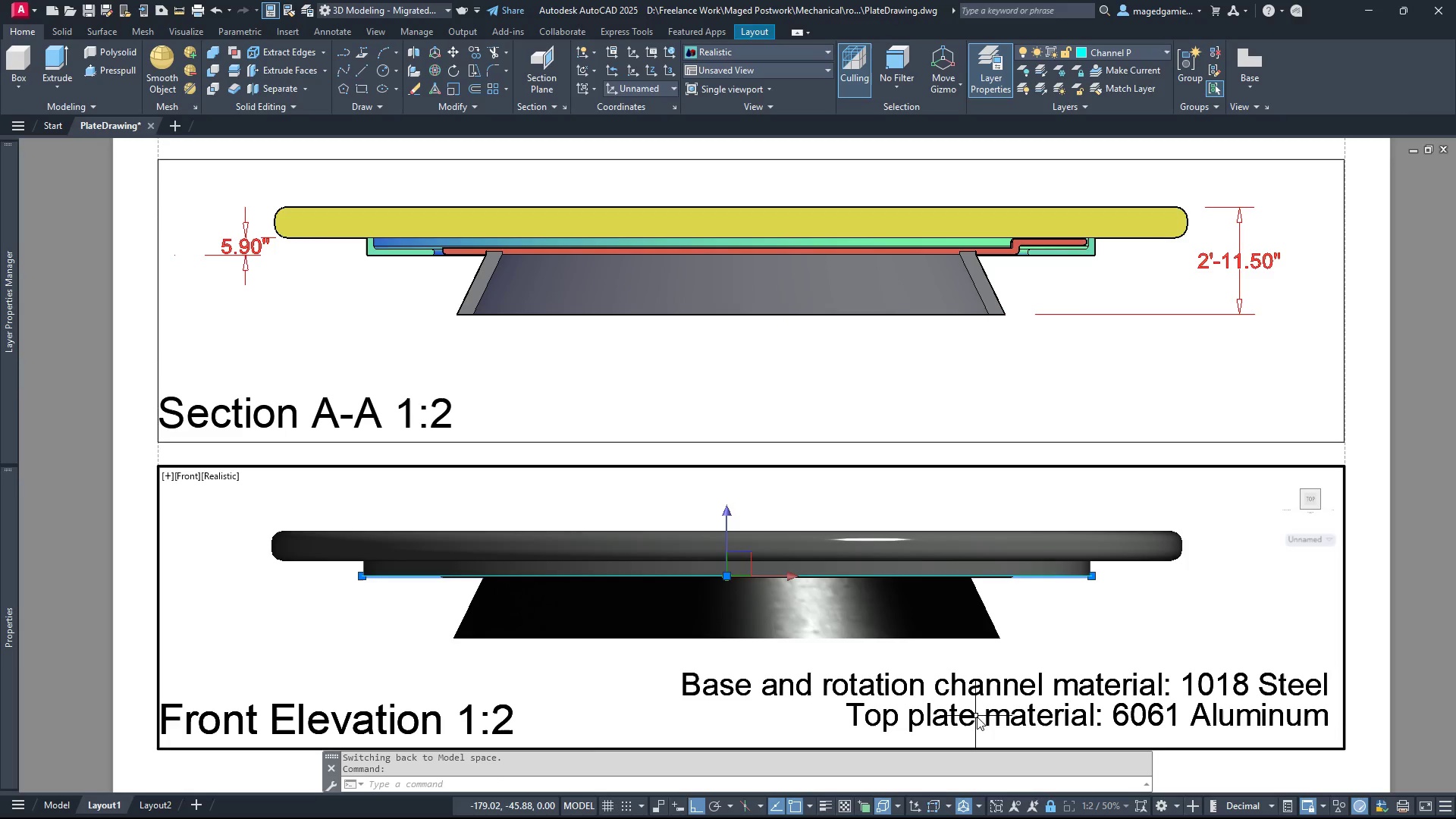 
scroll: coordinate [977, 718], scroll_direction: down, amount: 2.0
 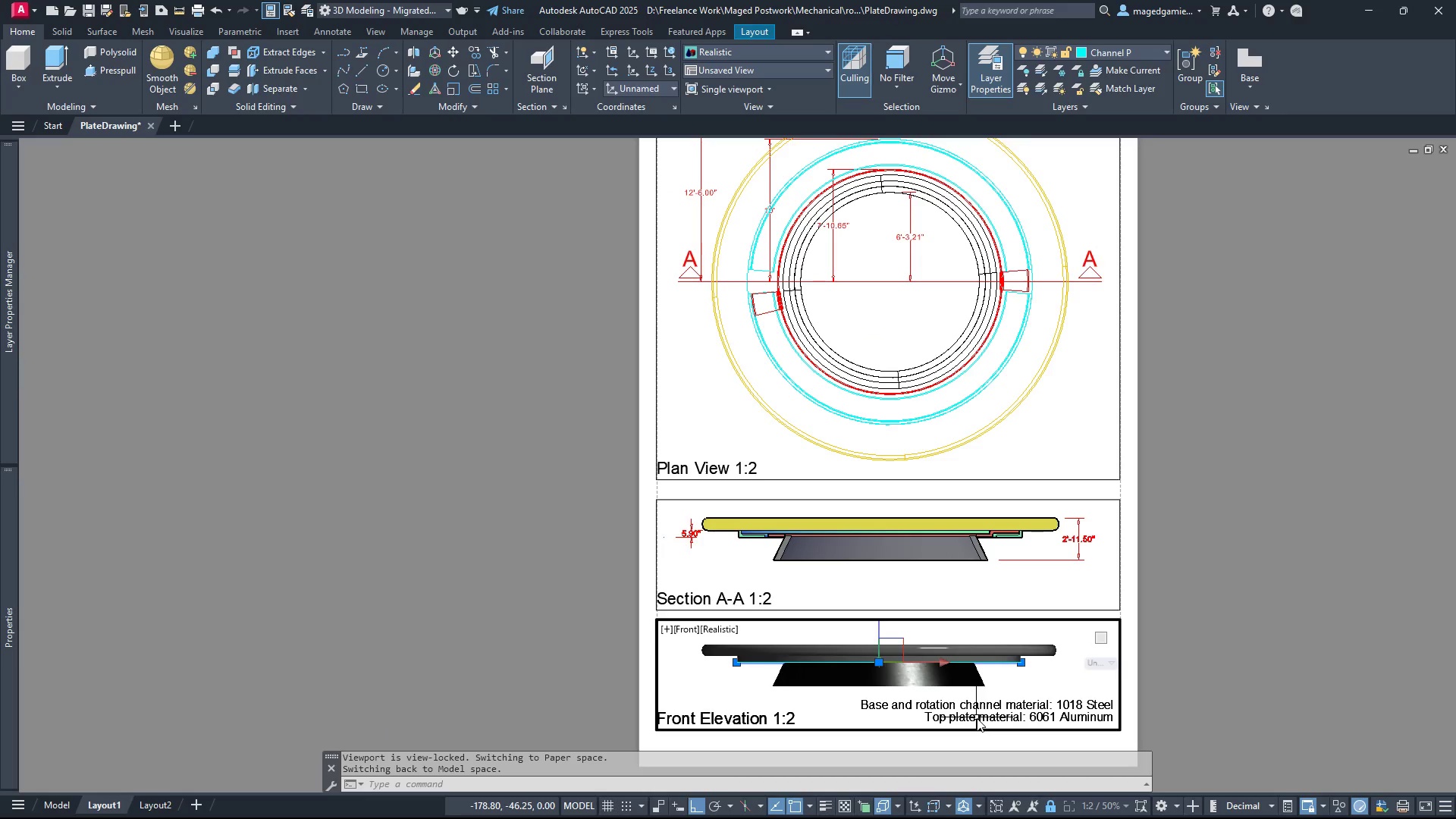 
key(Delete)
 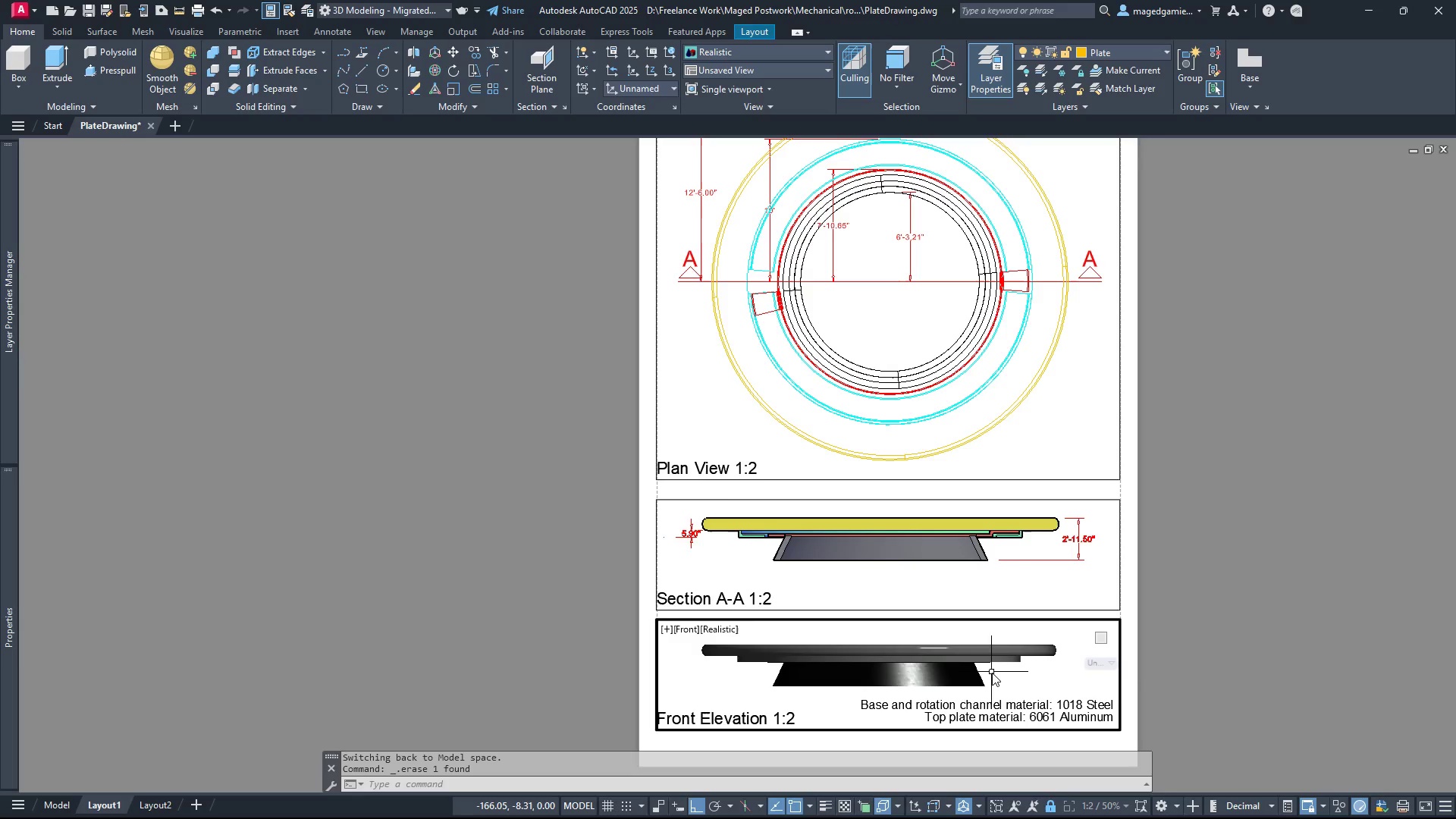 
wait(7.05)
 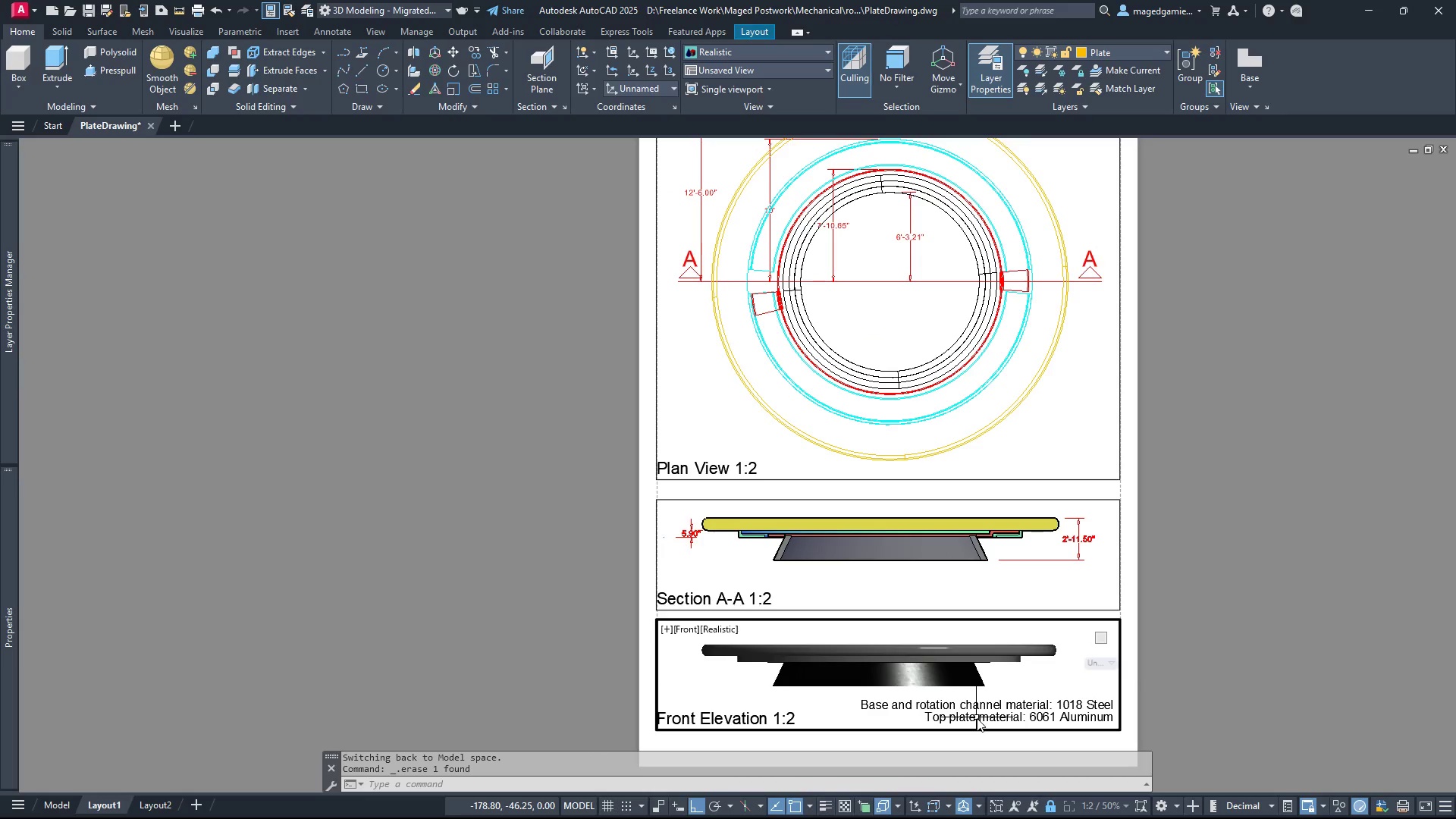 
left_click([218, 9])
 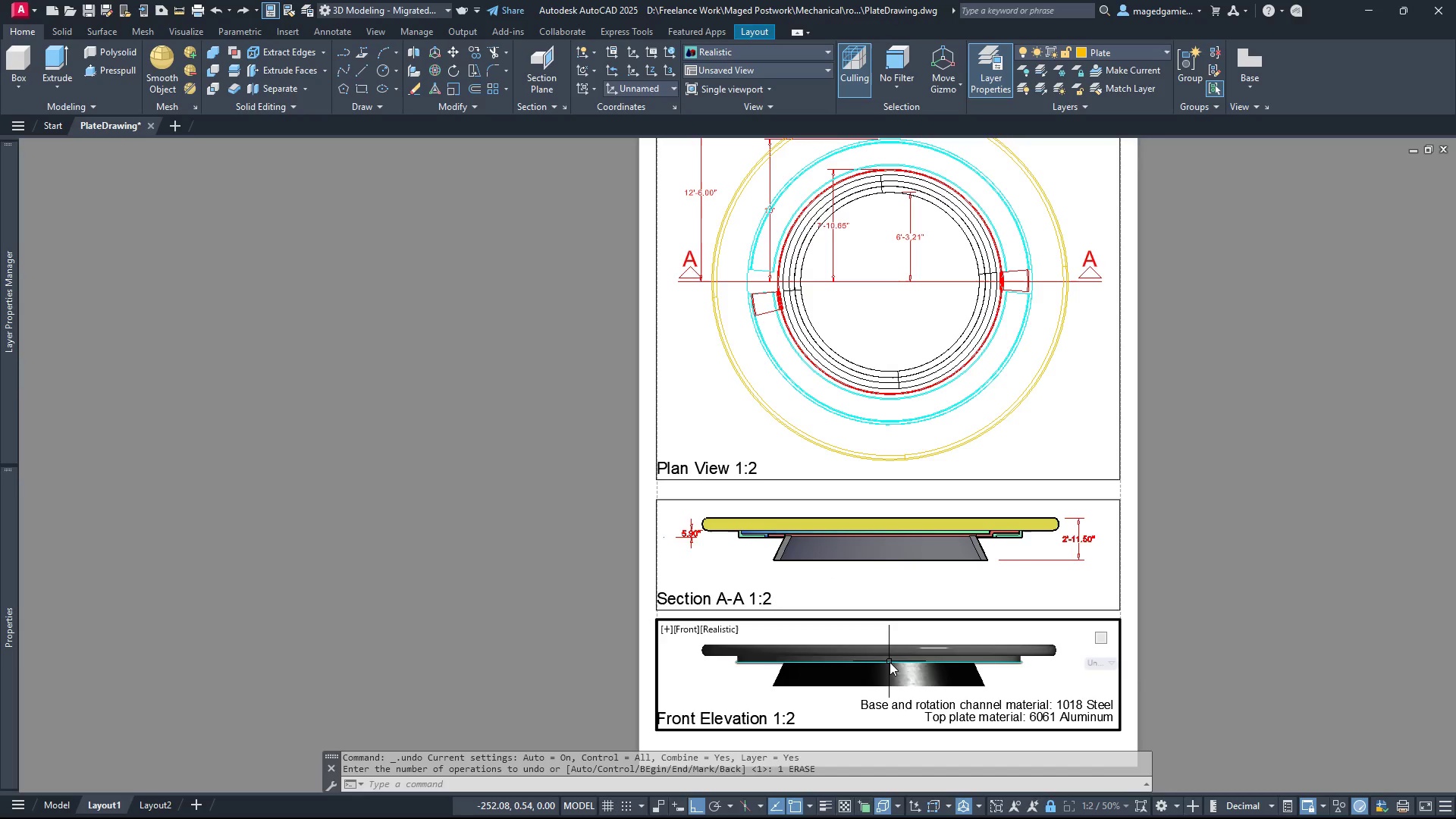 
left_click([890, 662])
 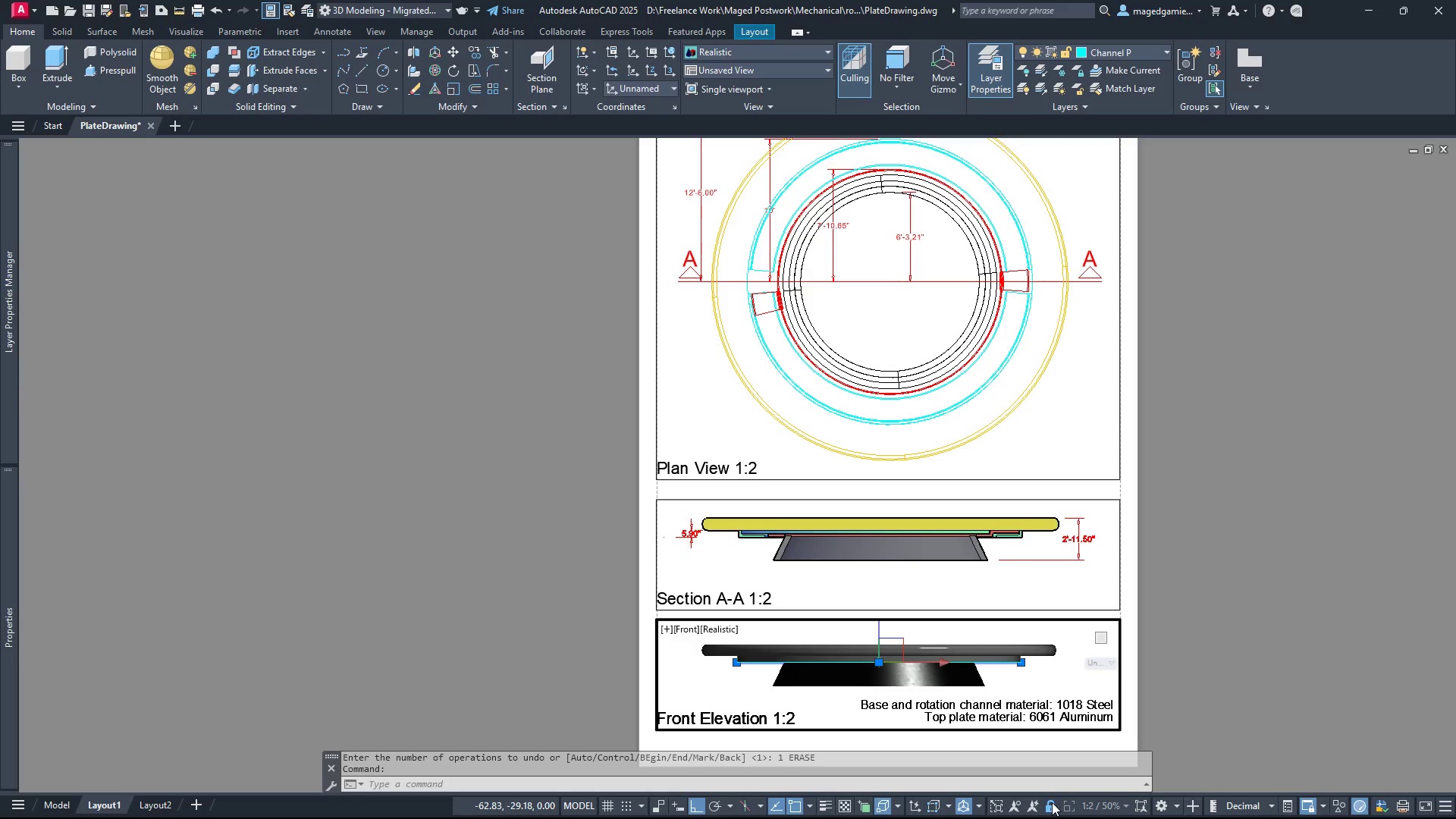 
wait(5.7)
 